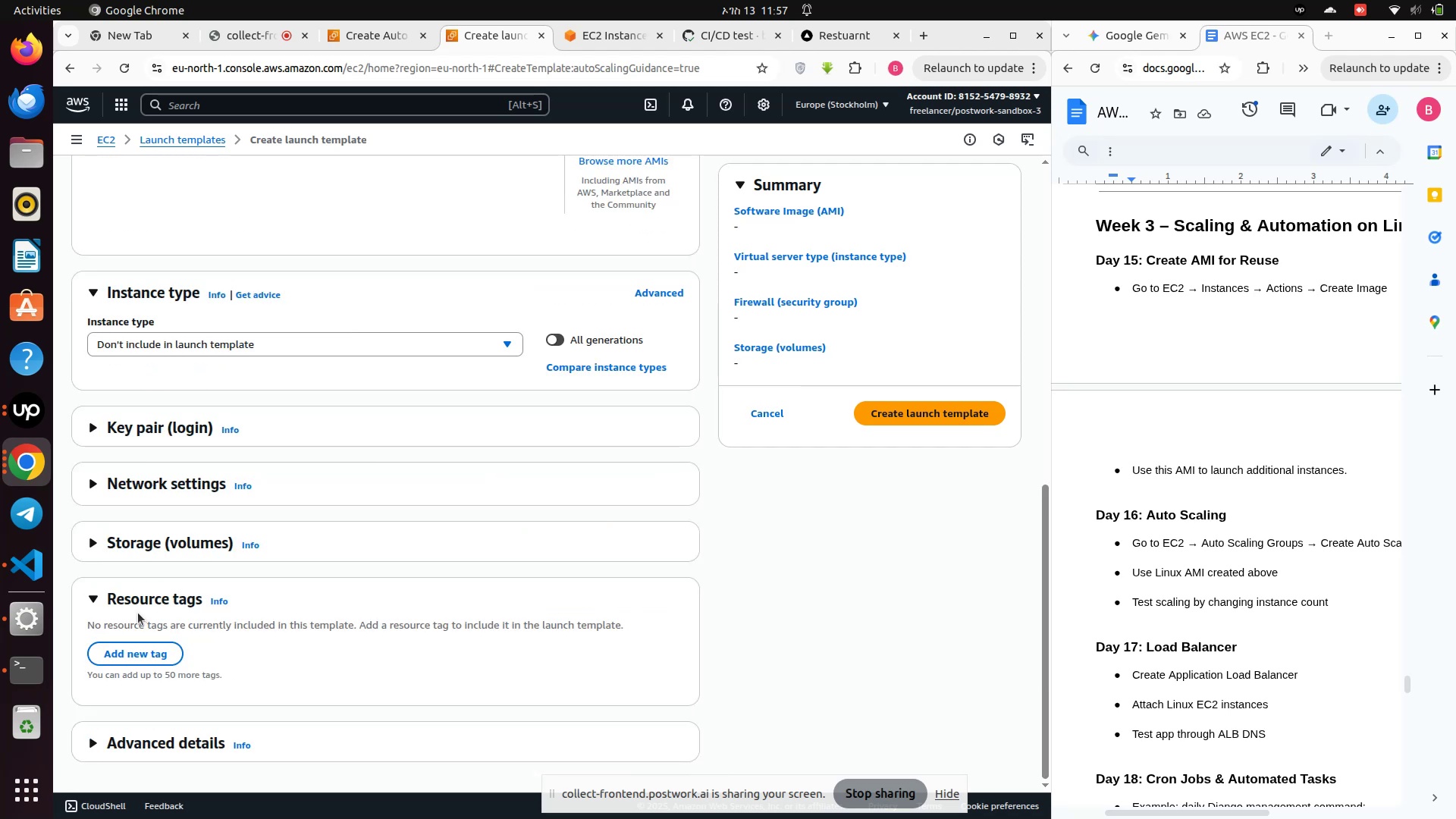 
left_click([138, 602])
 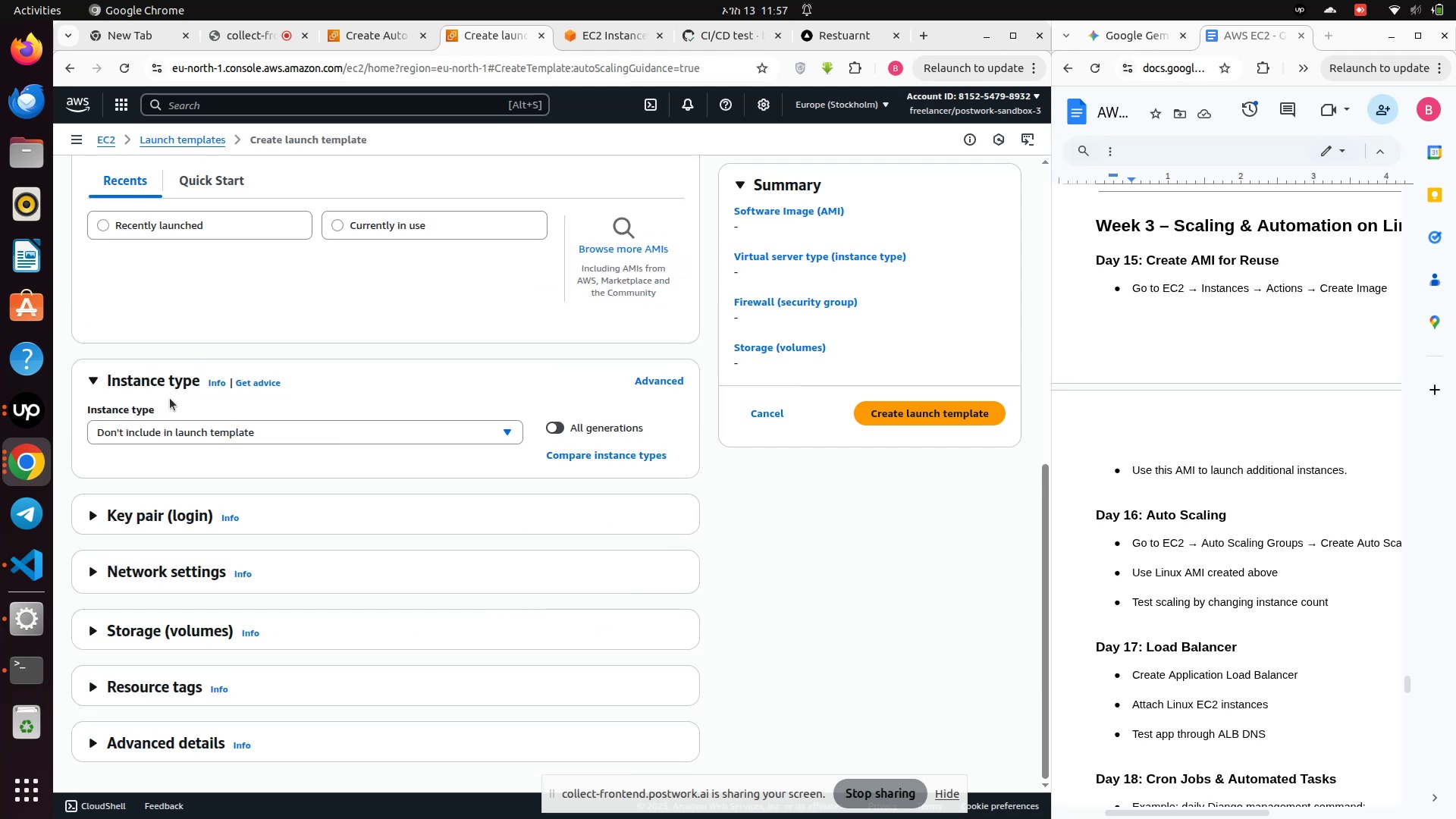 
scroll: coordinate [116, 318], scroll_direction: up, amount: 15.0
 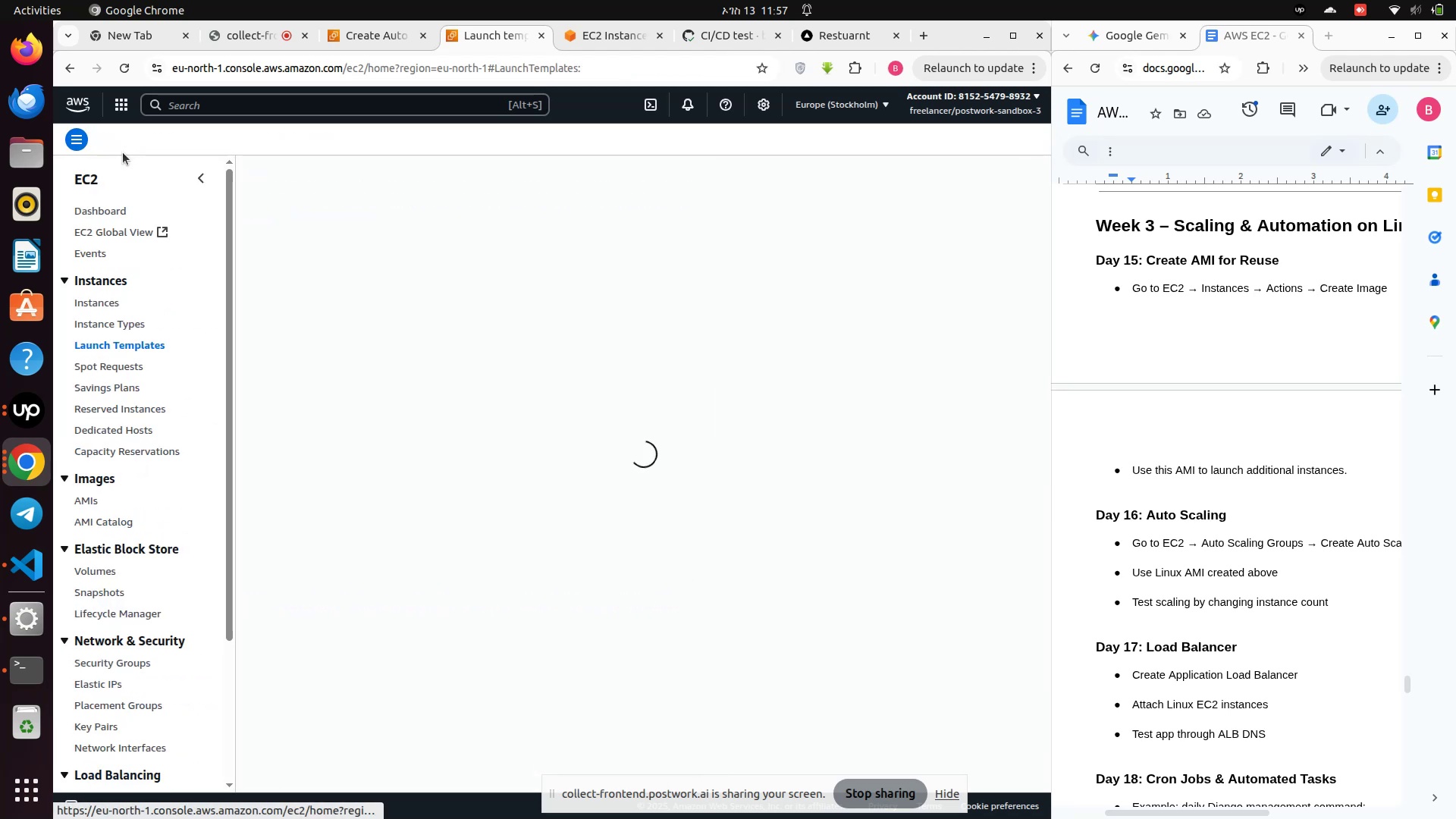 
scroll: coordinate [179, 671], scroll_direction: down, amount: 10.0
 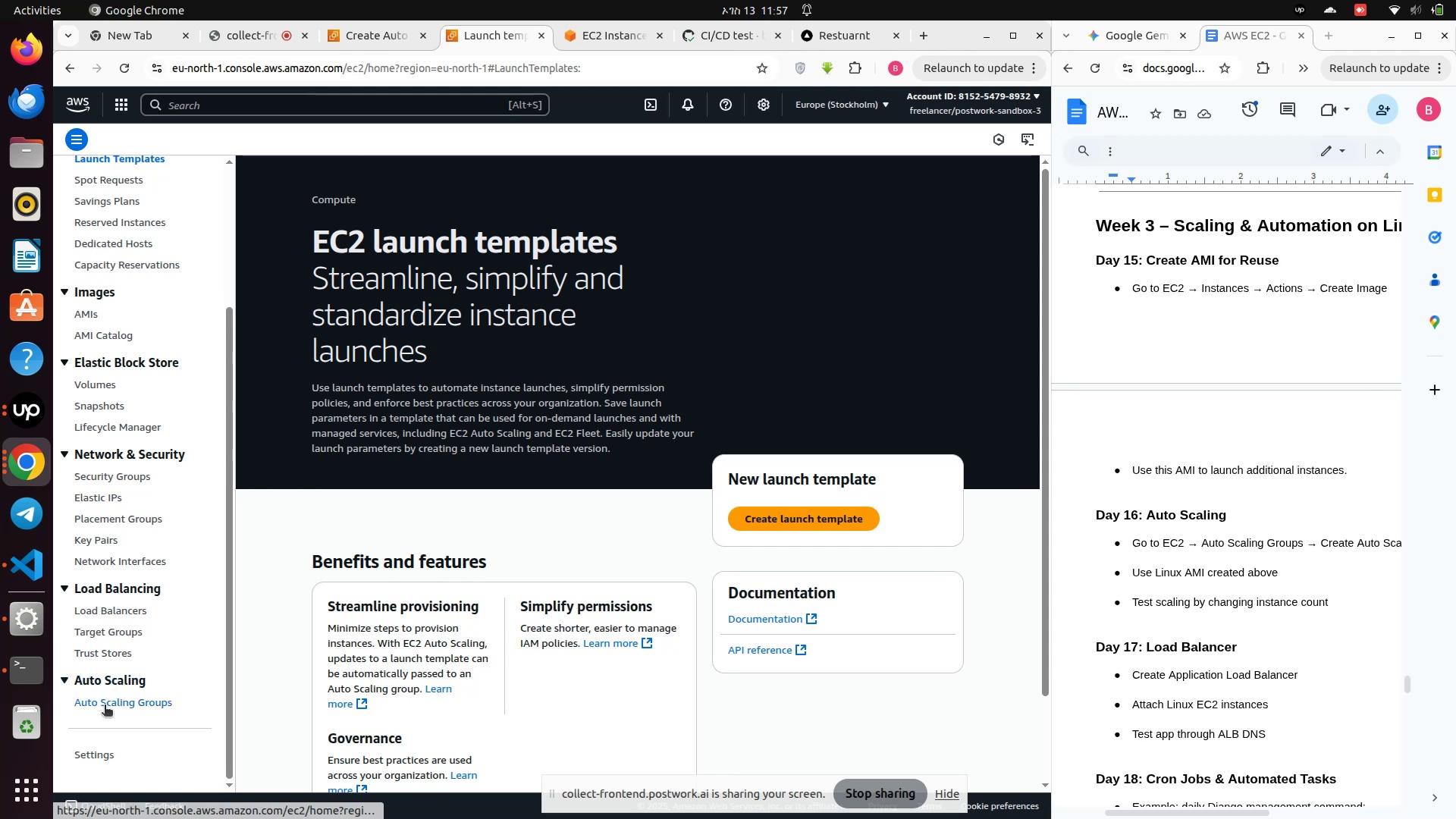 
left_click([105, 704])
 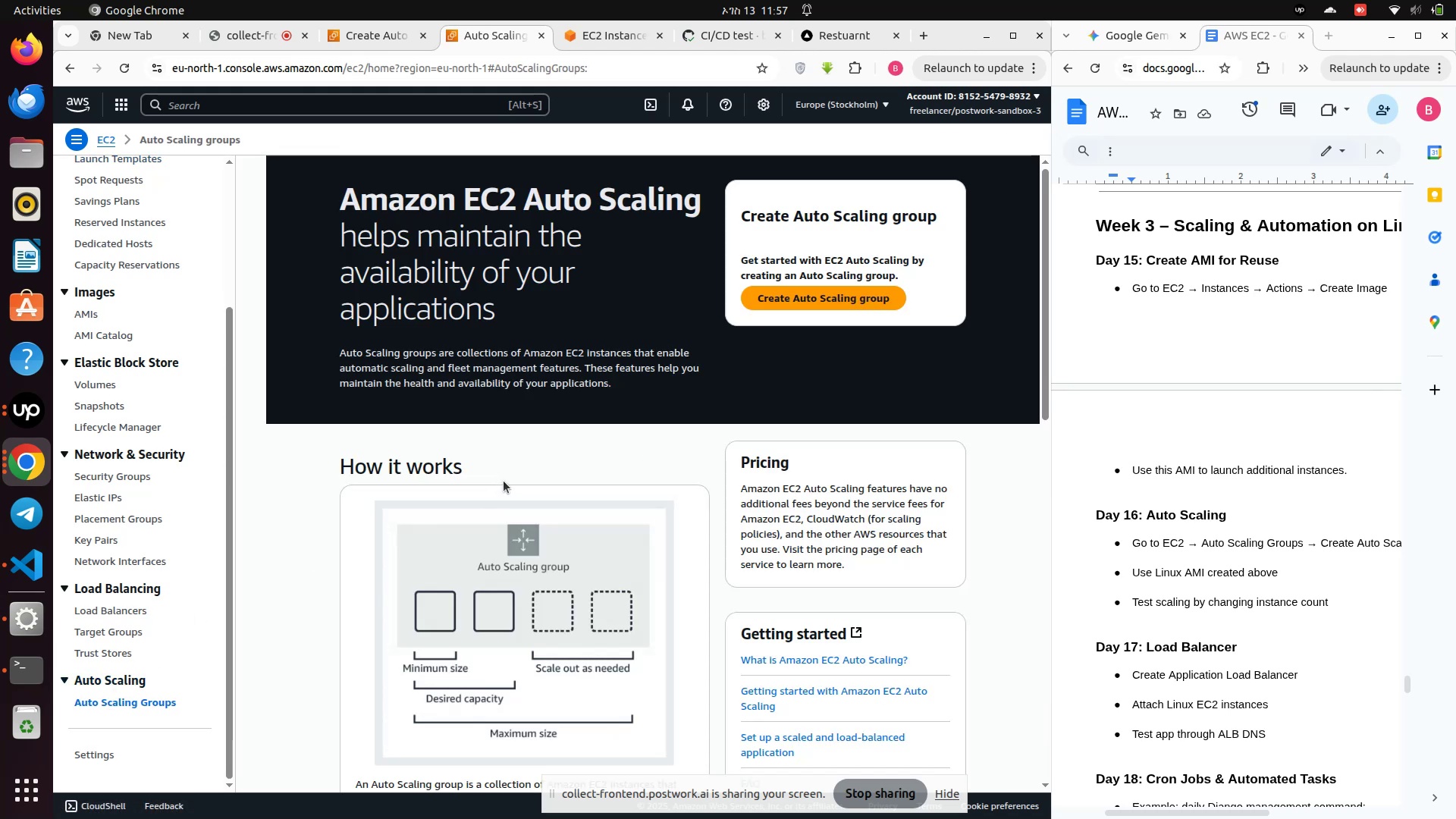 
wait(11.82)
 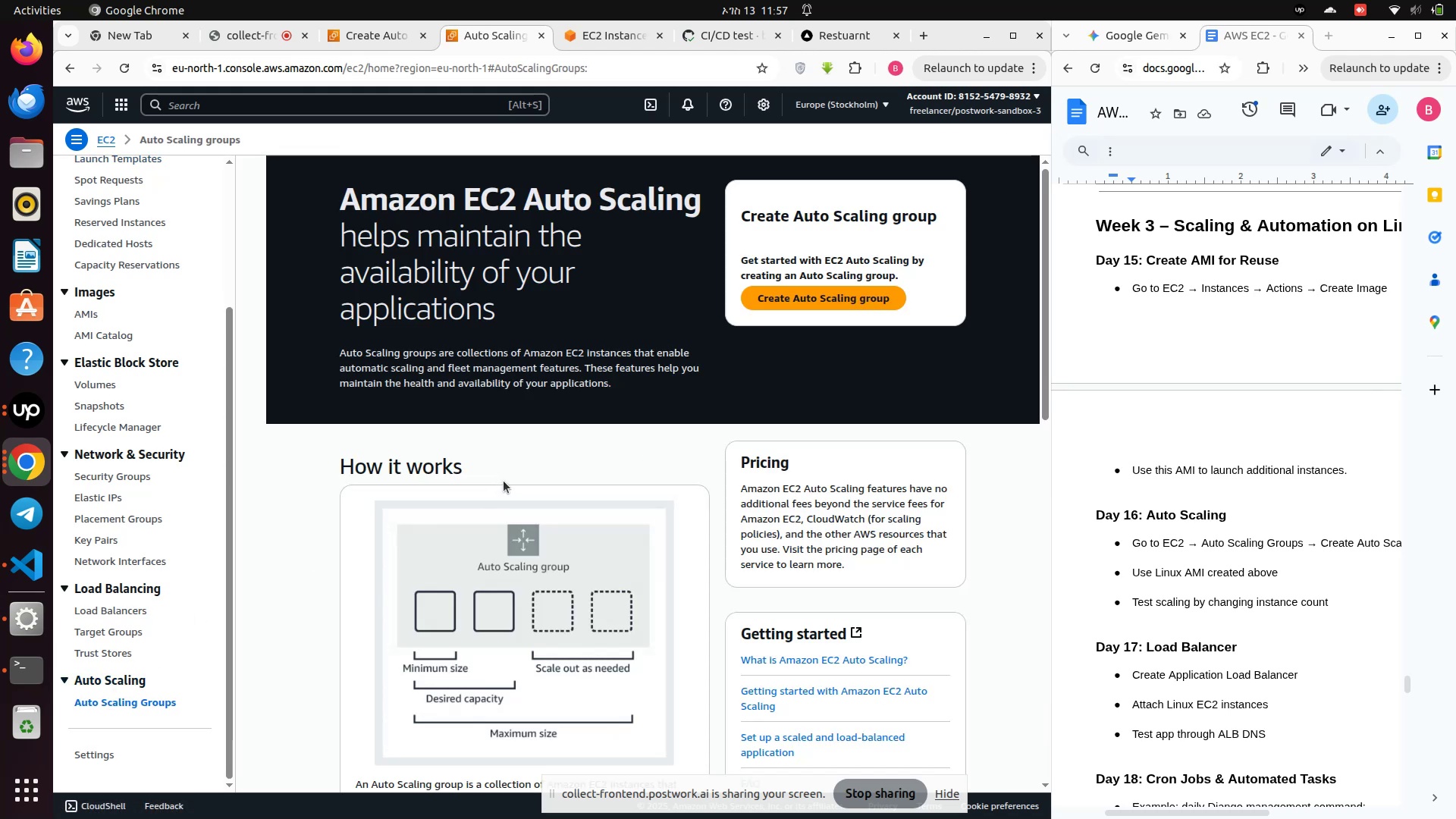 
scroll: coordinate [504, 481], scroll_direction: down, amount: 2.0
 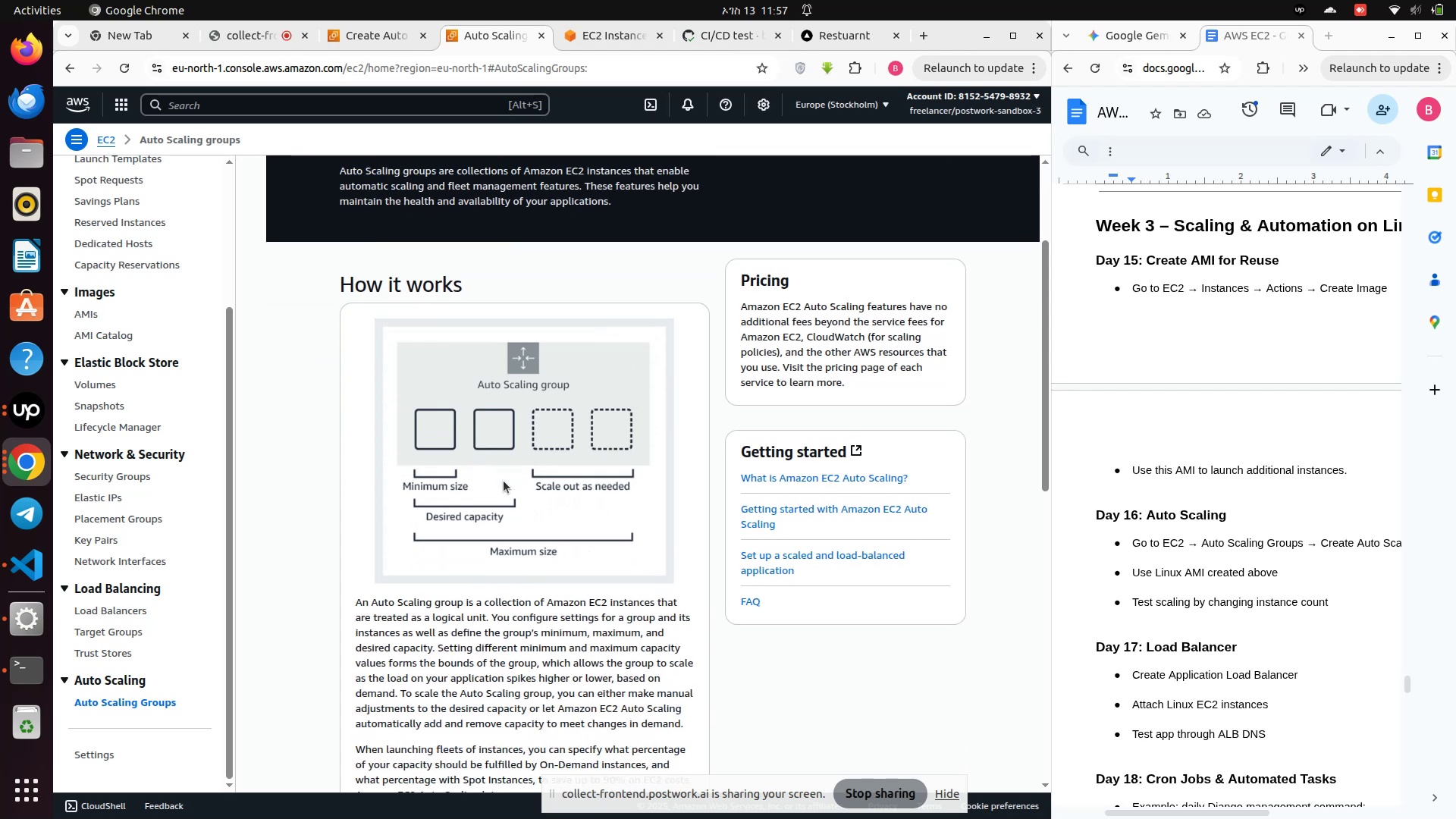 
wait(9.14)
 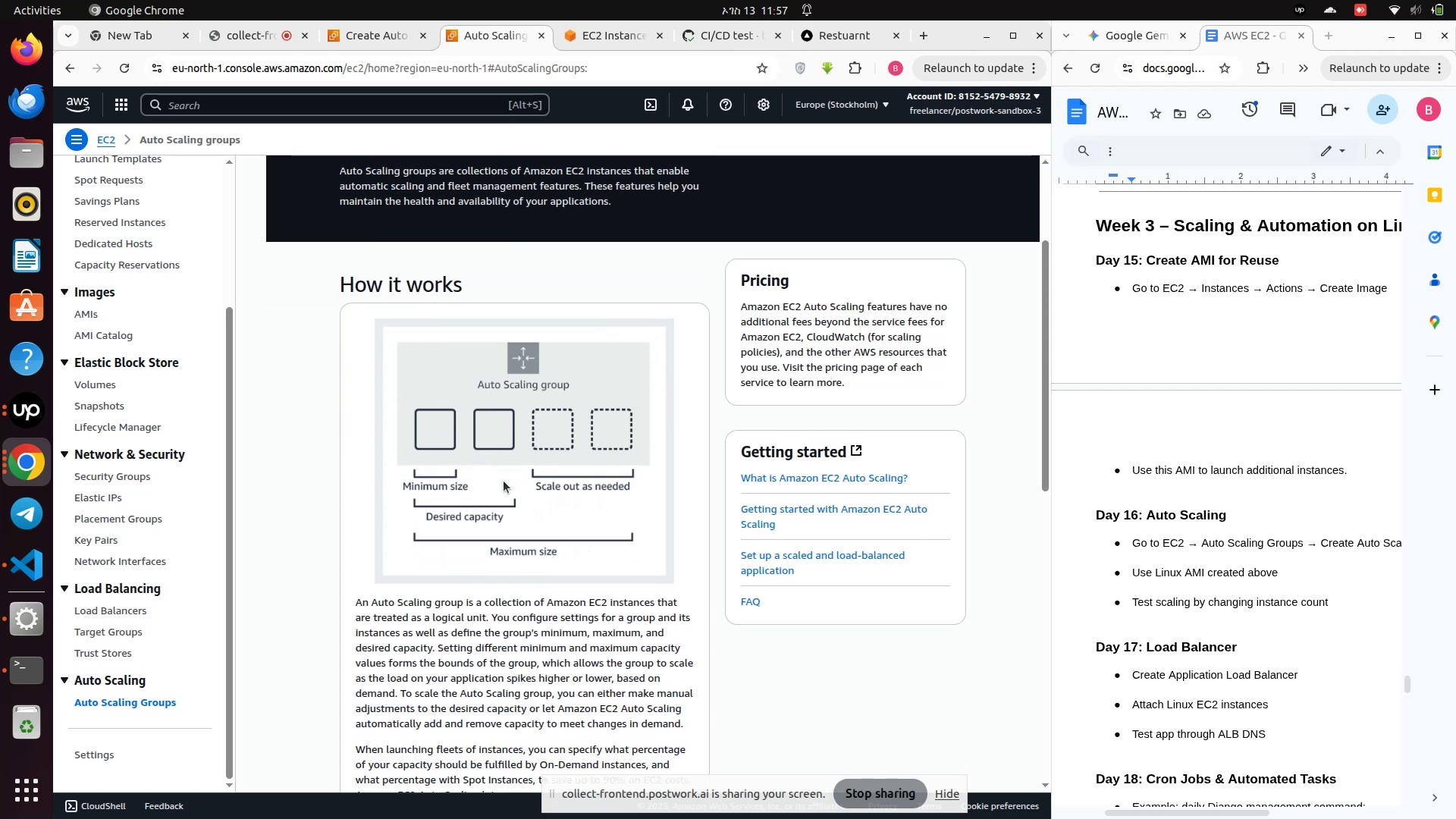 
left_click([479, 520])
 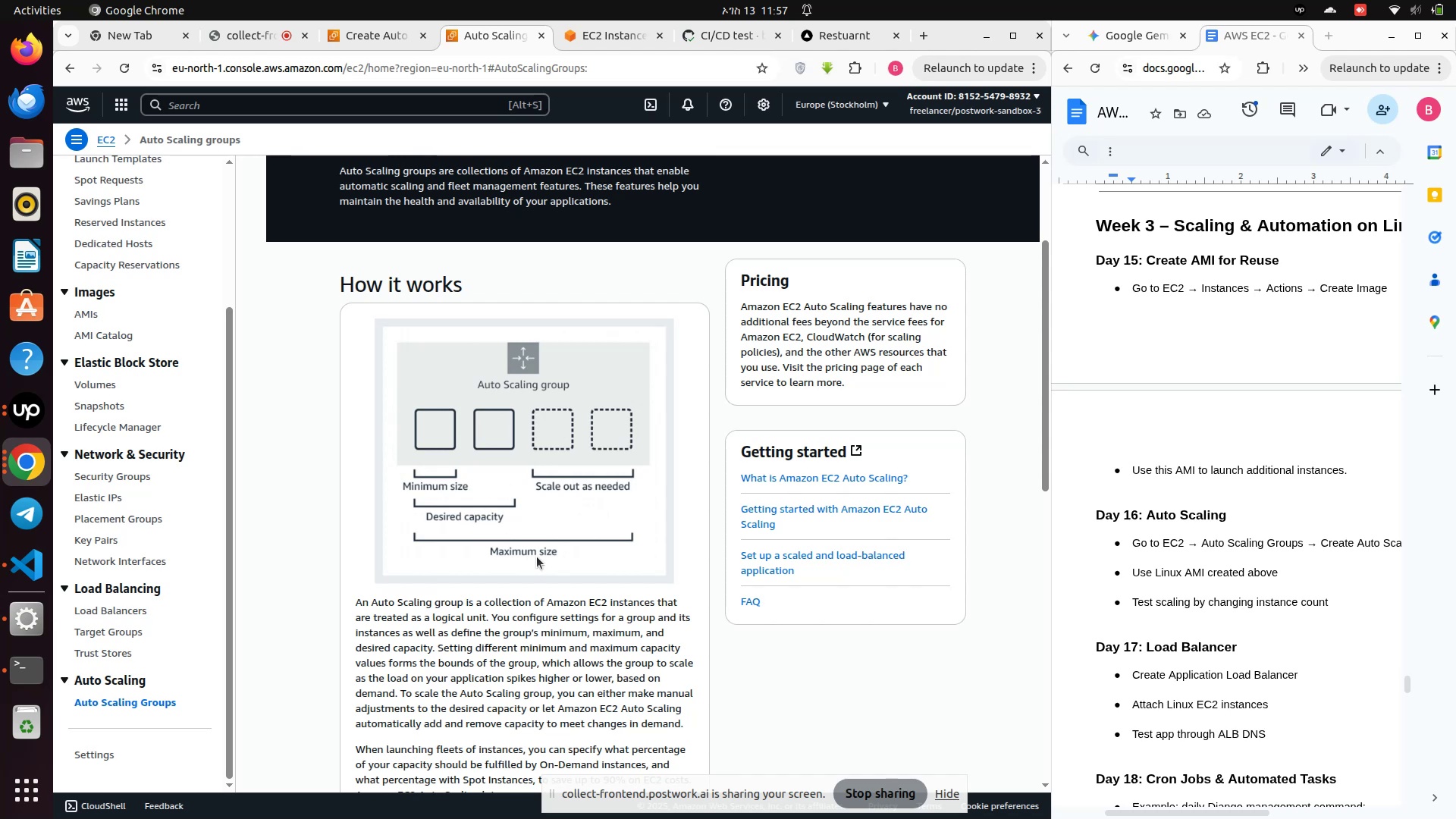 
left_click([537, 557])
 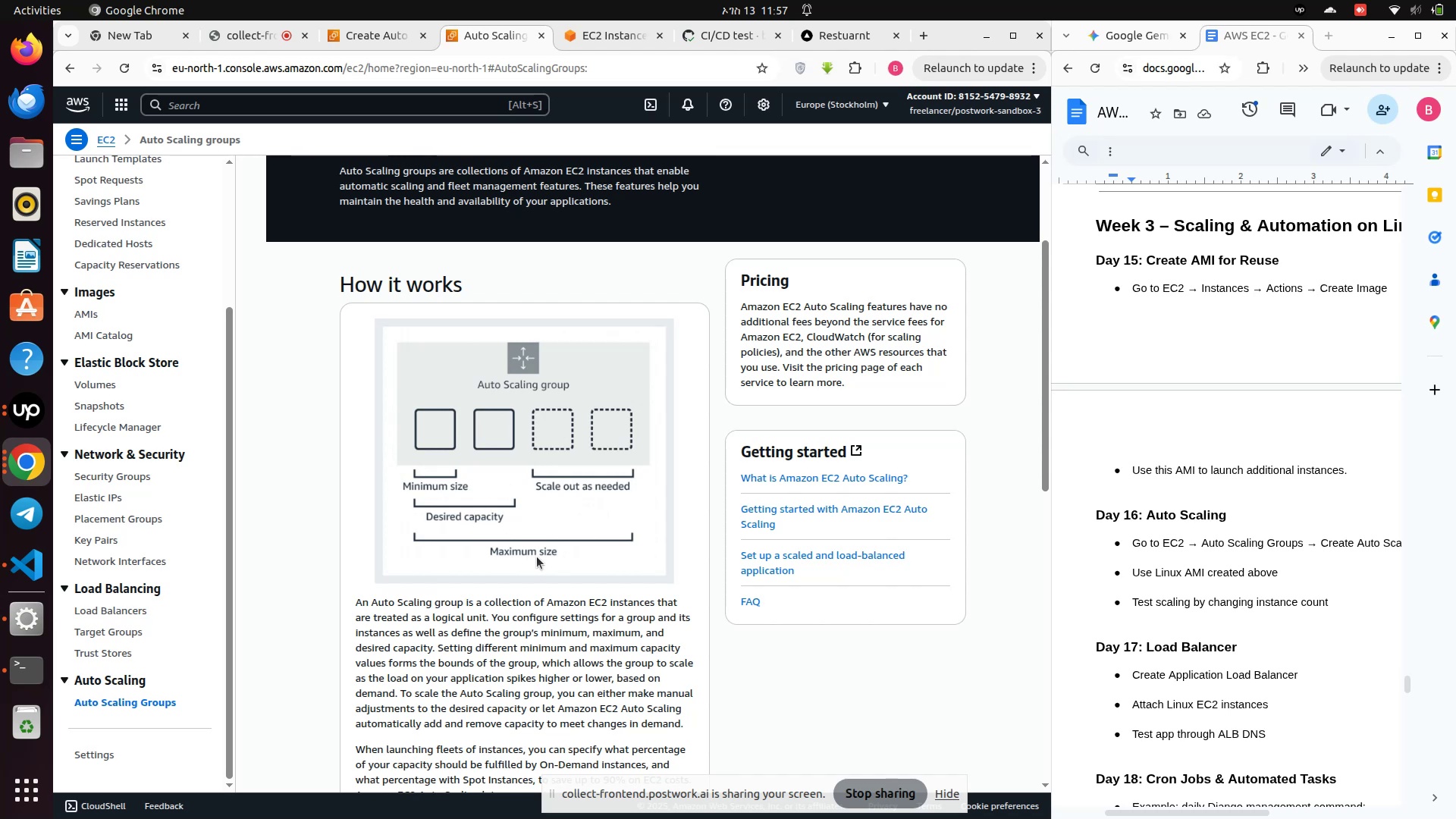 
scroll: coordinate [537, 557], scroll_direction: down, amount: 3.0
 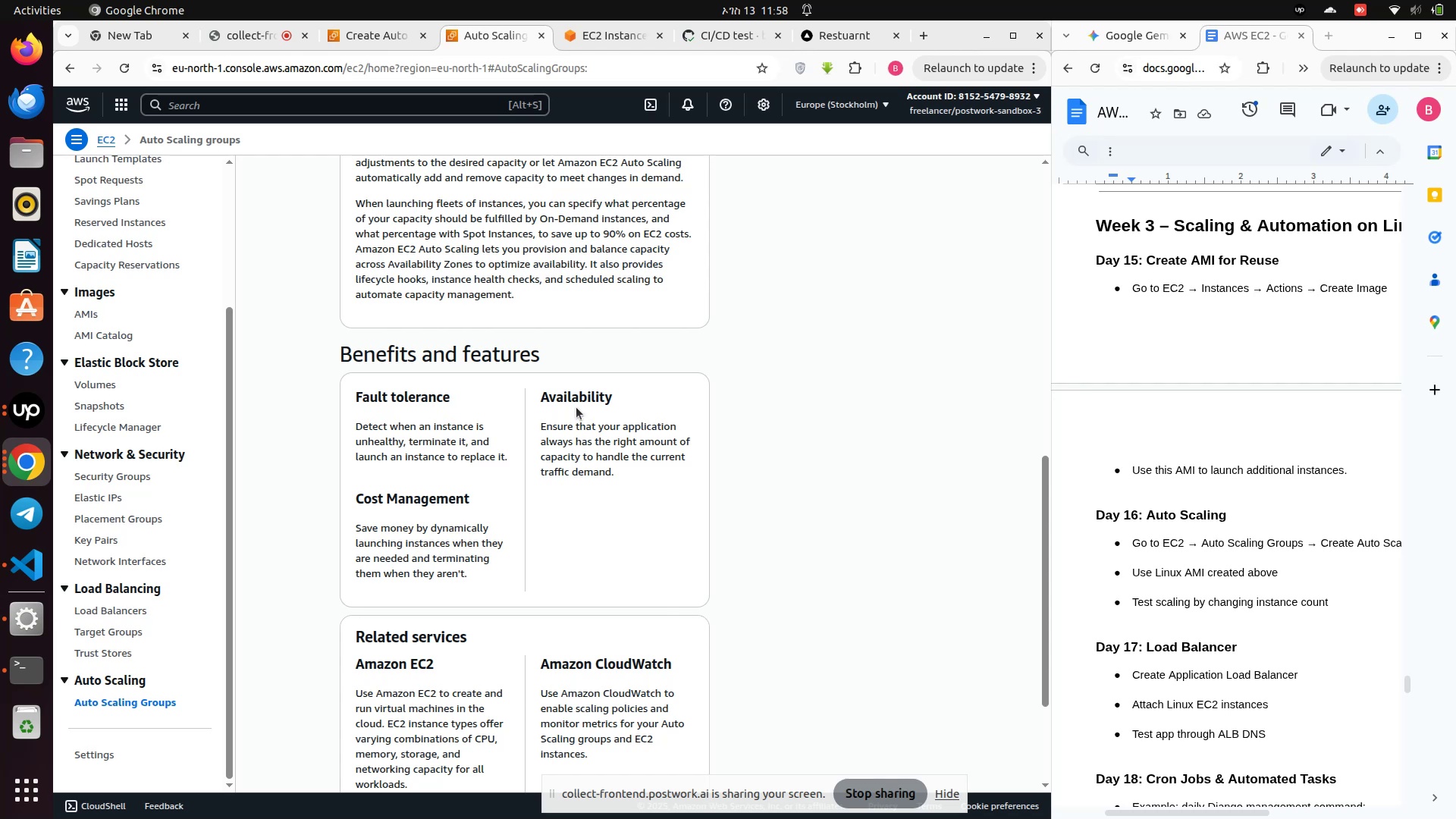 
wait(33.69)
 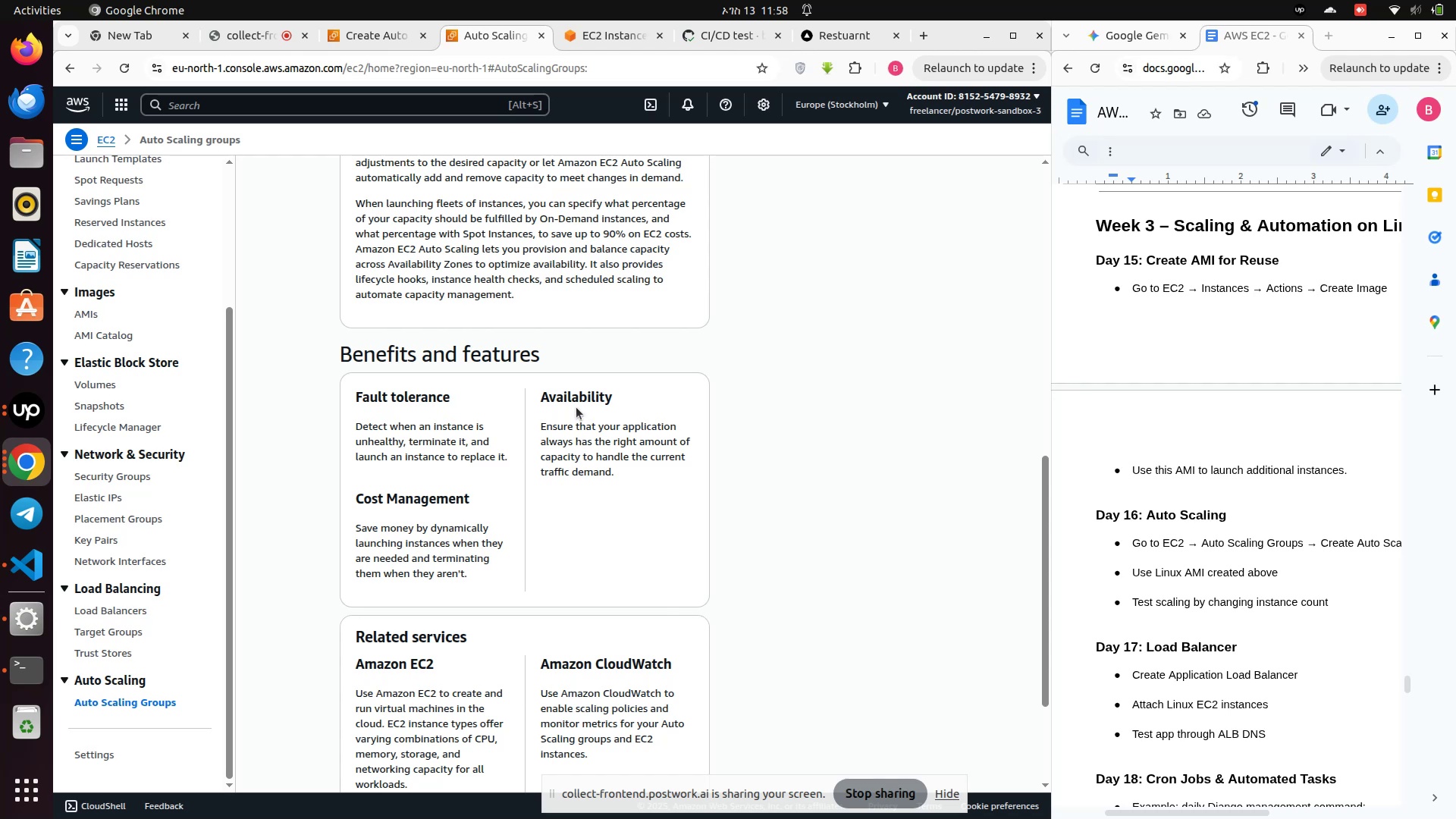 
scroll: coordinate [595, 538], scroll_direction: down, amount: 3.0
 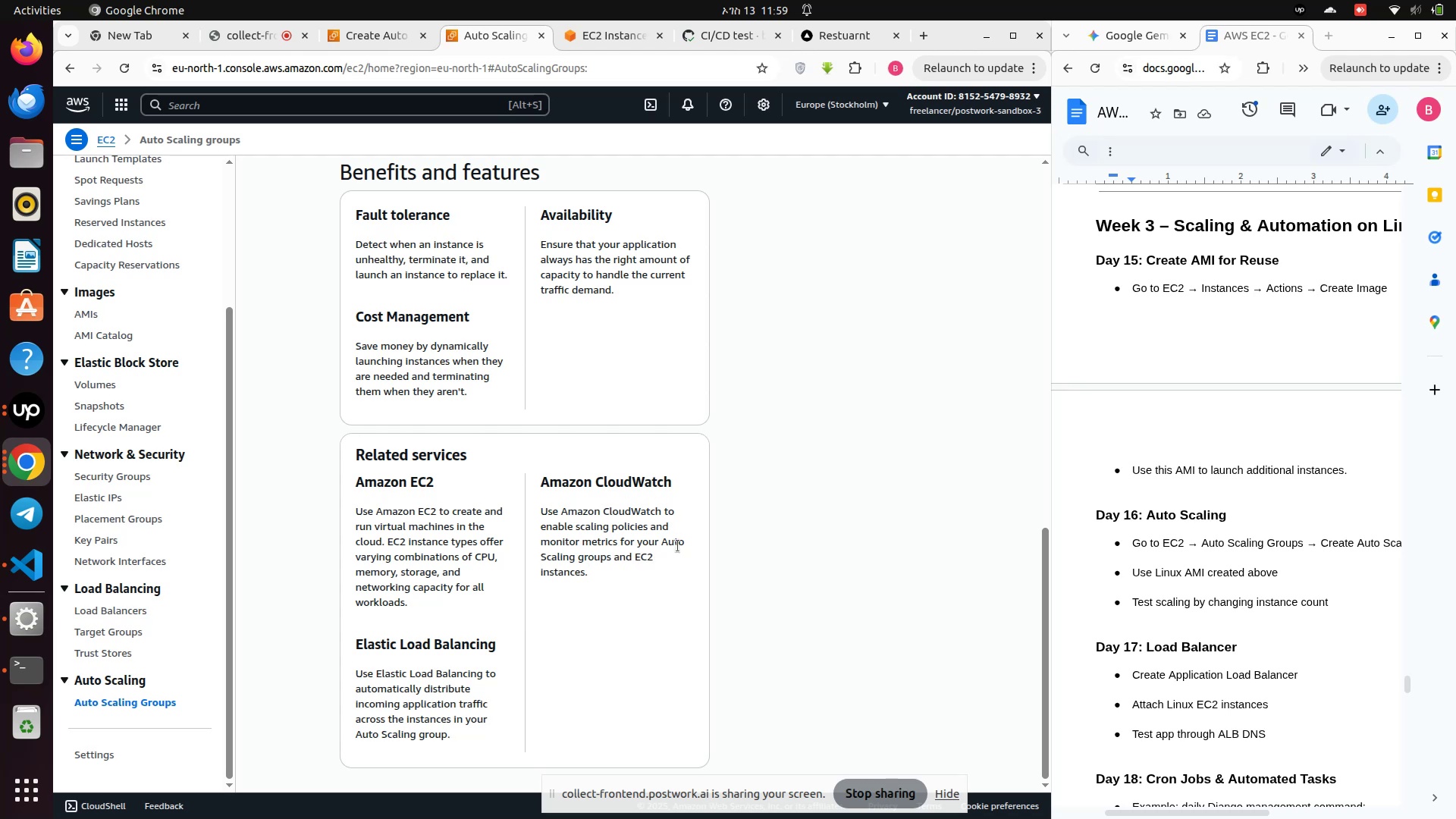 
wait(40.5)
 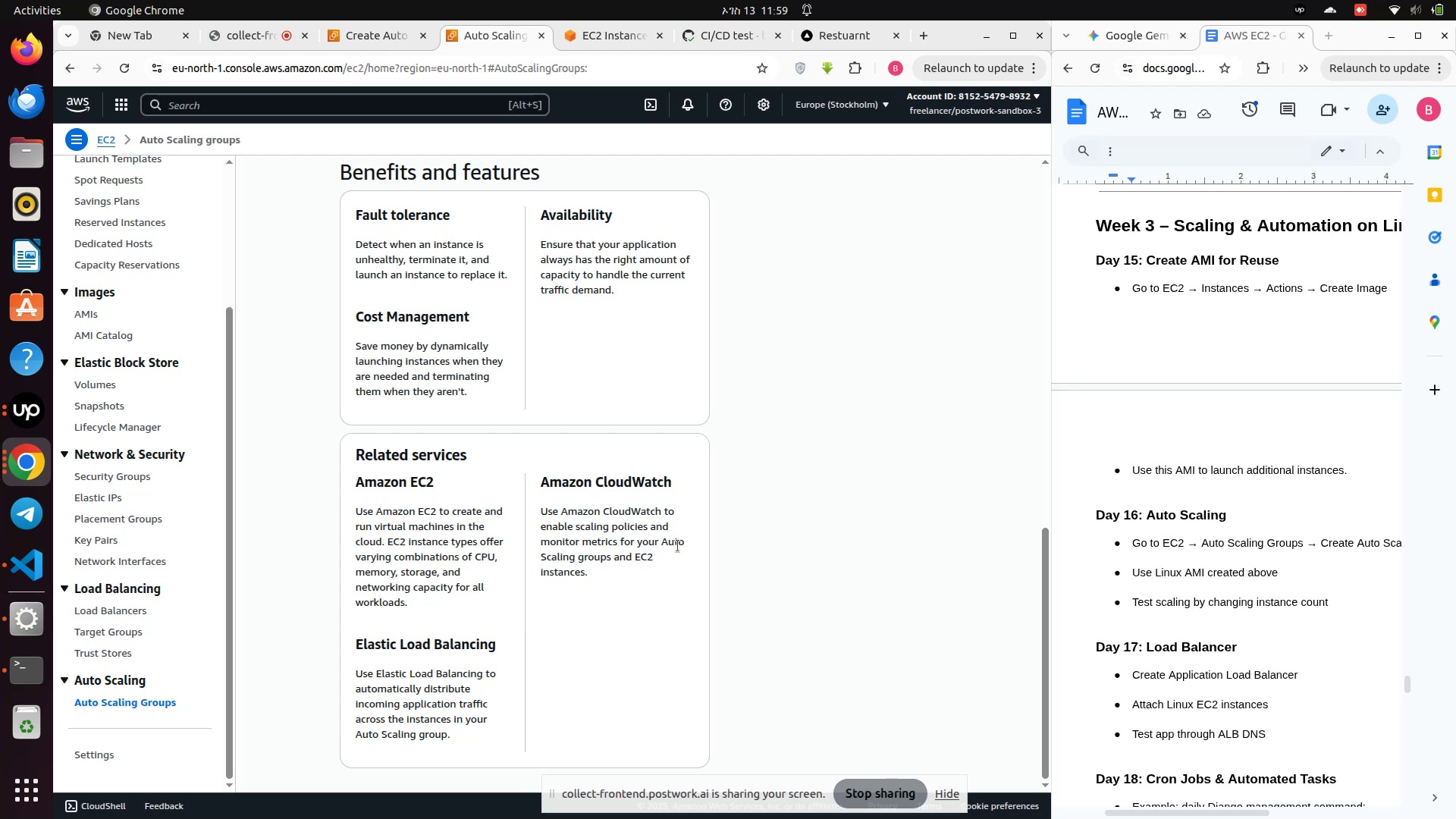 
left_click_drag(start_coordinate=[1149, 518], to_coordinate=[1352, 606])
 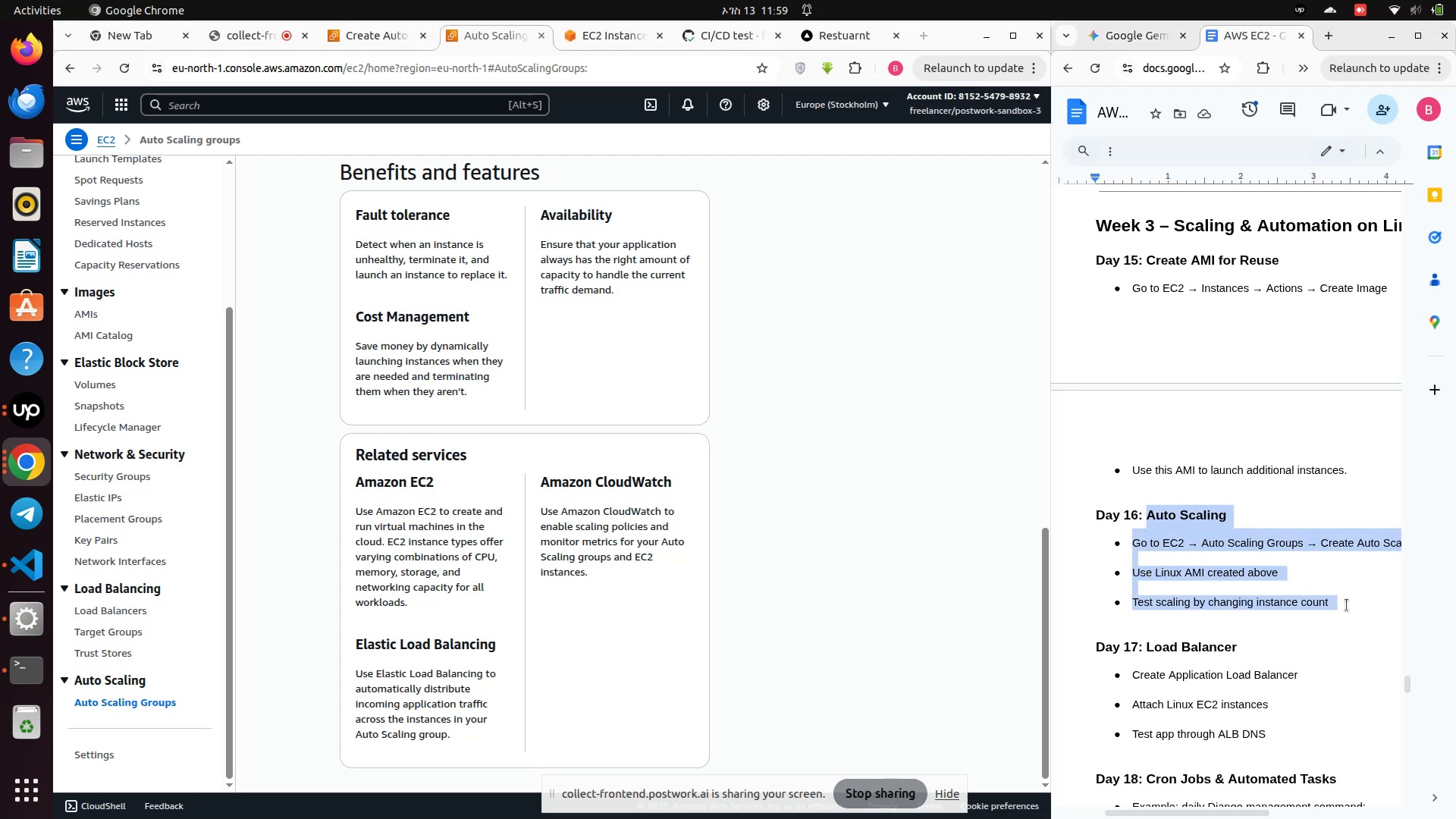 
key(Control+C)
 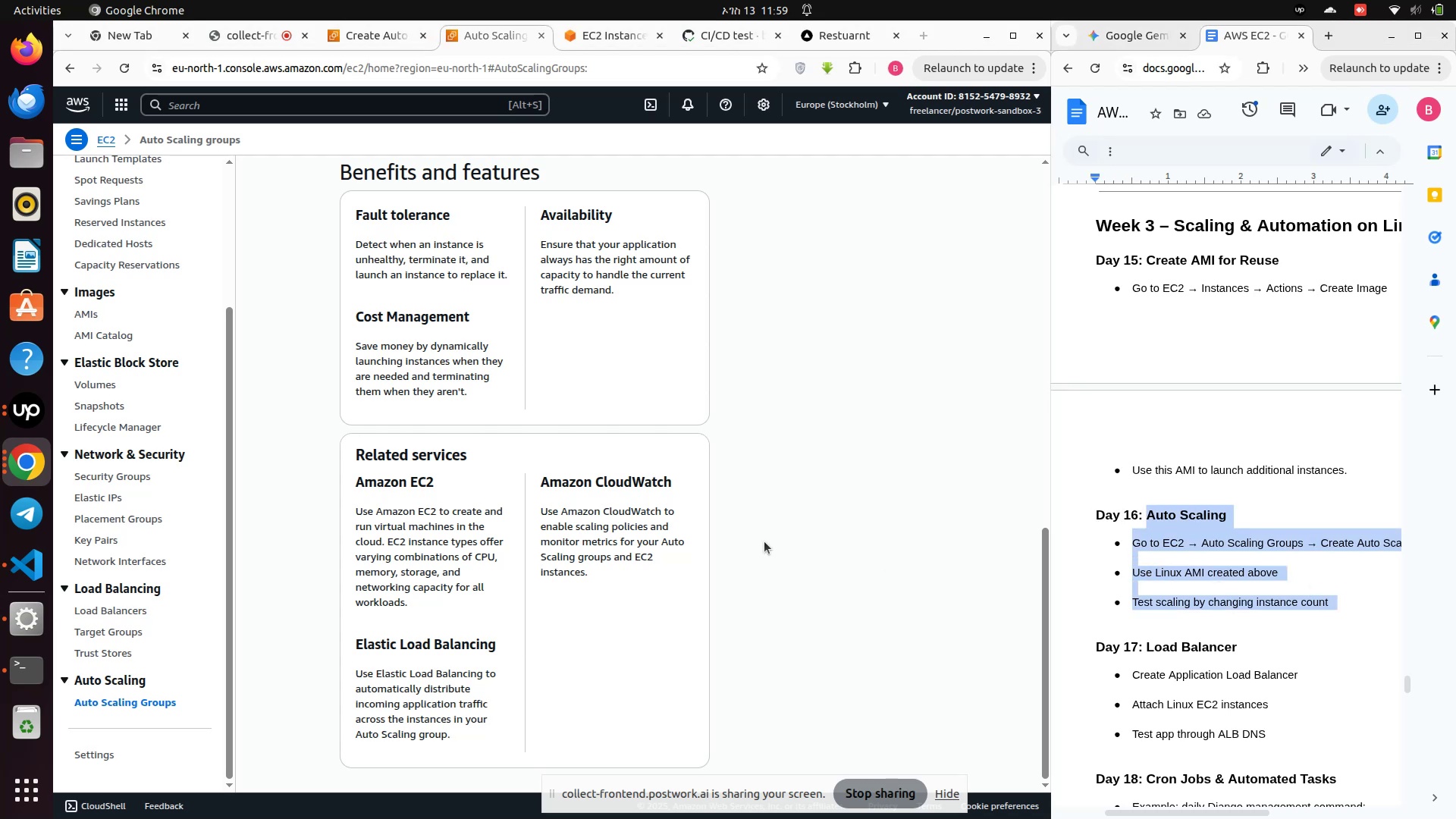 
scroll: coordinate [613, 497], scroll_direction: up, amount: 19.0
 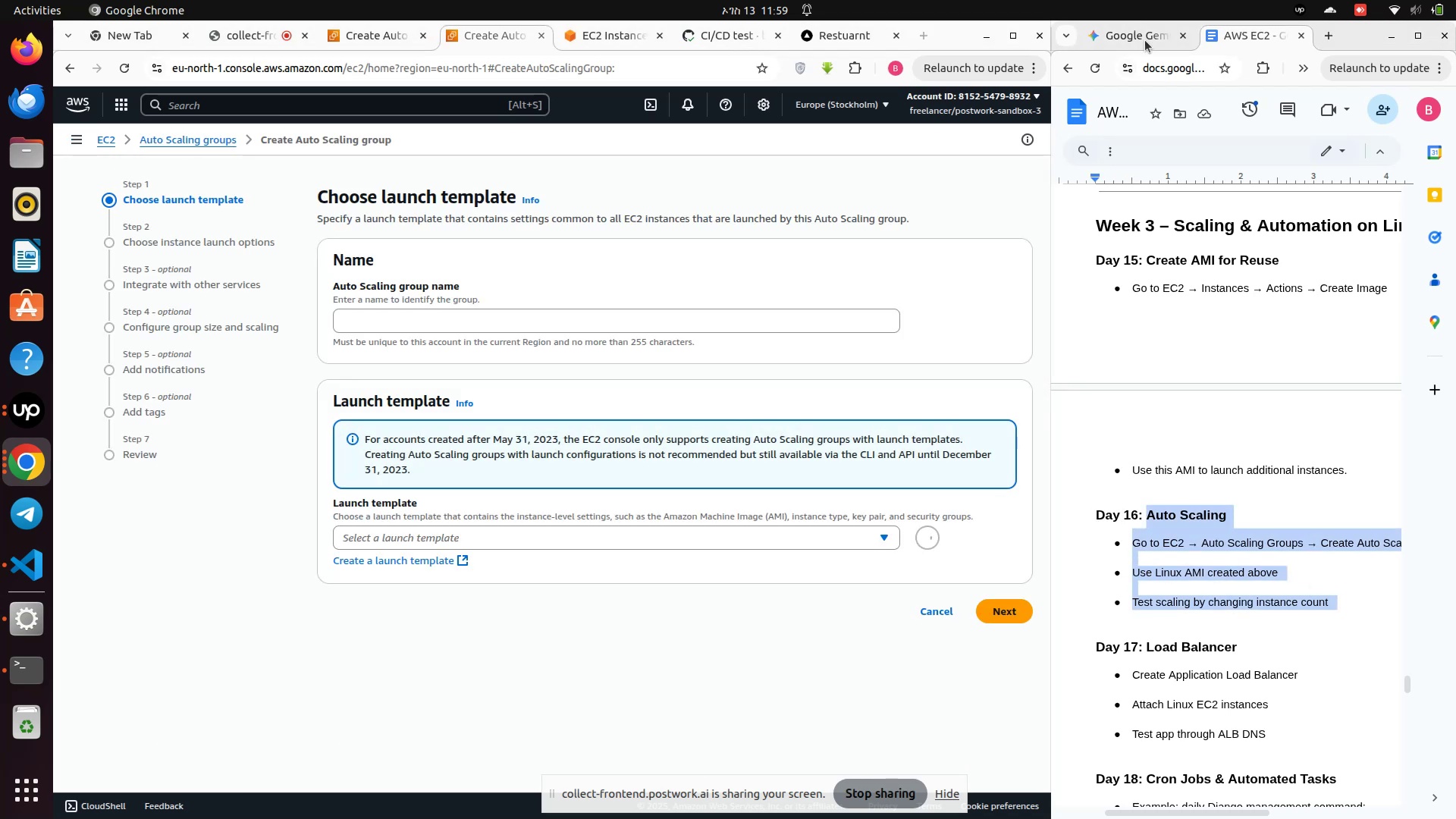 
left_click([1127, 33])
 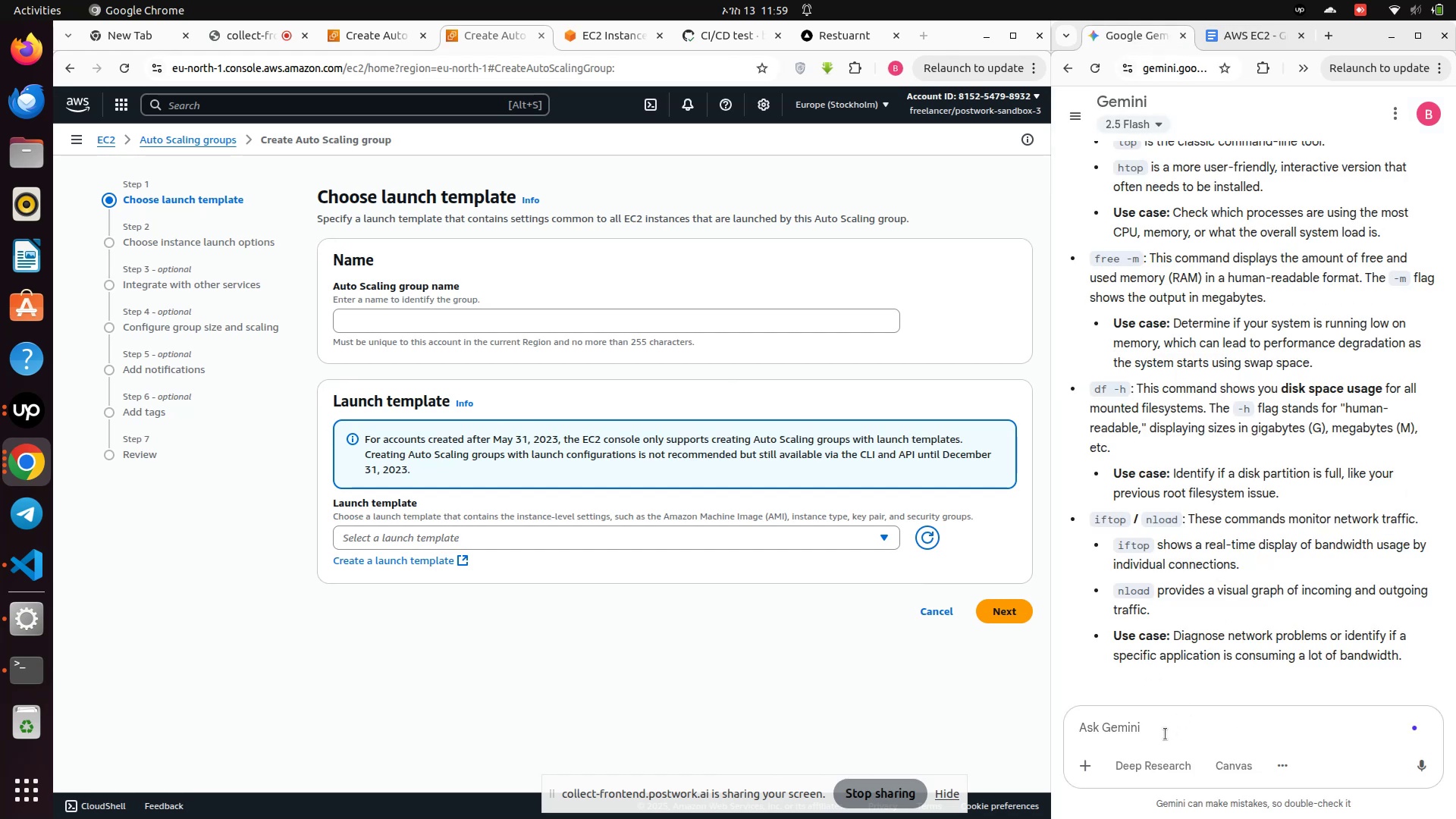 
left_click([1163, 734])
 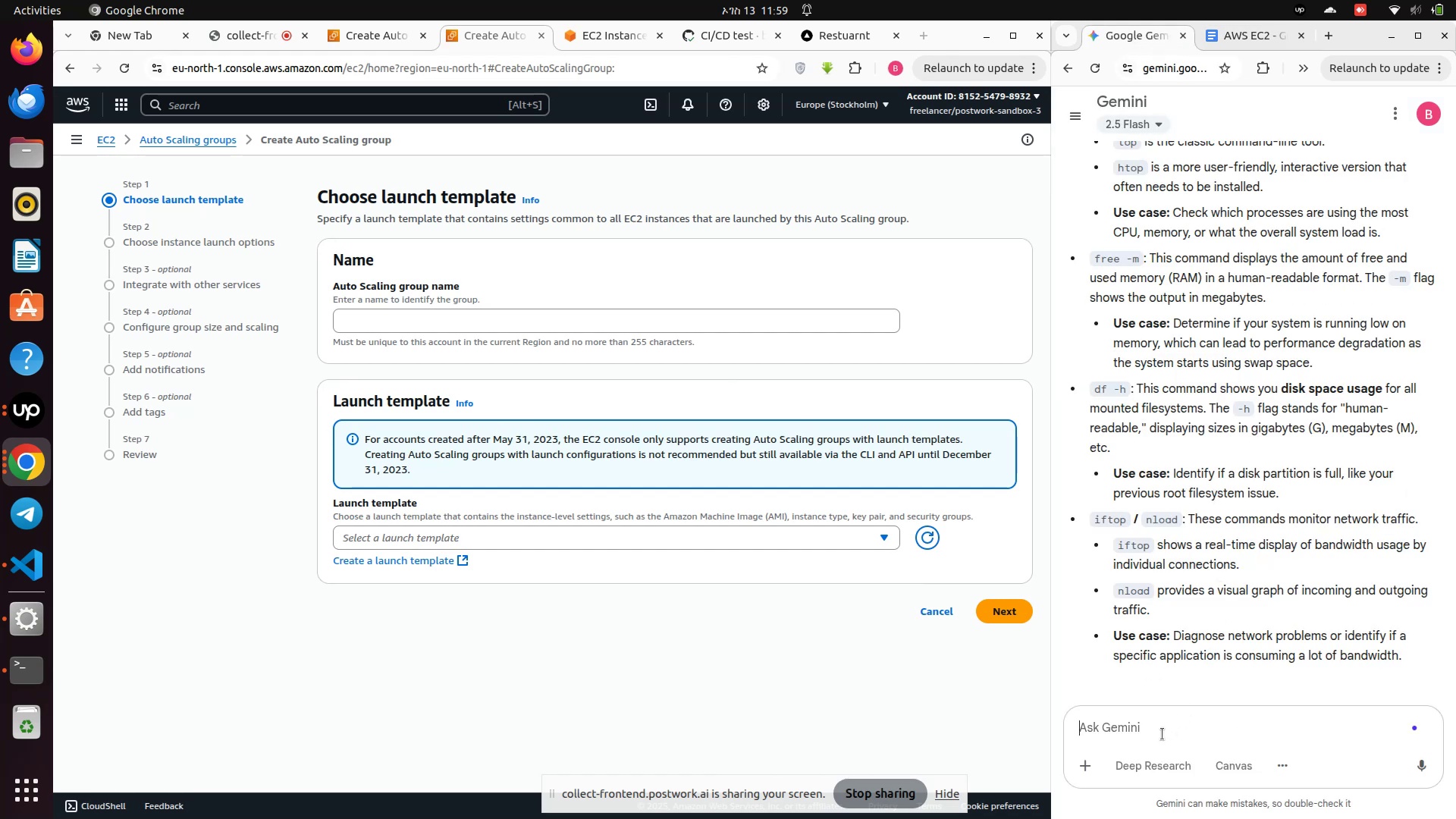 
key(Control+V)
 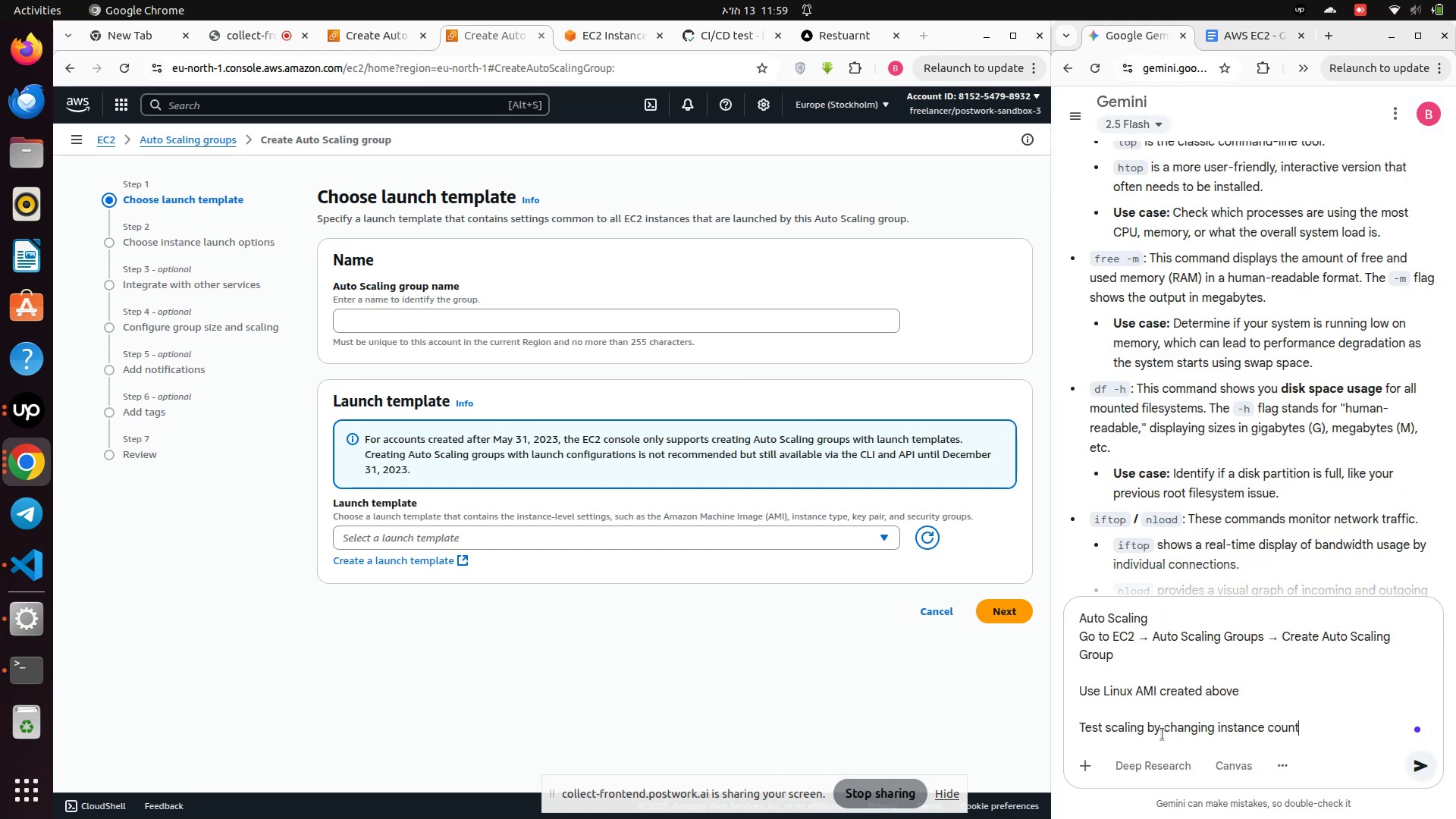 
key(Enter)
 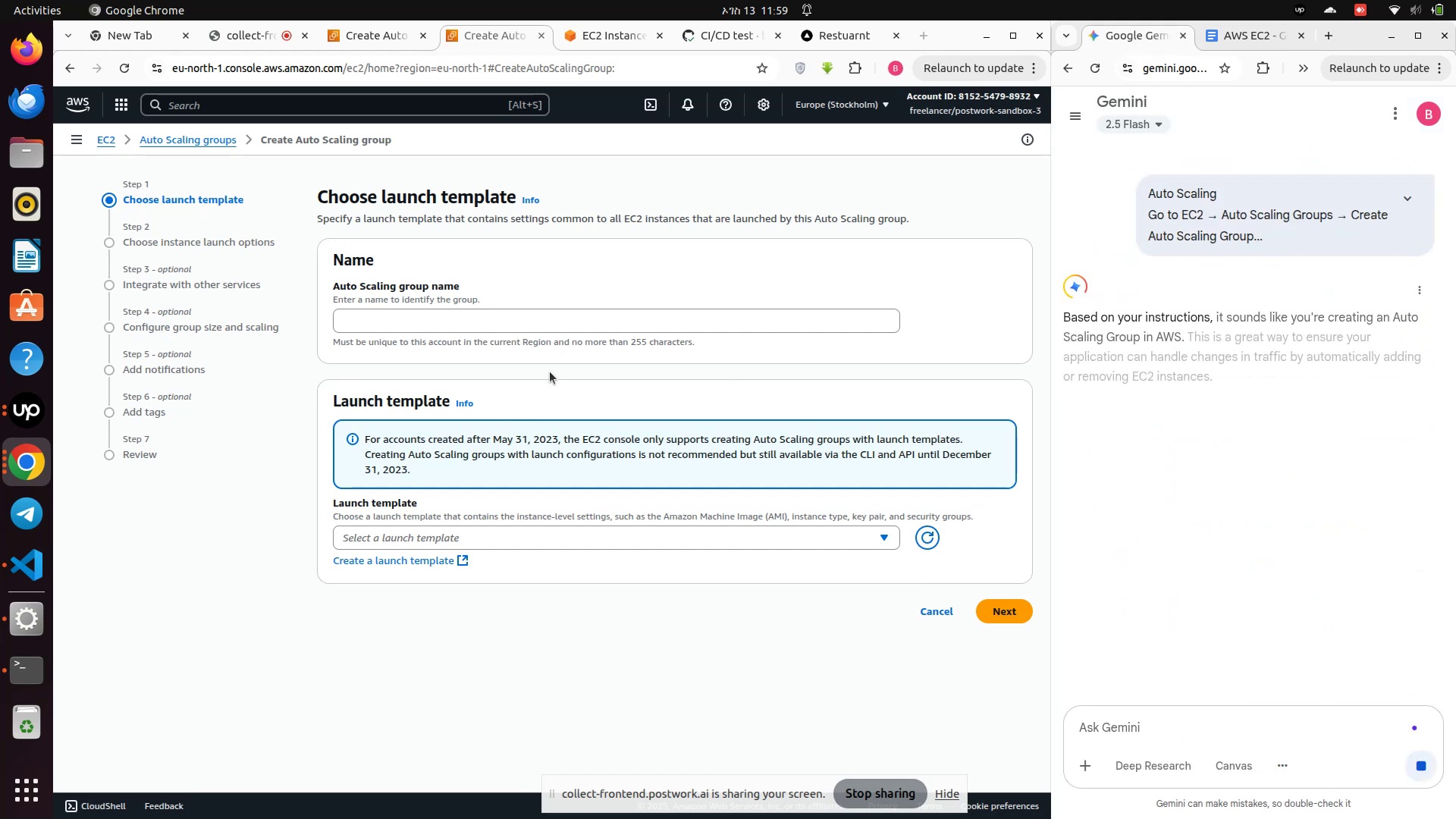 
scroll: coordinate [1163, 317], scroll_direction: down, amount: 2.0
 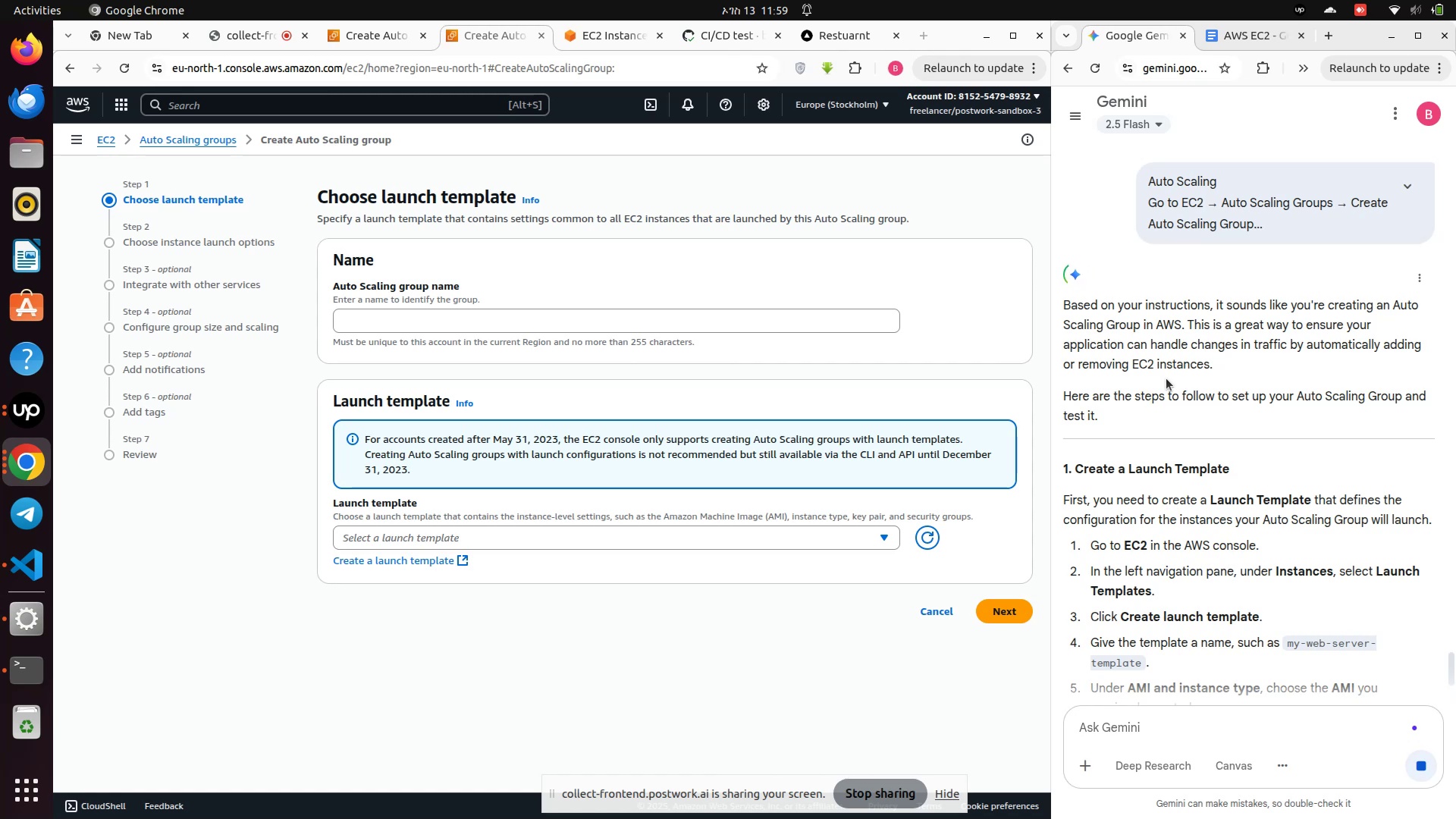 
wait(10.49)
 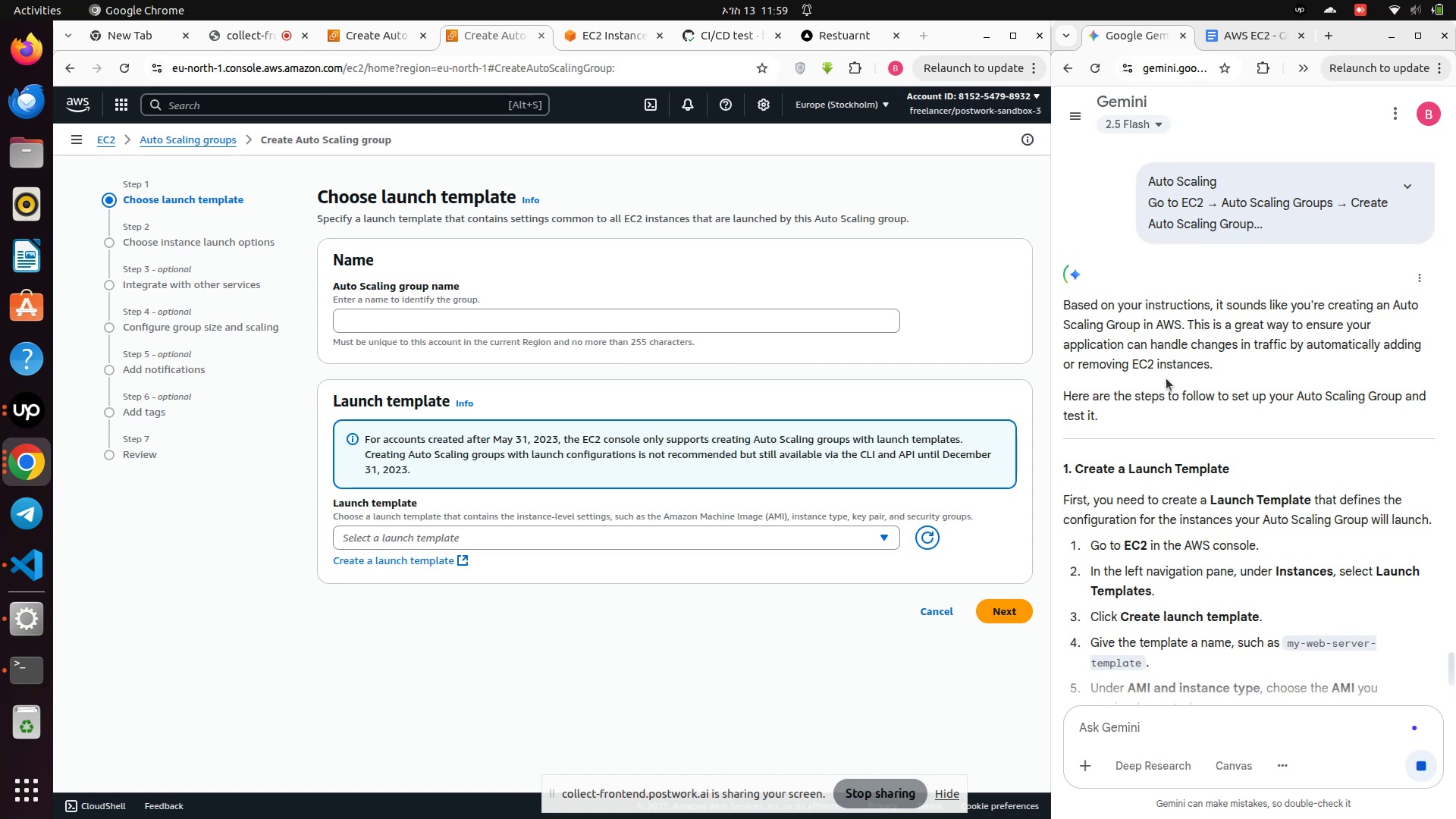 
scroll: coordinate [1168, 437], scroll_direction: down, amount: 2.0
 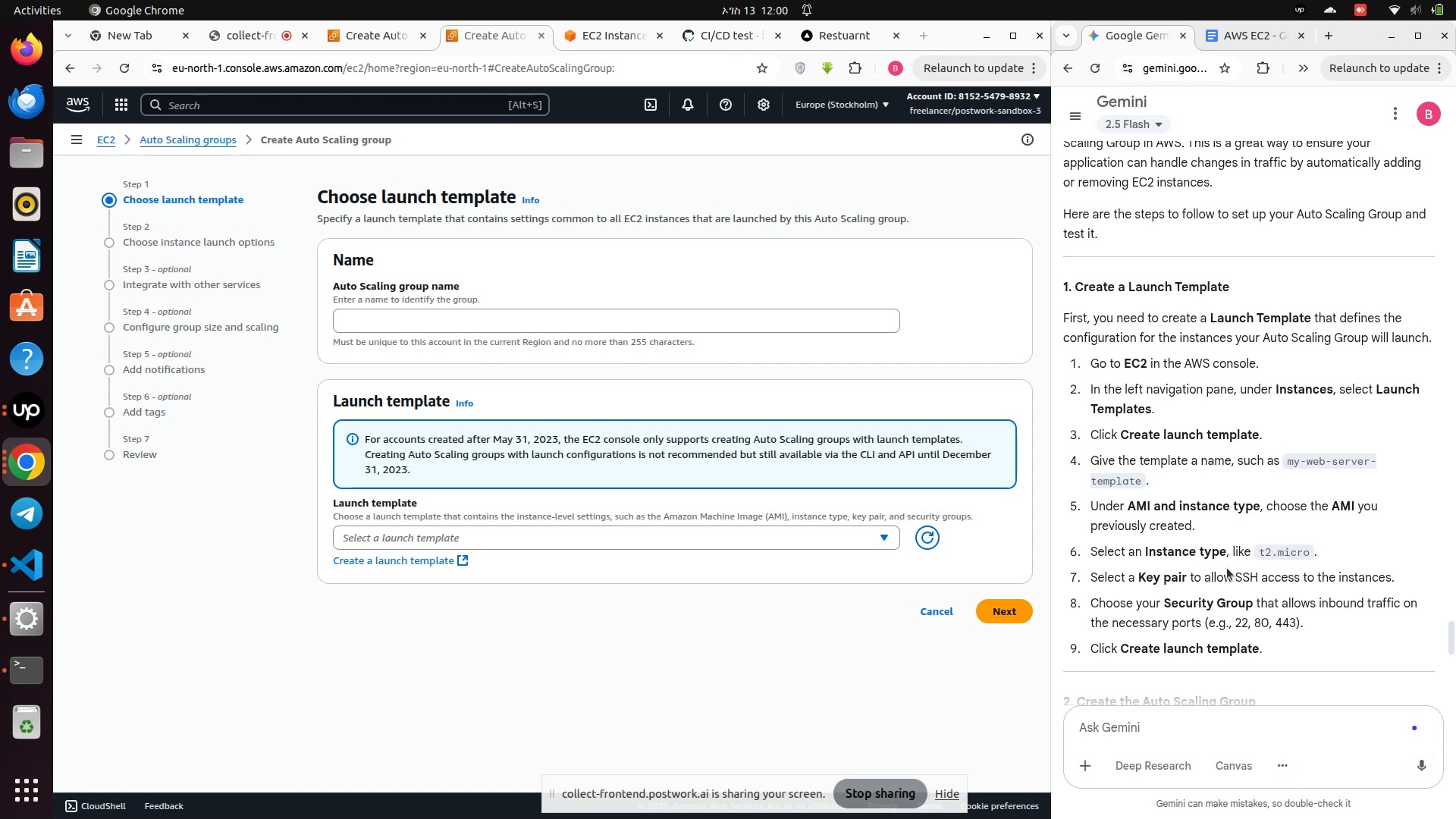 
wait(32.61)
 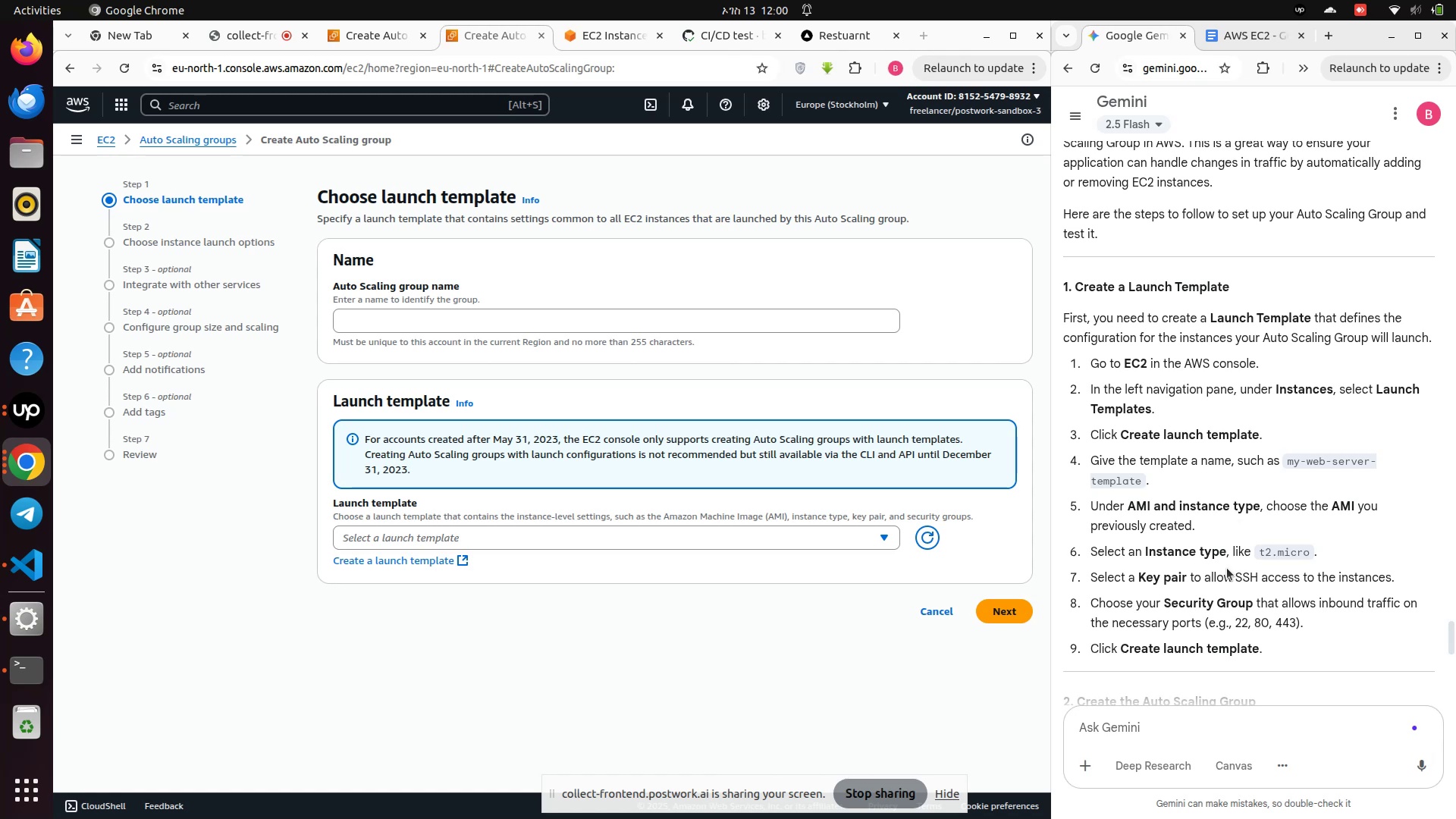 
scroll: coordinate [1230, 598], scroll_direction: down, amount: 1.0
 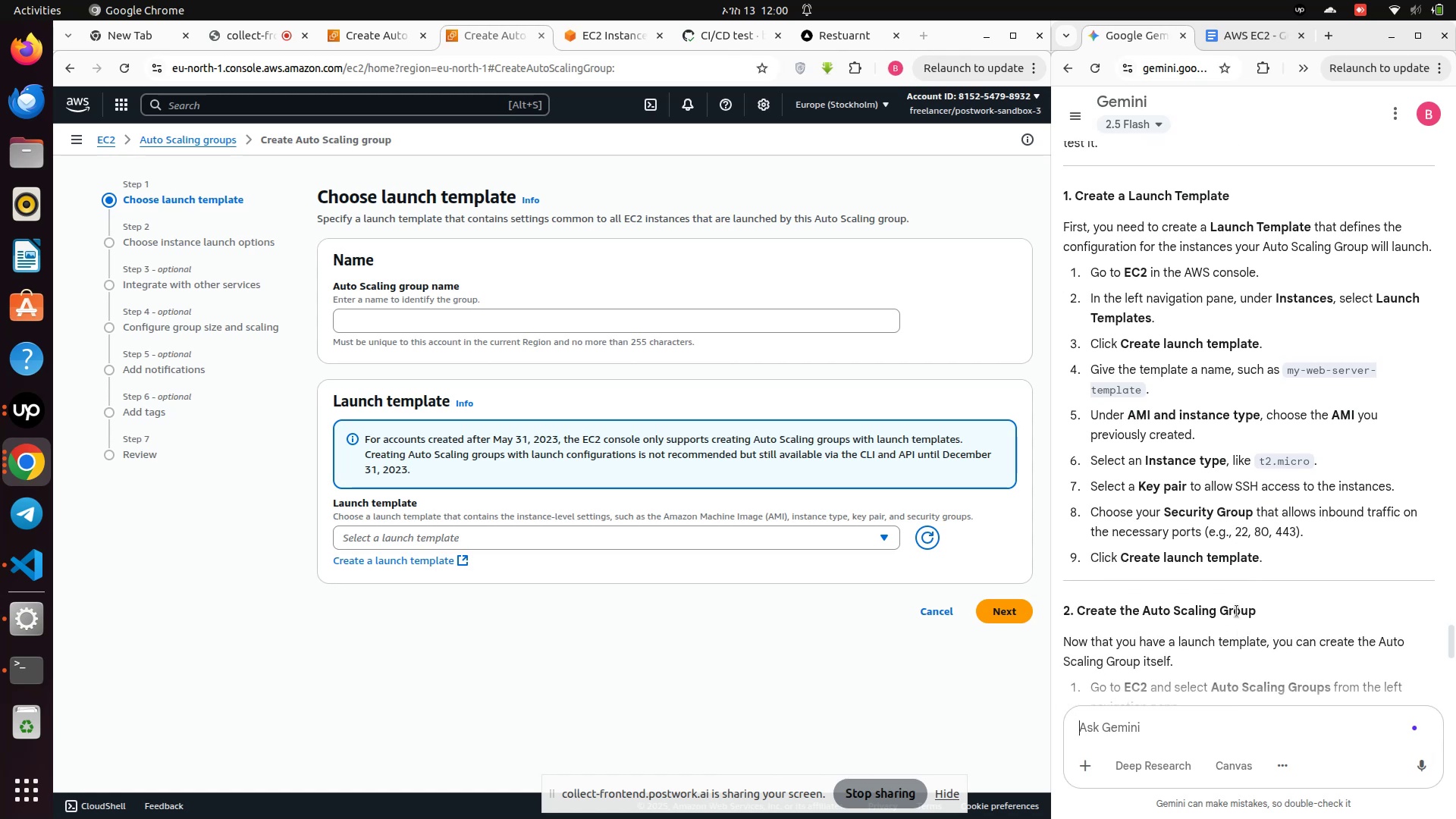 
wait(7.16)
 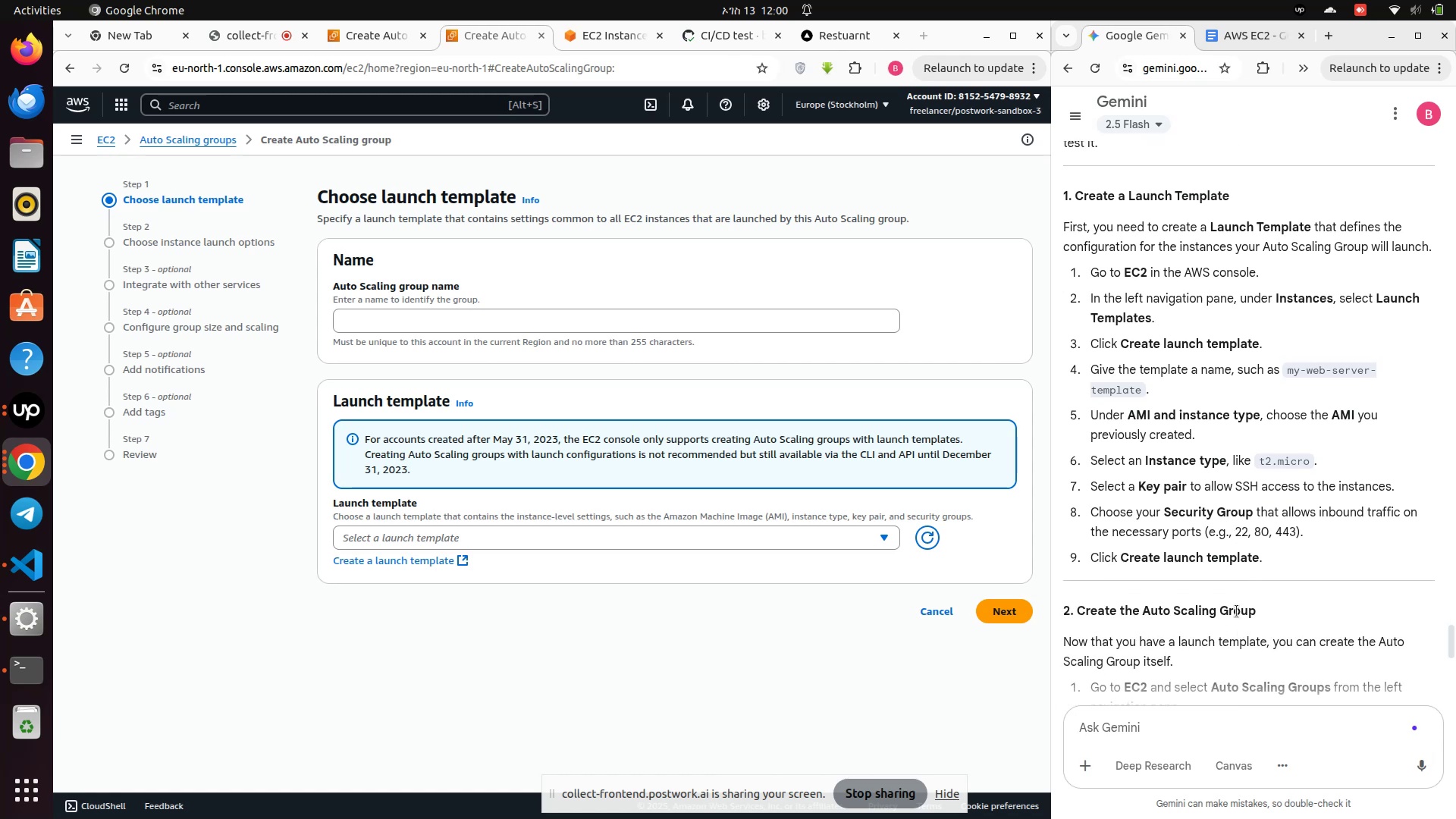 
scroll: coordinate [1237, 611], scroll_direction: down, amount: 1.0
 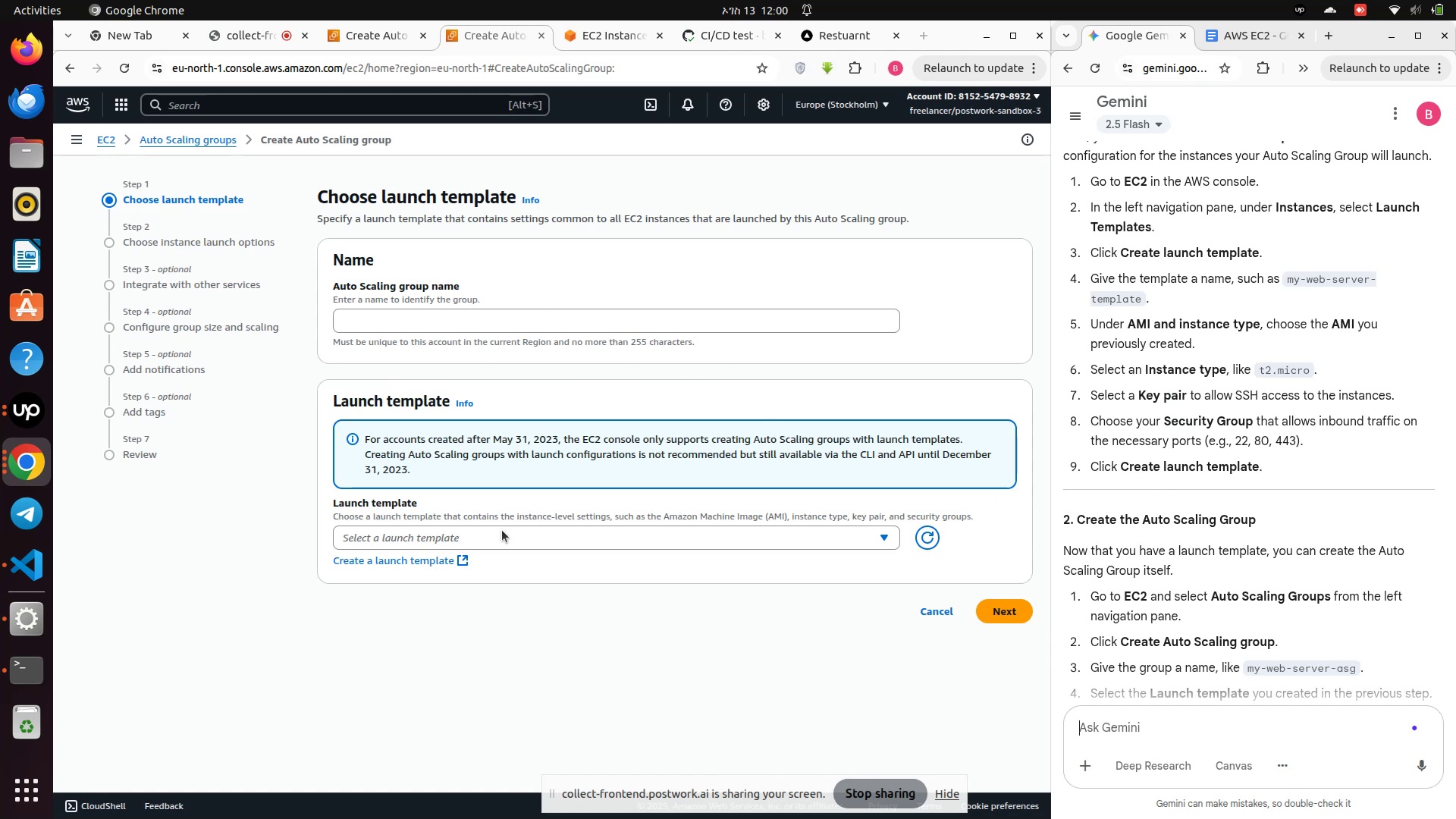 
left_click([412, 562])
 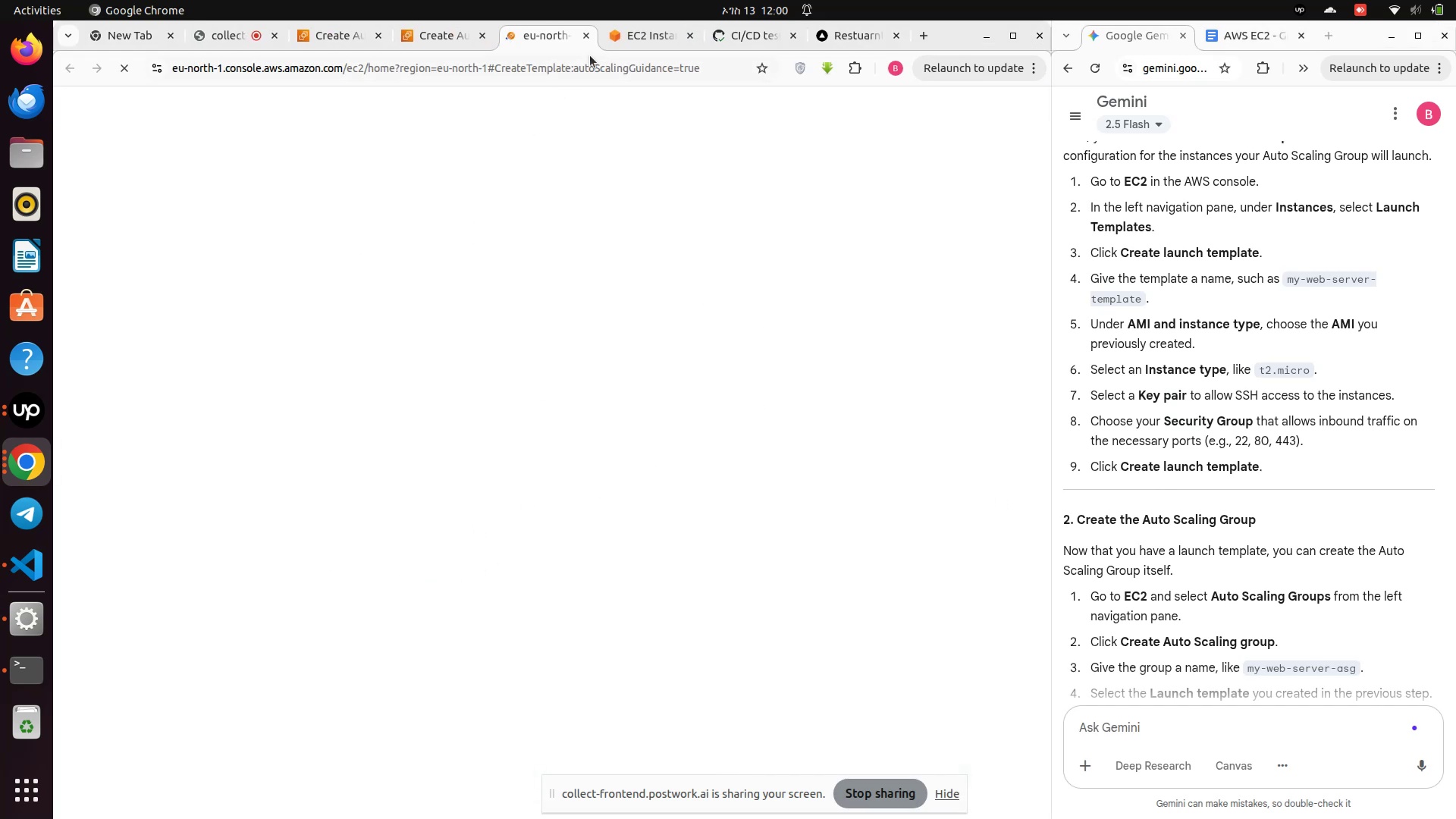 
left_click([629, 31])
 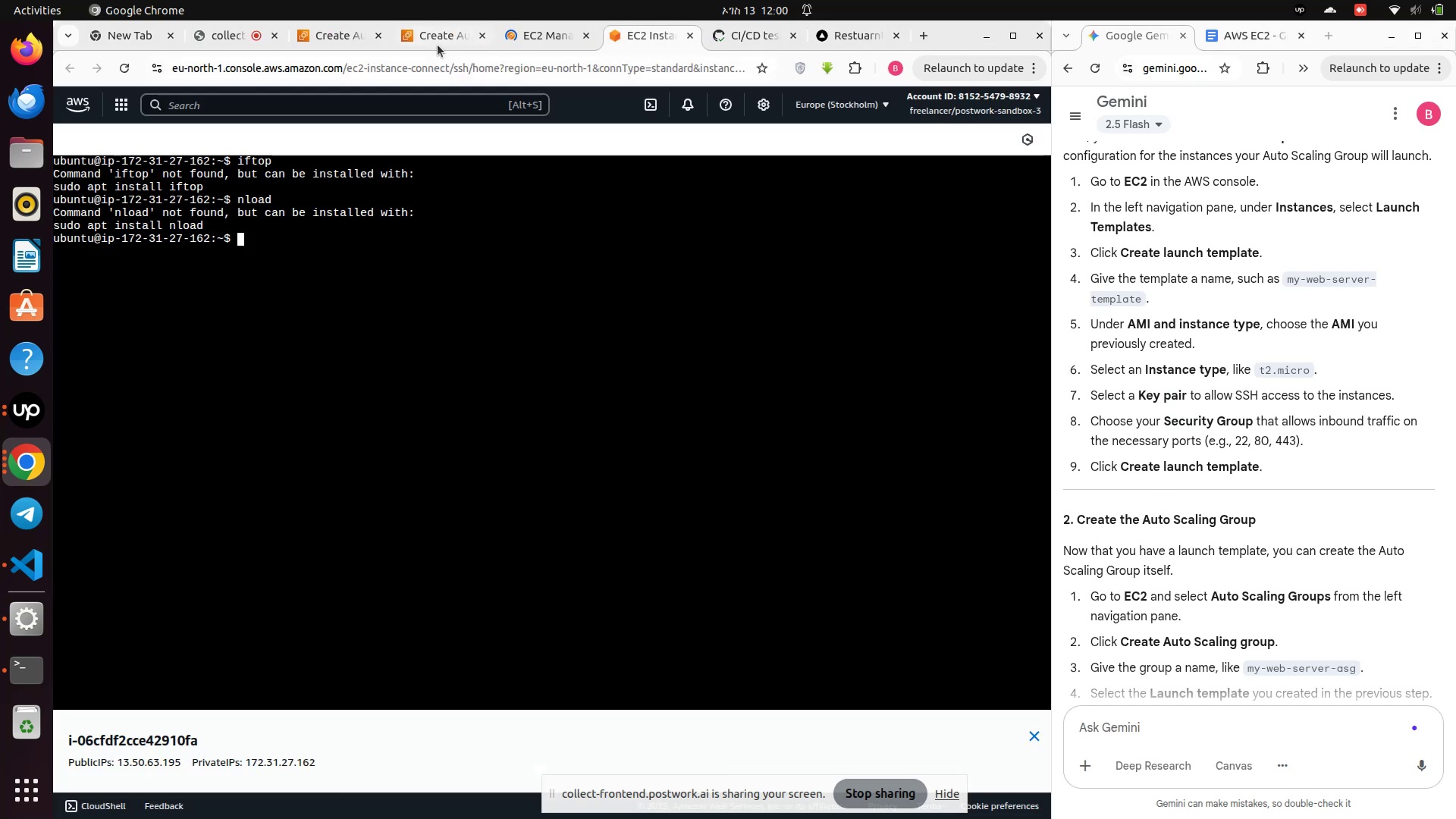 
left_click([444, 36])
 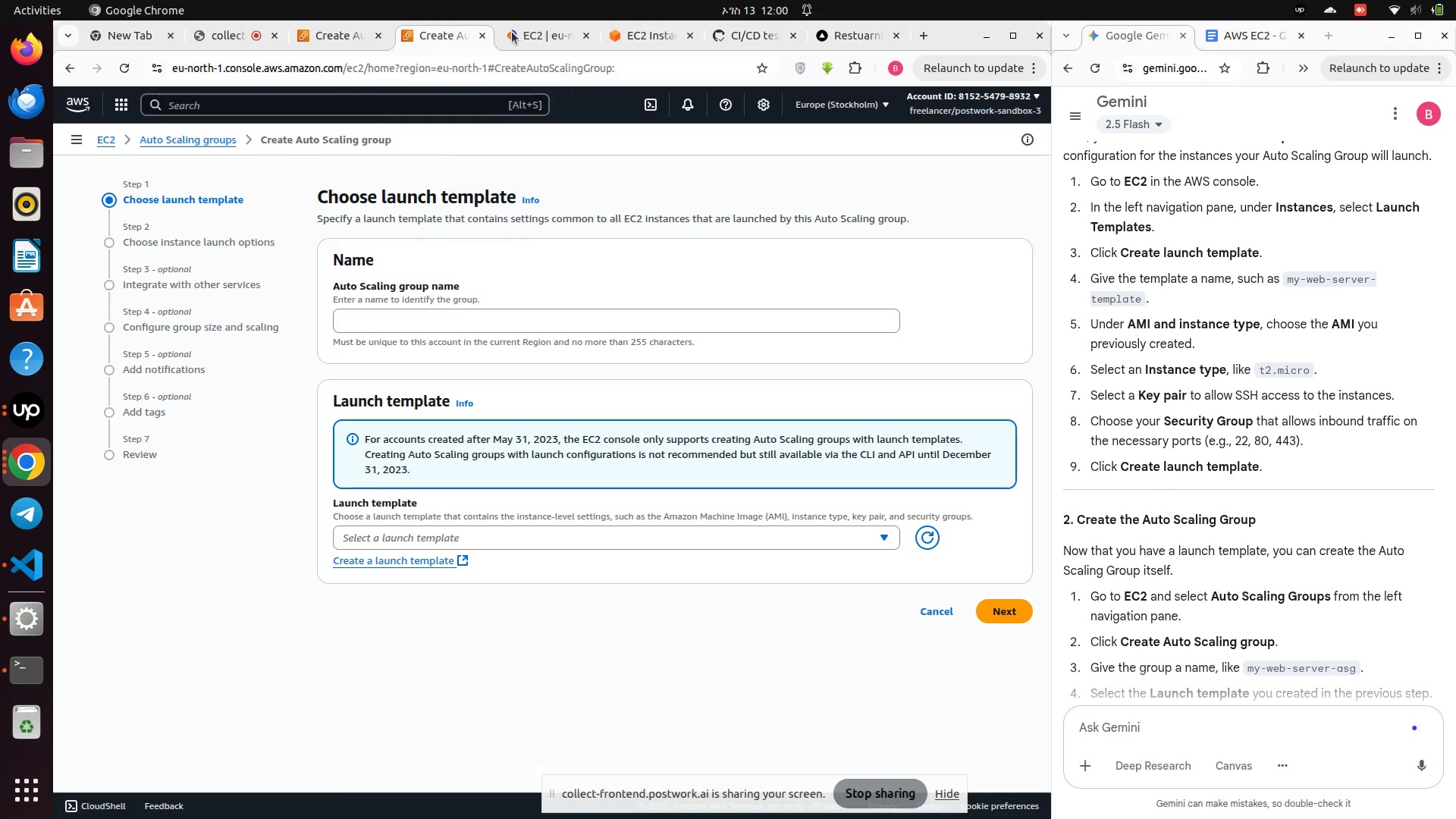 
left_click([548, 39])
 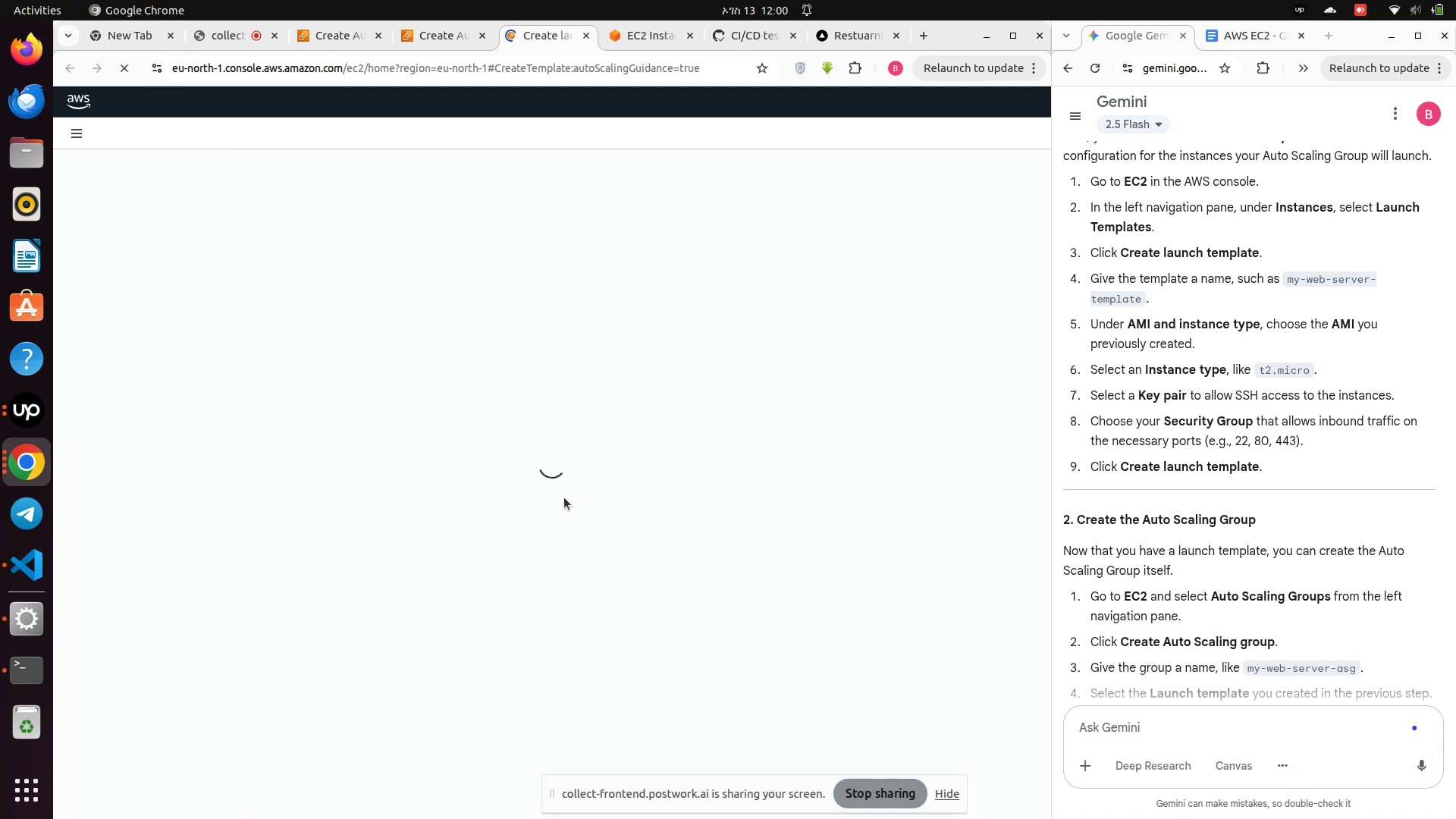 
wait(9.34)
 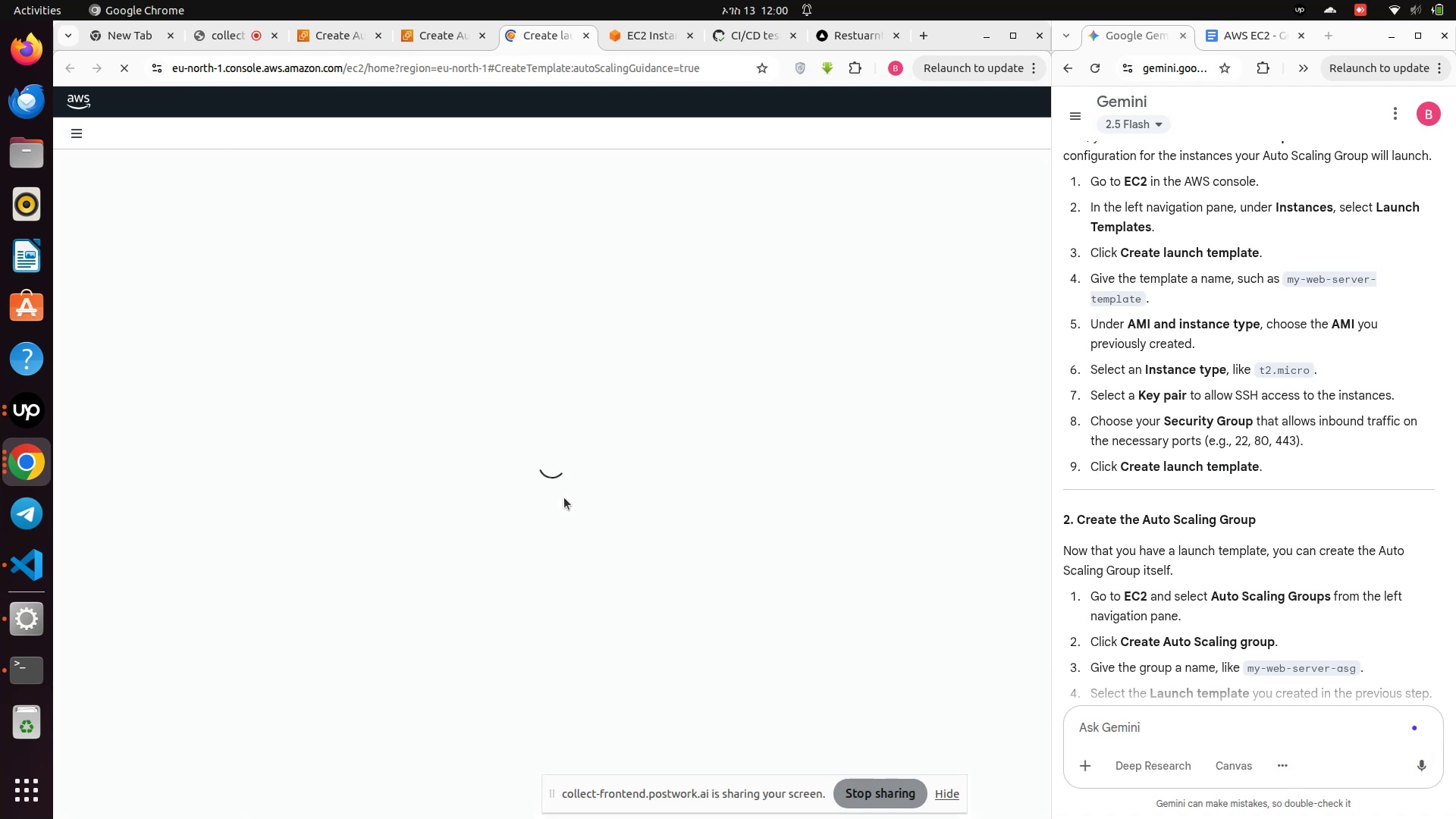 
left_click([256, 293])
 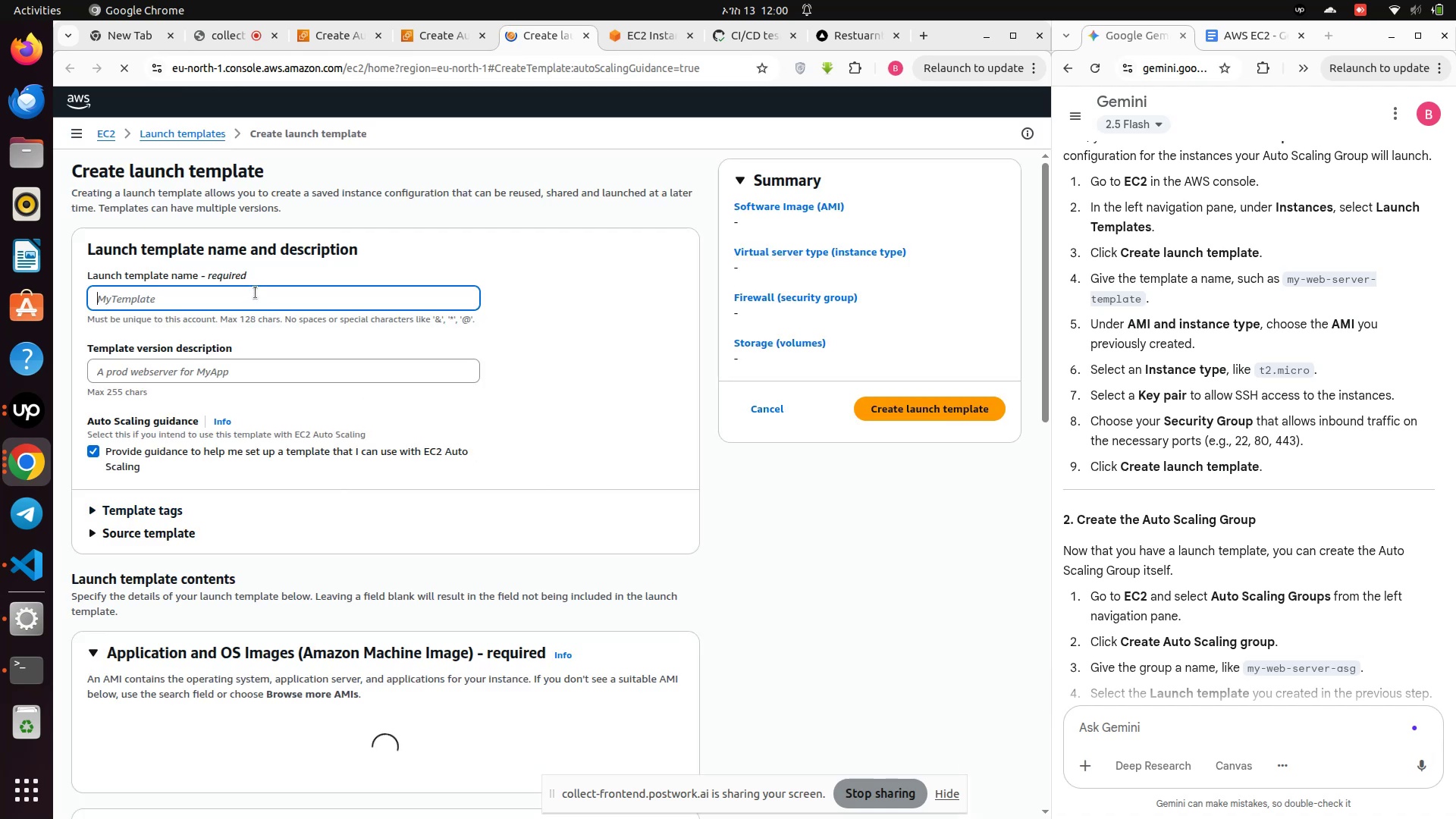 
type(m)
key(Backspace)
type(re)
 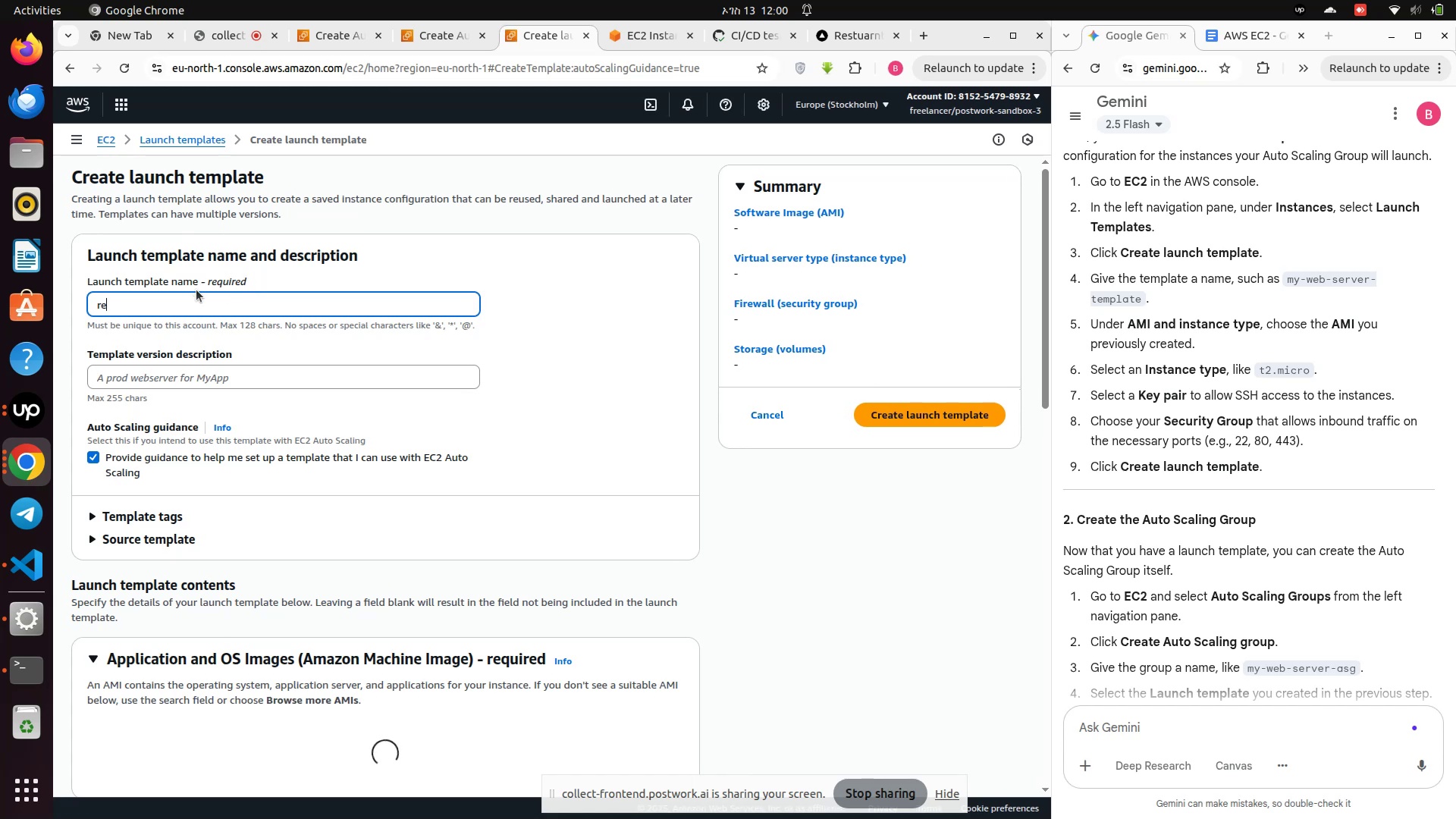 
left_click([182, 311])
 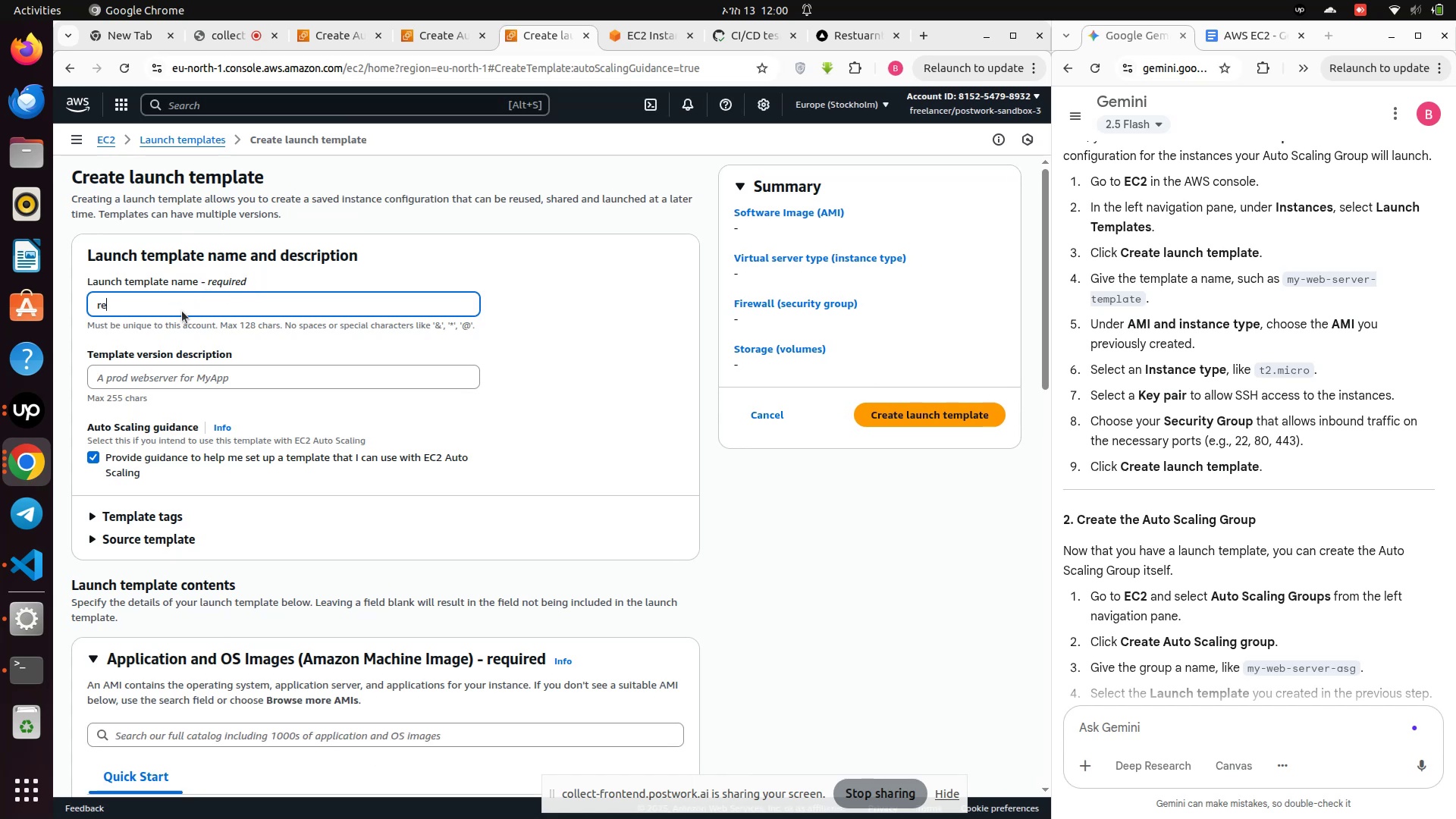 
type(staurantsass-asg)
 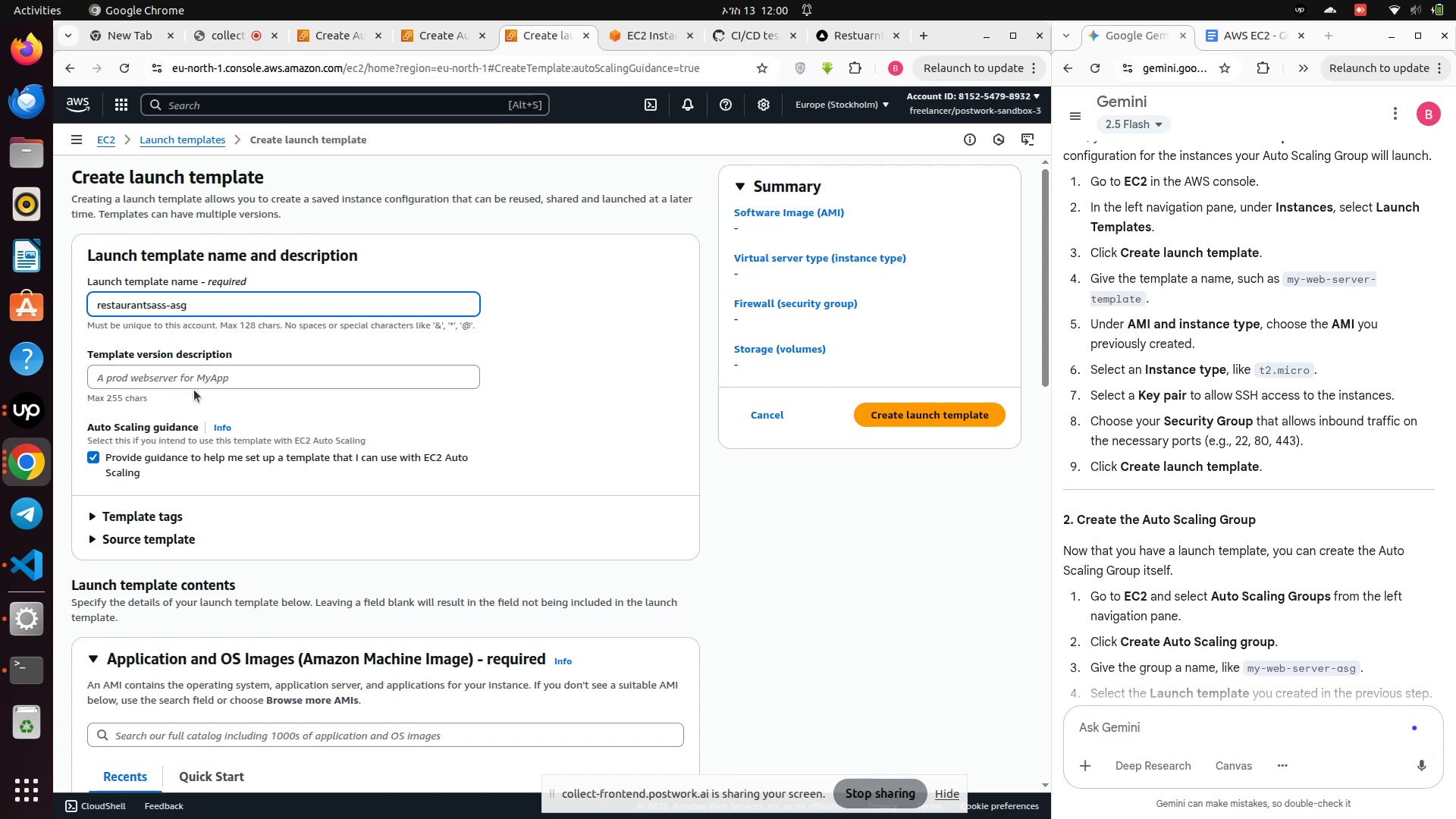 
left_click([198, 381])
 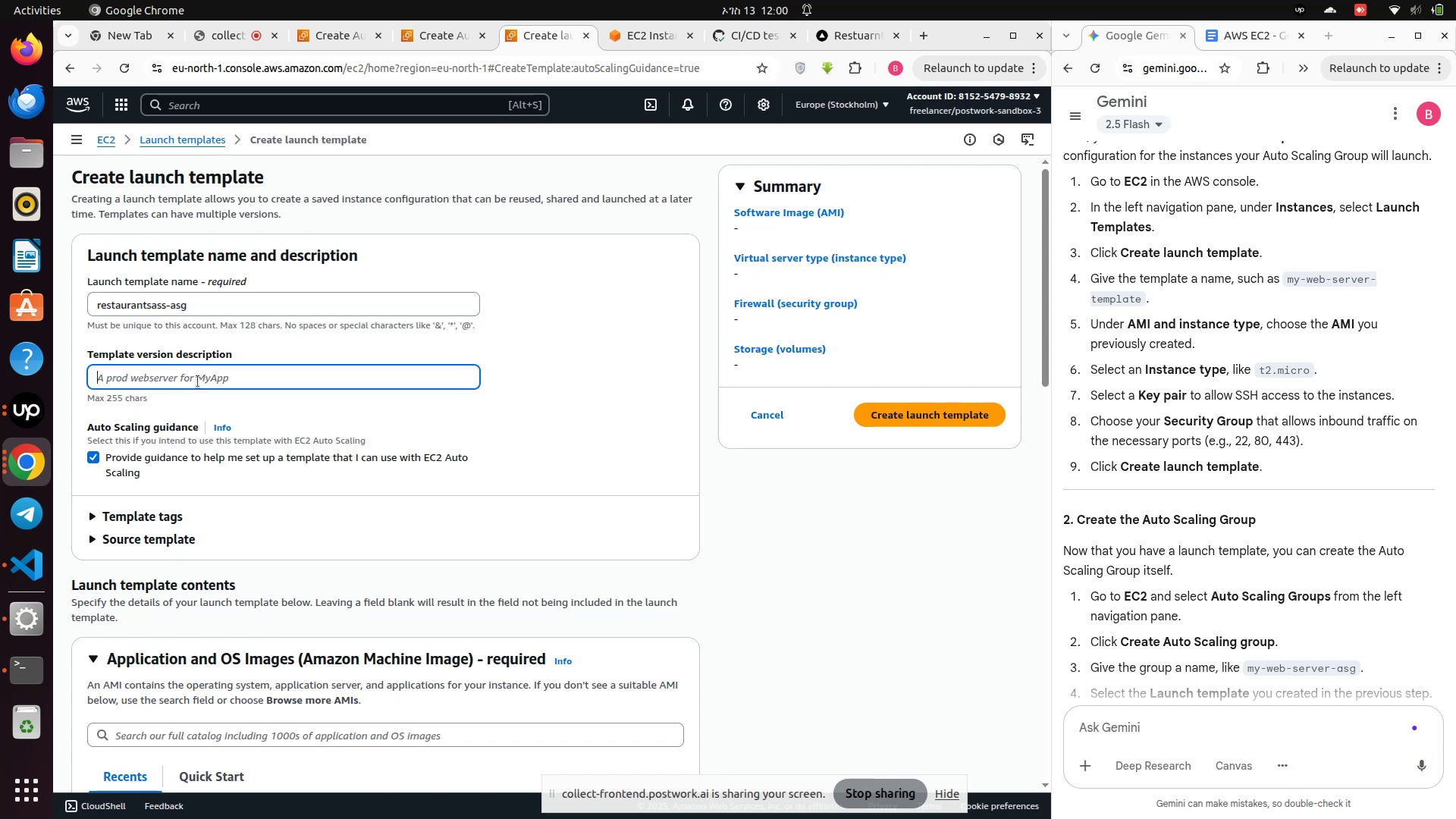 
type(restaurn)
key(Backspace)
type(ntsass)
key(Backspace)
key(Backspace)
type(as-asg)
 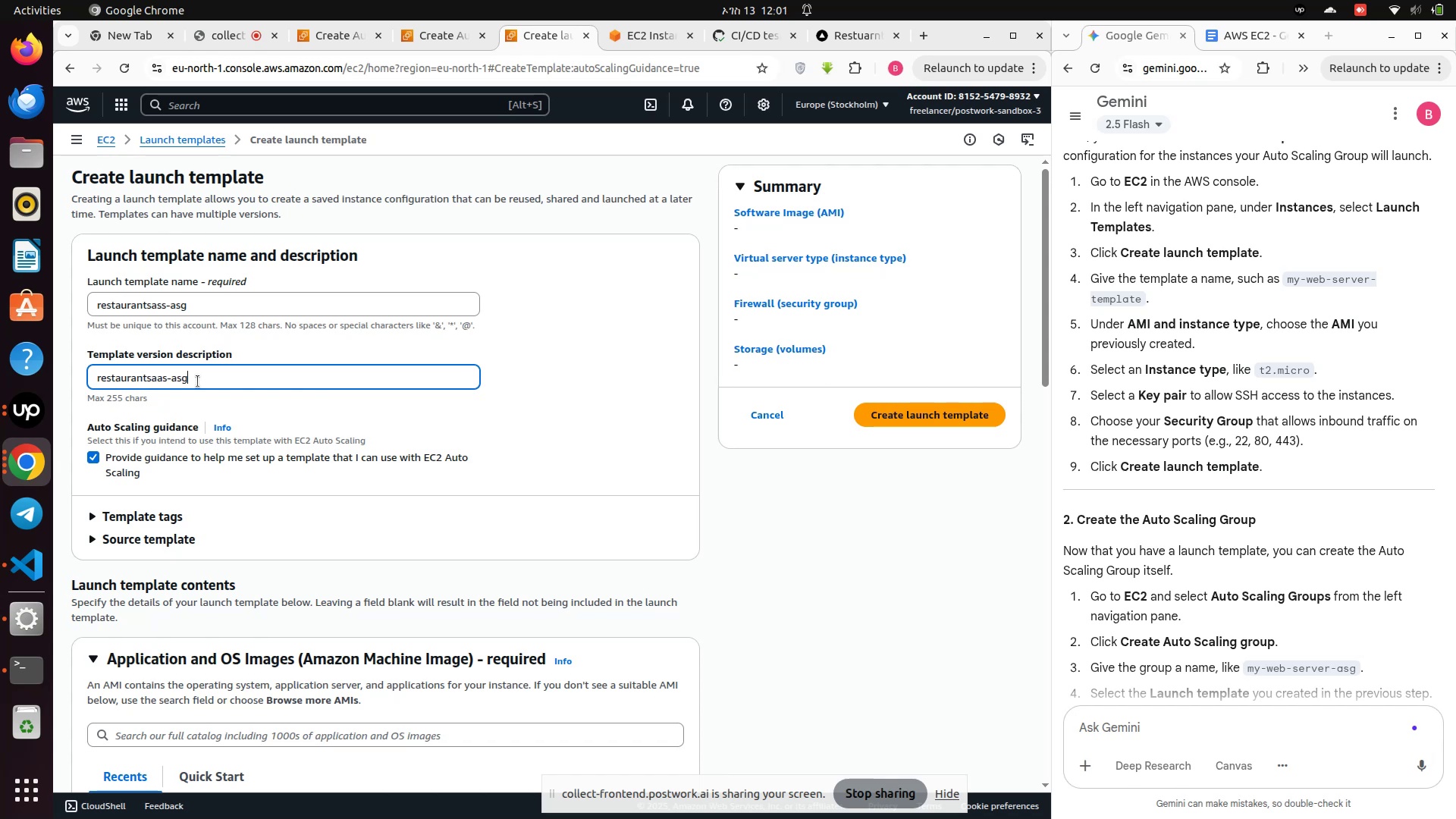 
left_click([158, 312])
 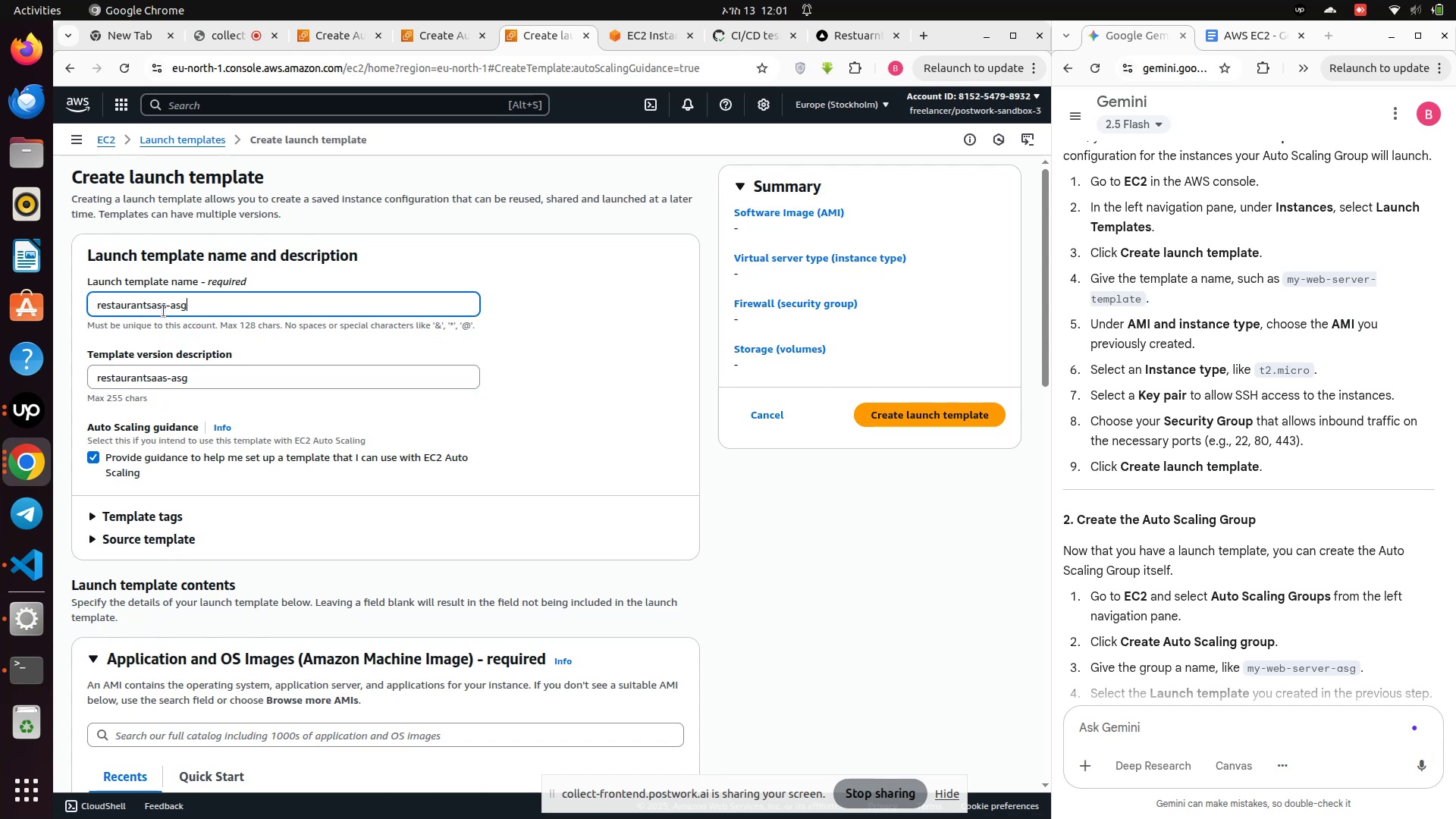 
left_click([164, 311])
 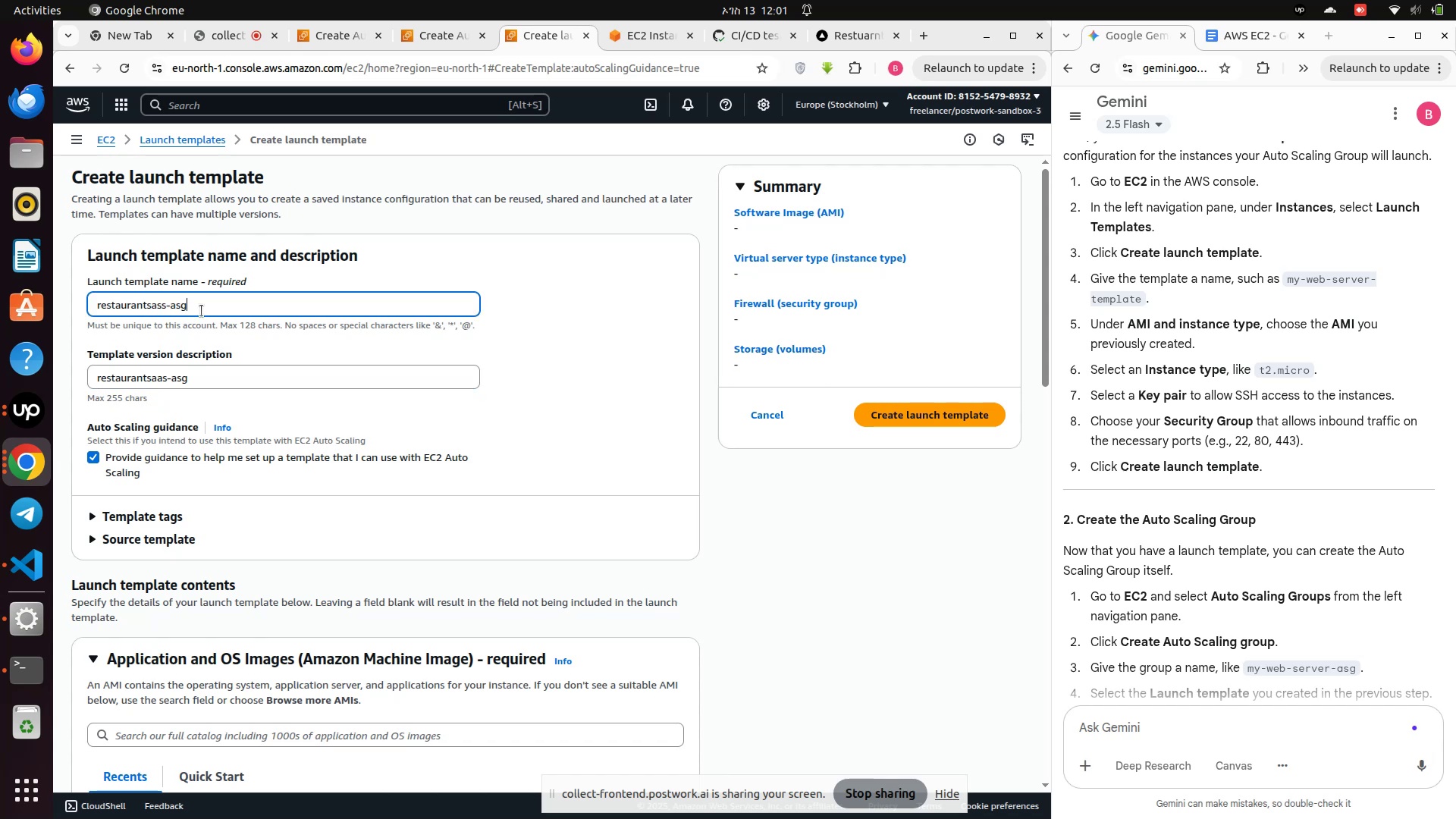 
key(ArrowLeft)
 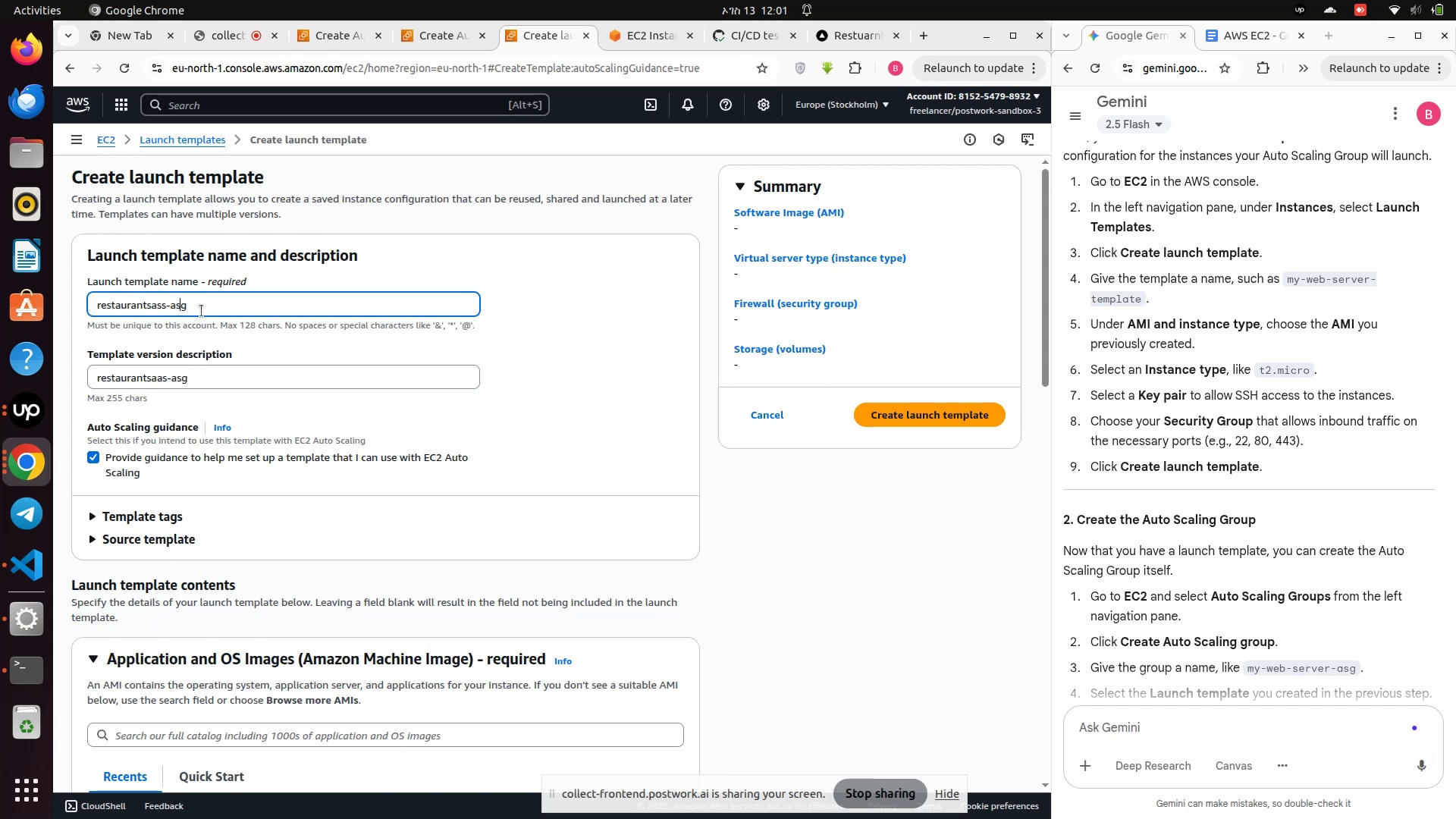 
key(ArrowLeft)
 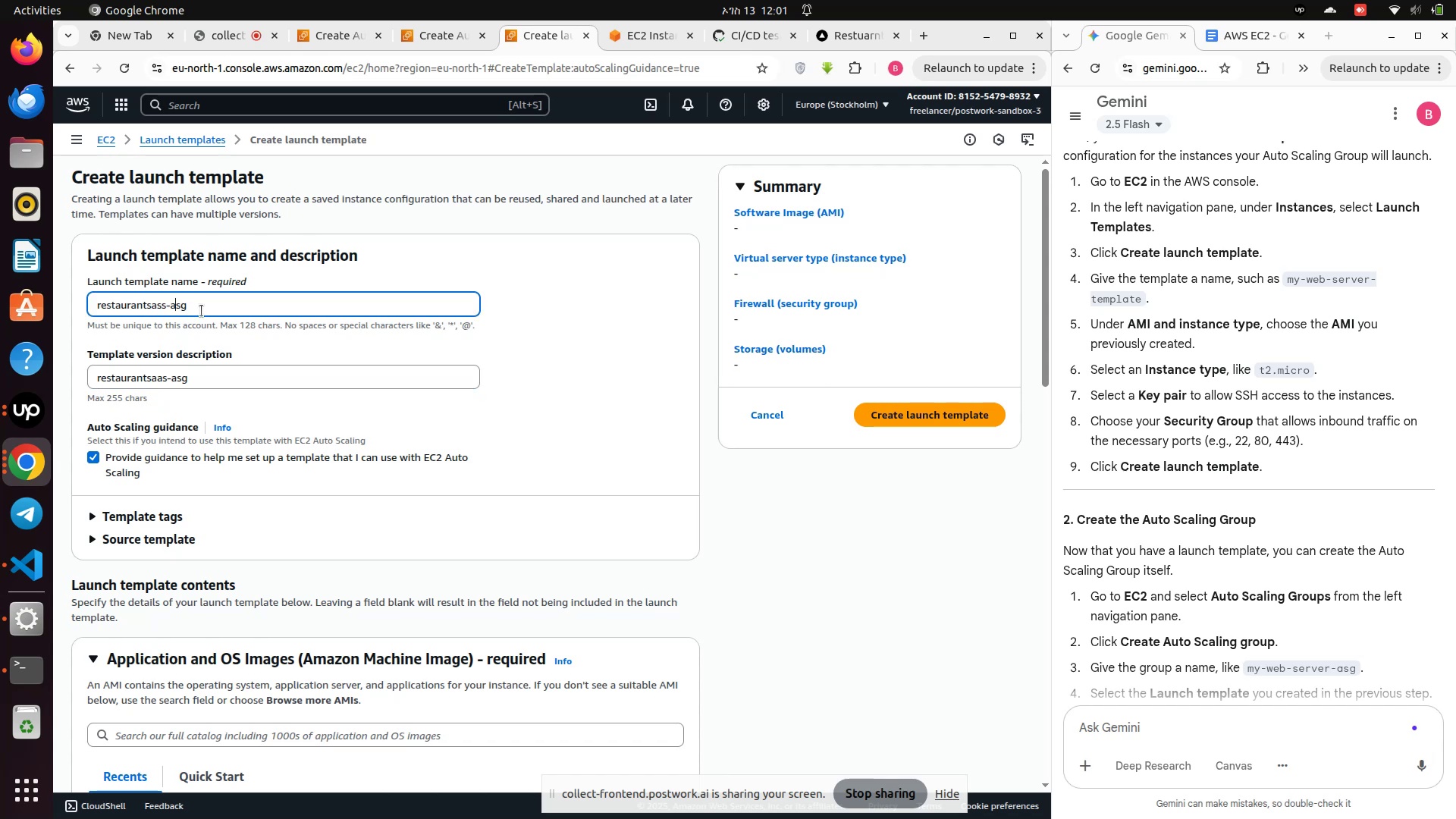 
key(ArrowLeft)
 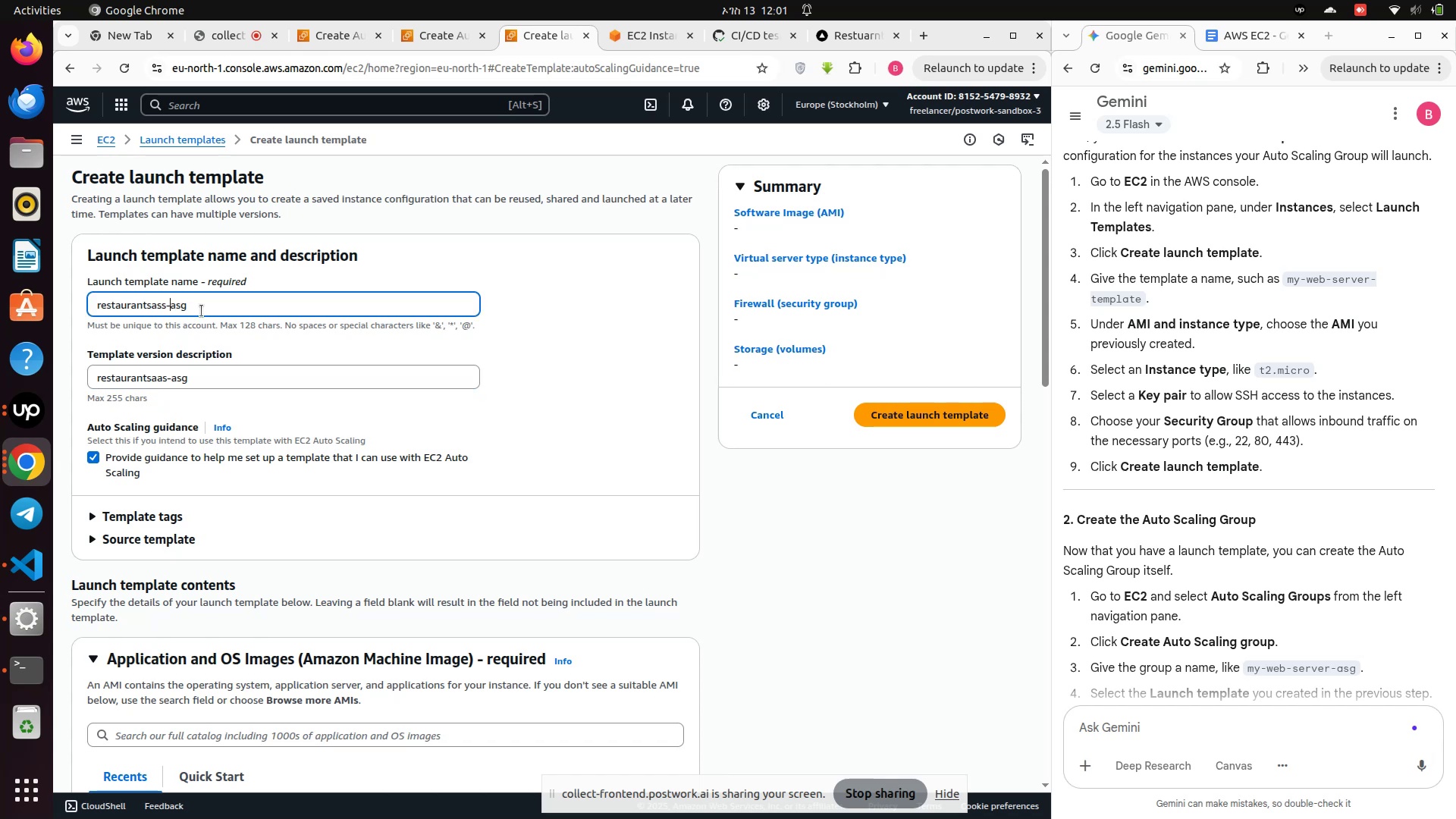 
key(ArrowLeft)
 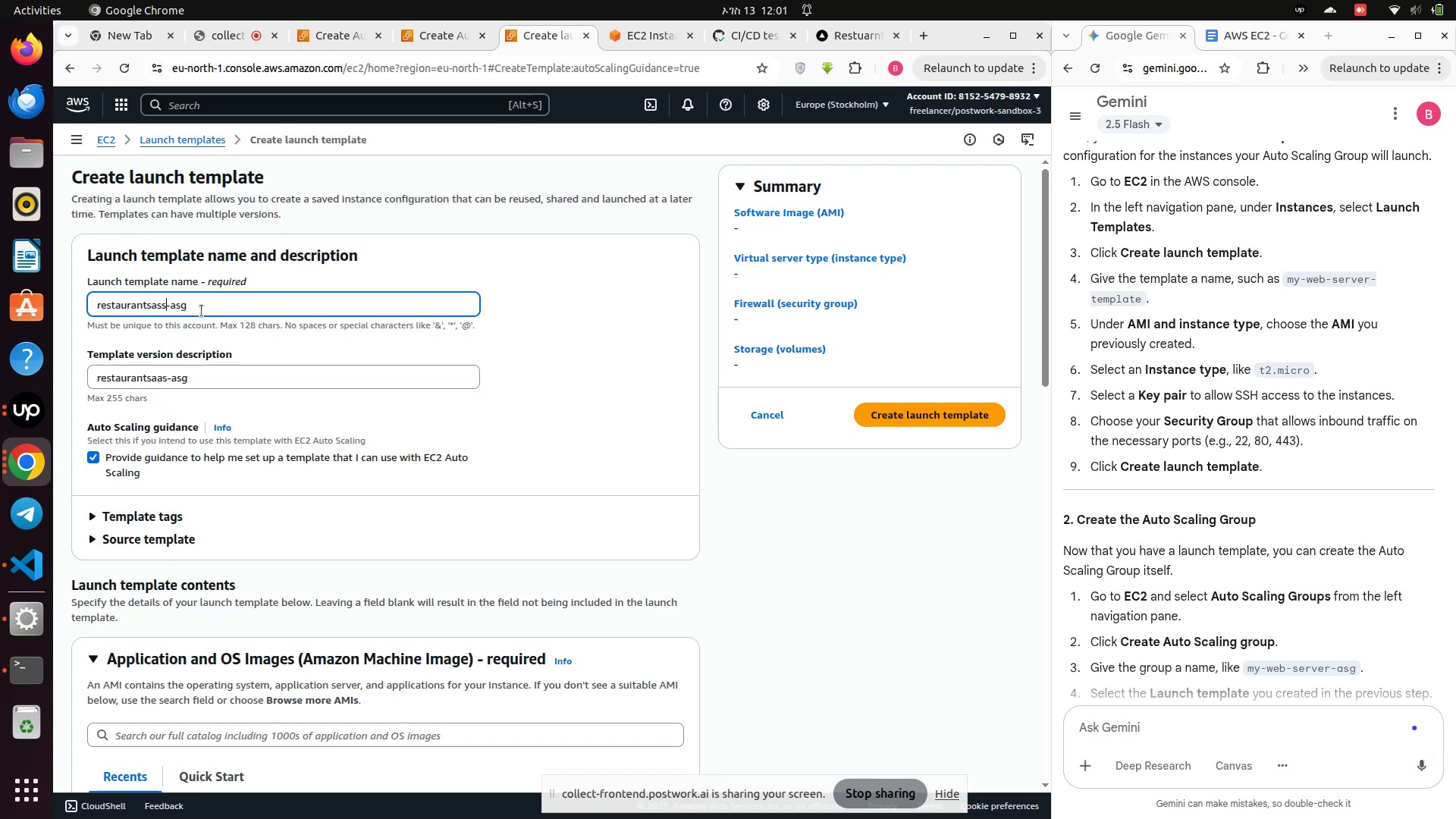 
key(ArrowLeft)
 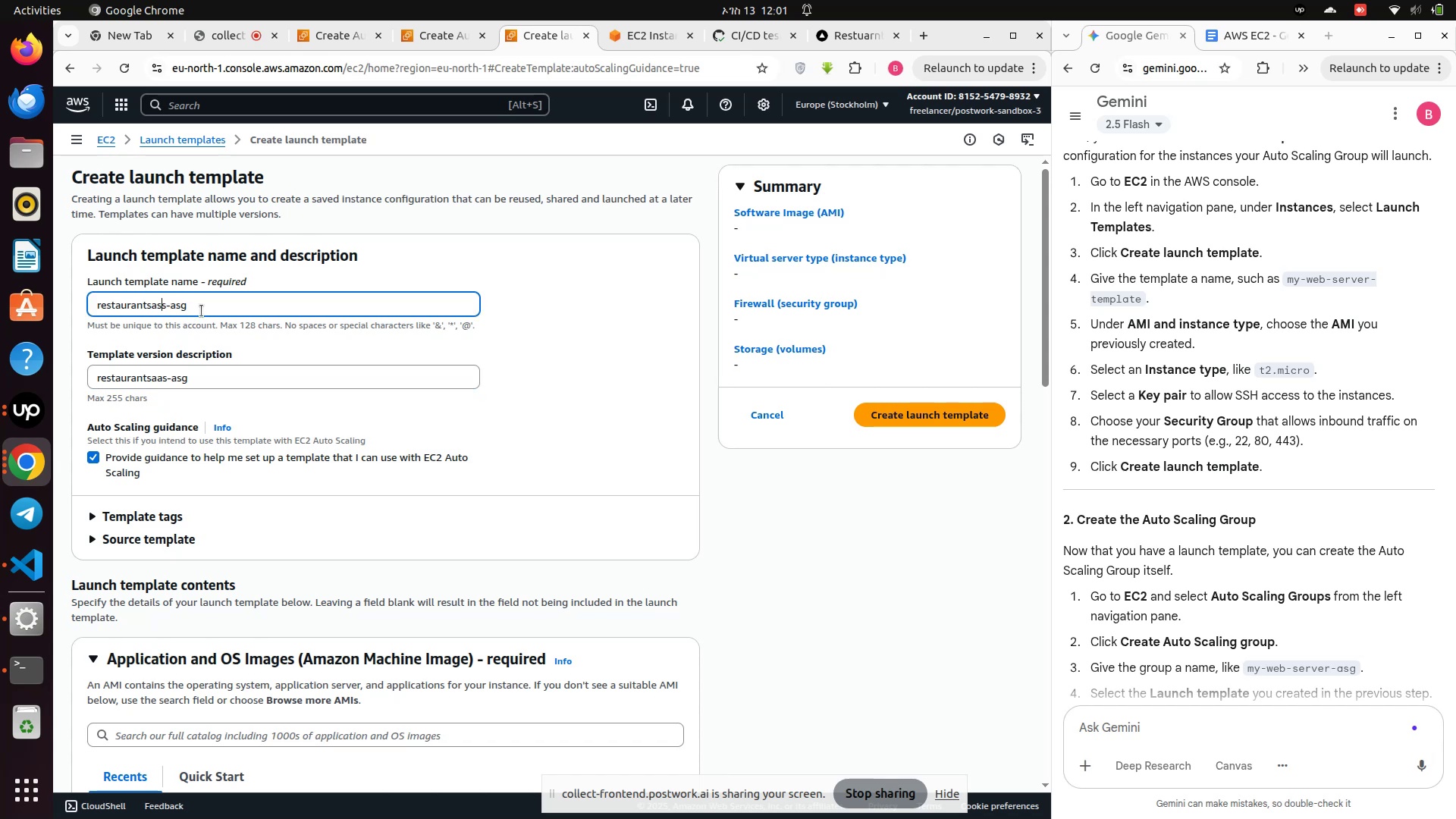 
key(Backspace)
 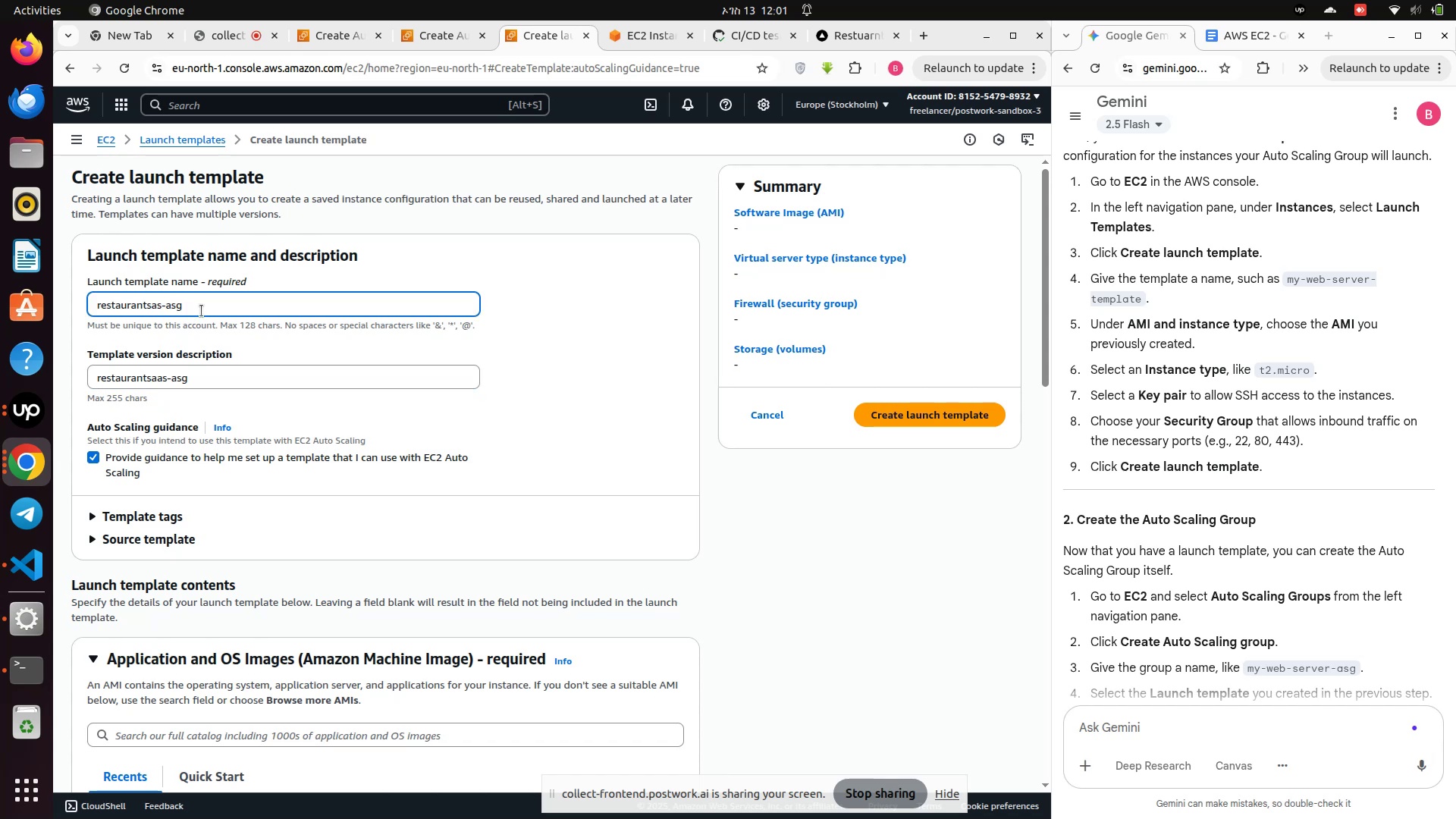 
key(A)
 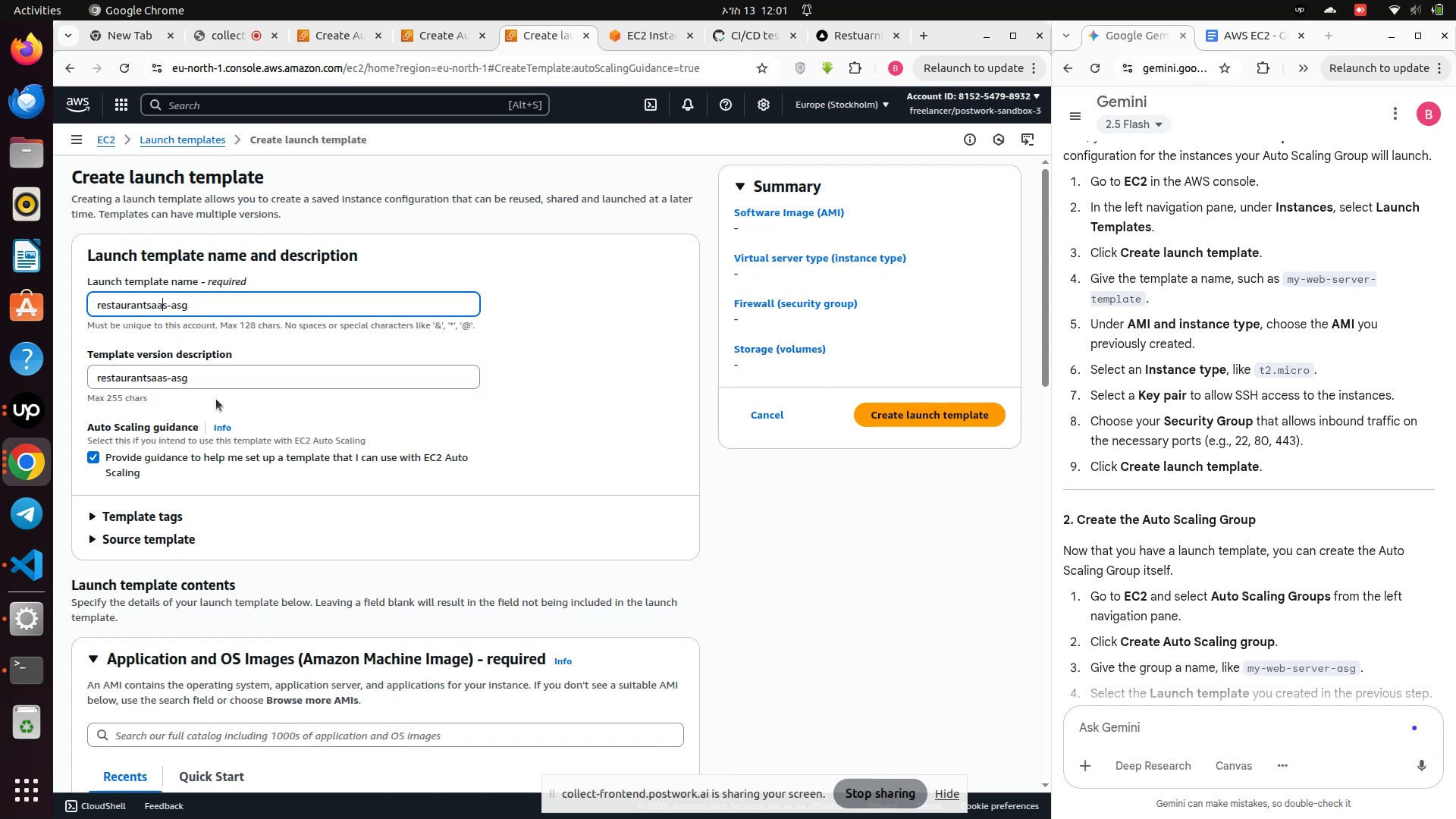 
left_click([221, 383])
 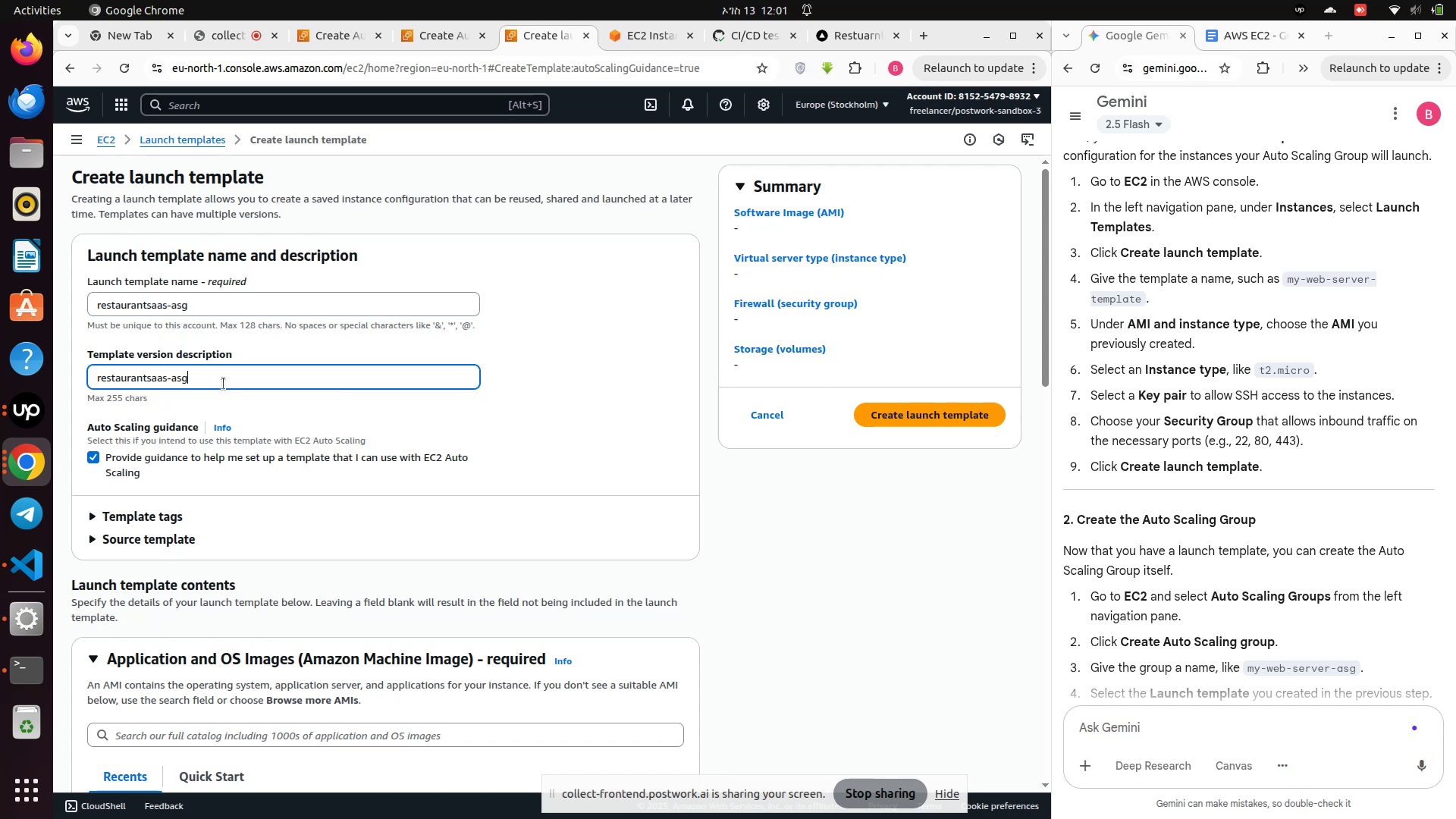 
scroll: coordinate [210, 469], scroll_direction: down, amount: 1.0
 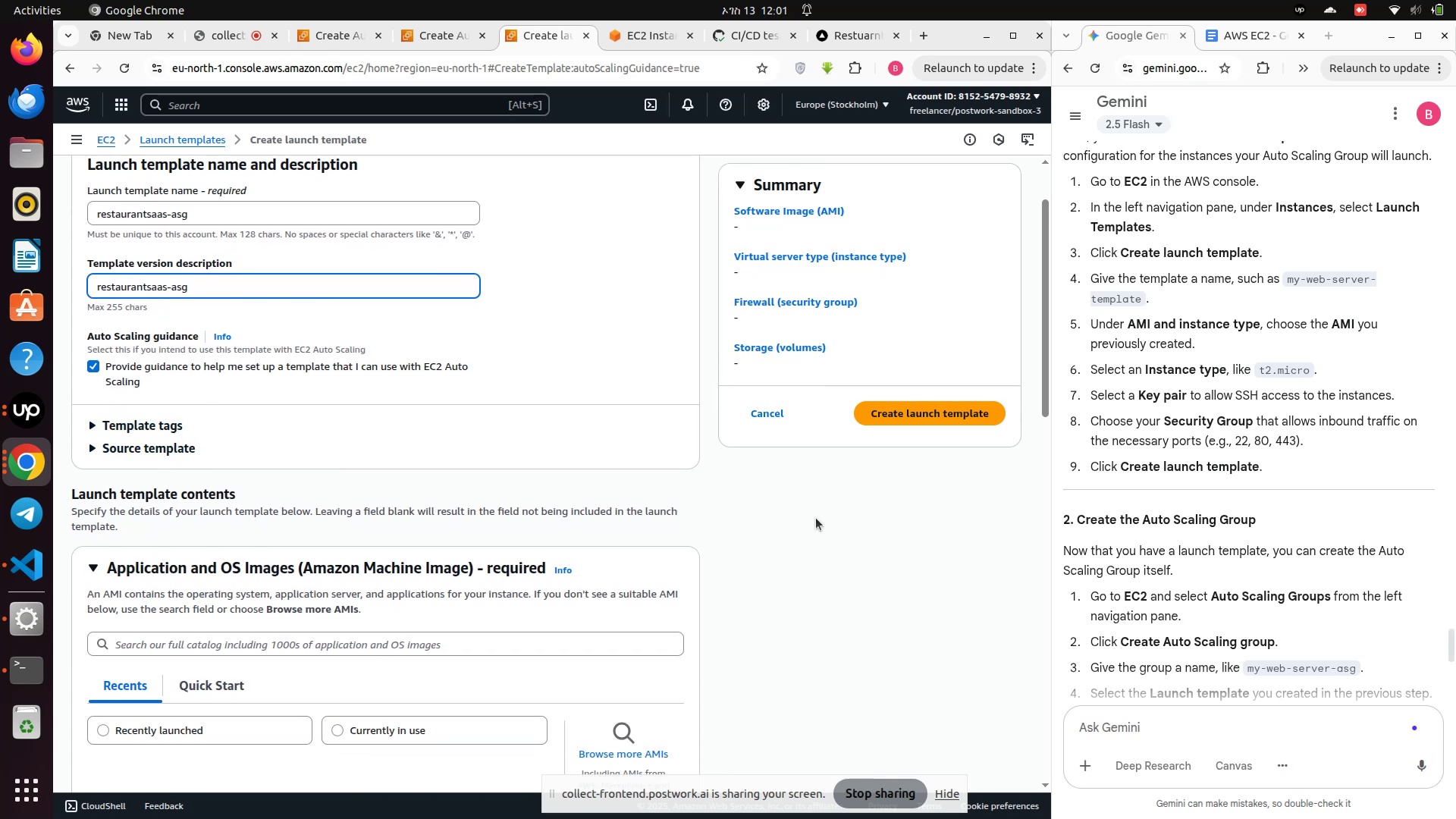 
wait(13.89)
 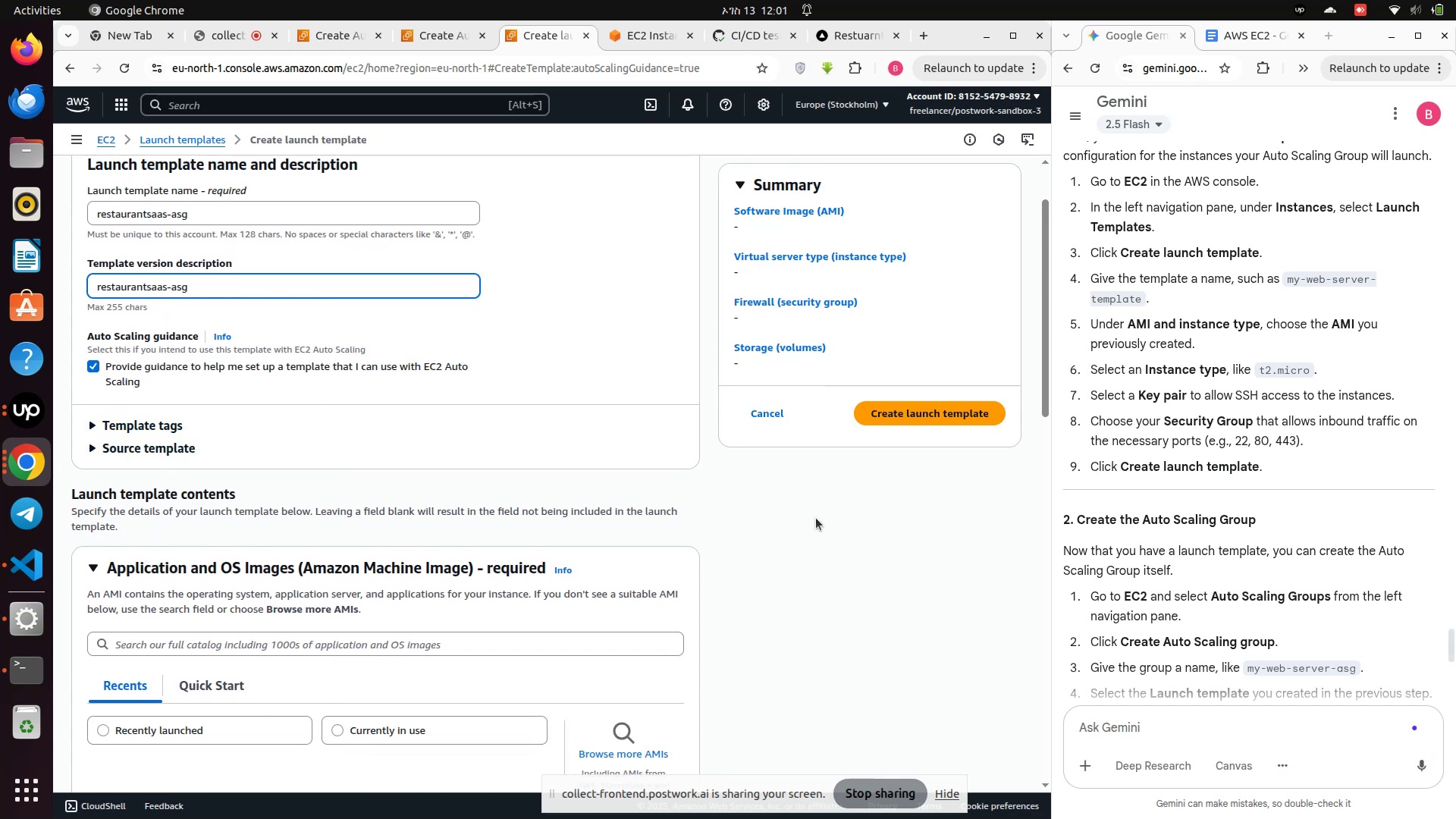 
scroll: coordinate [465, 450], scroll_direction: down, amount: 2.0
 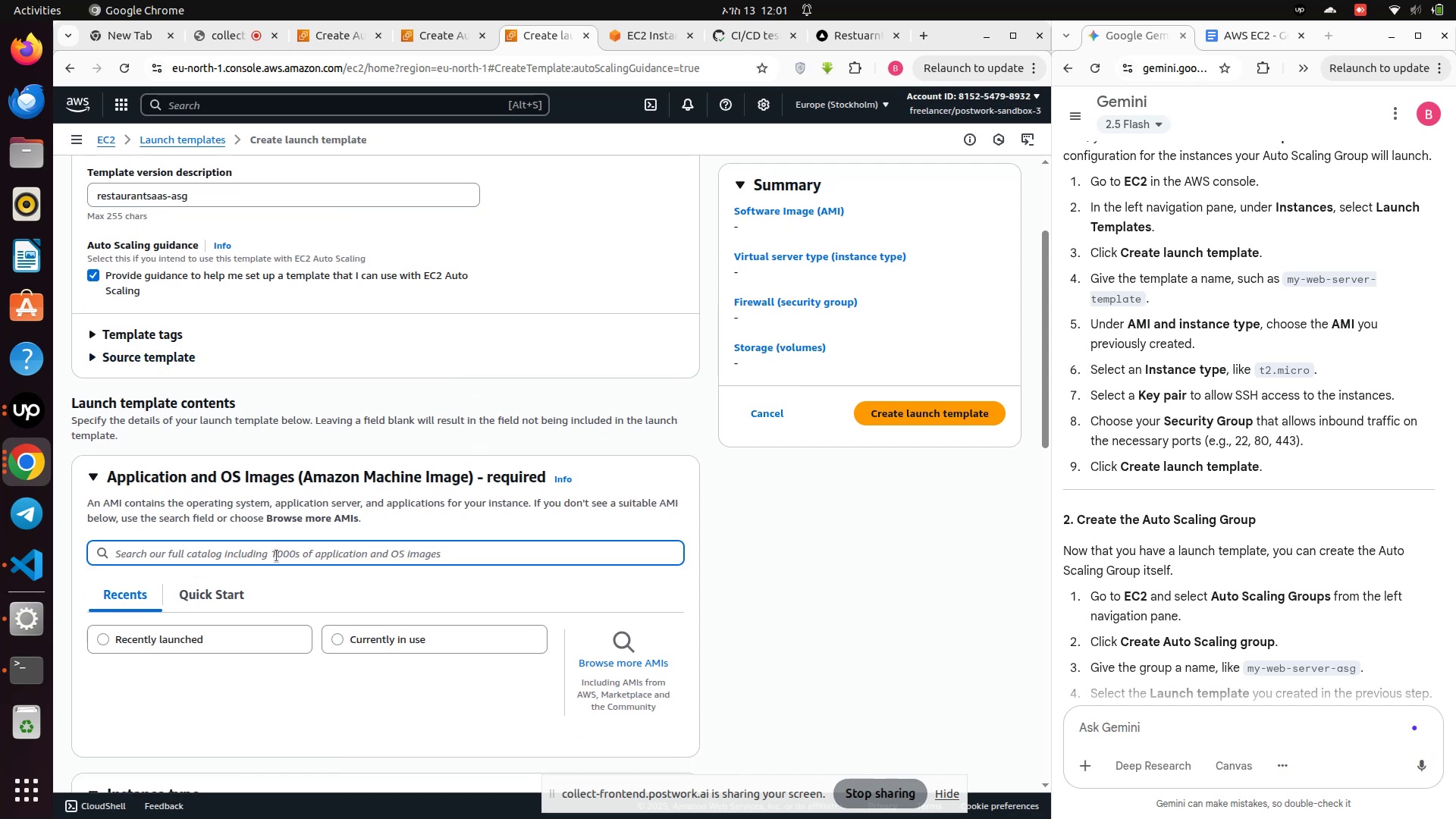 
wait(9.0)
 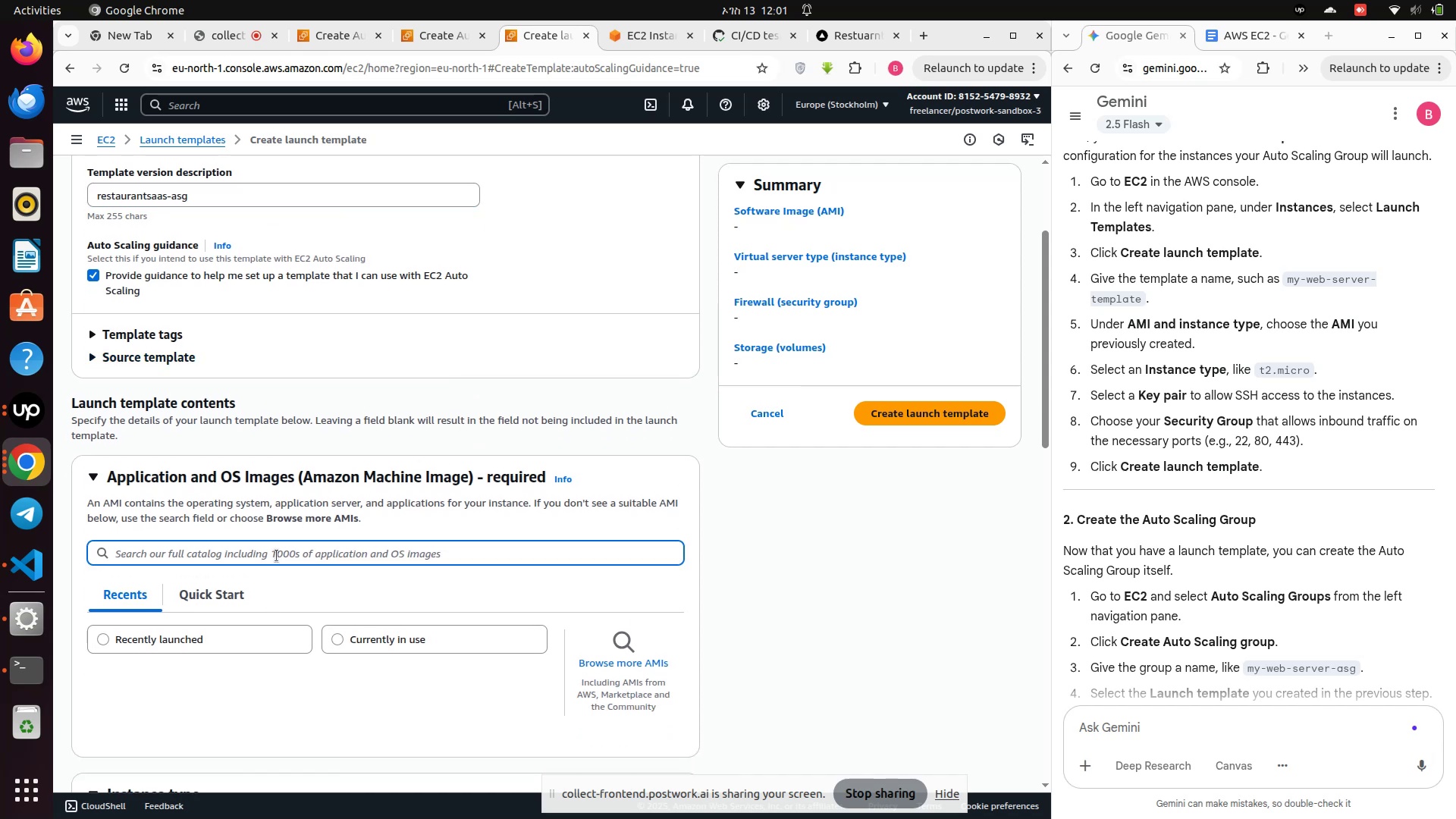 
left_click([90, 474])
 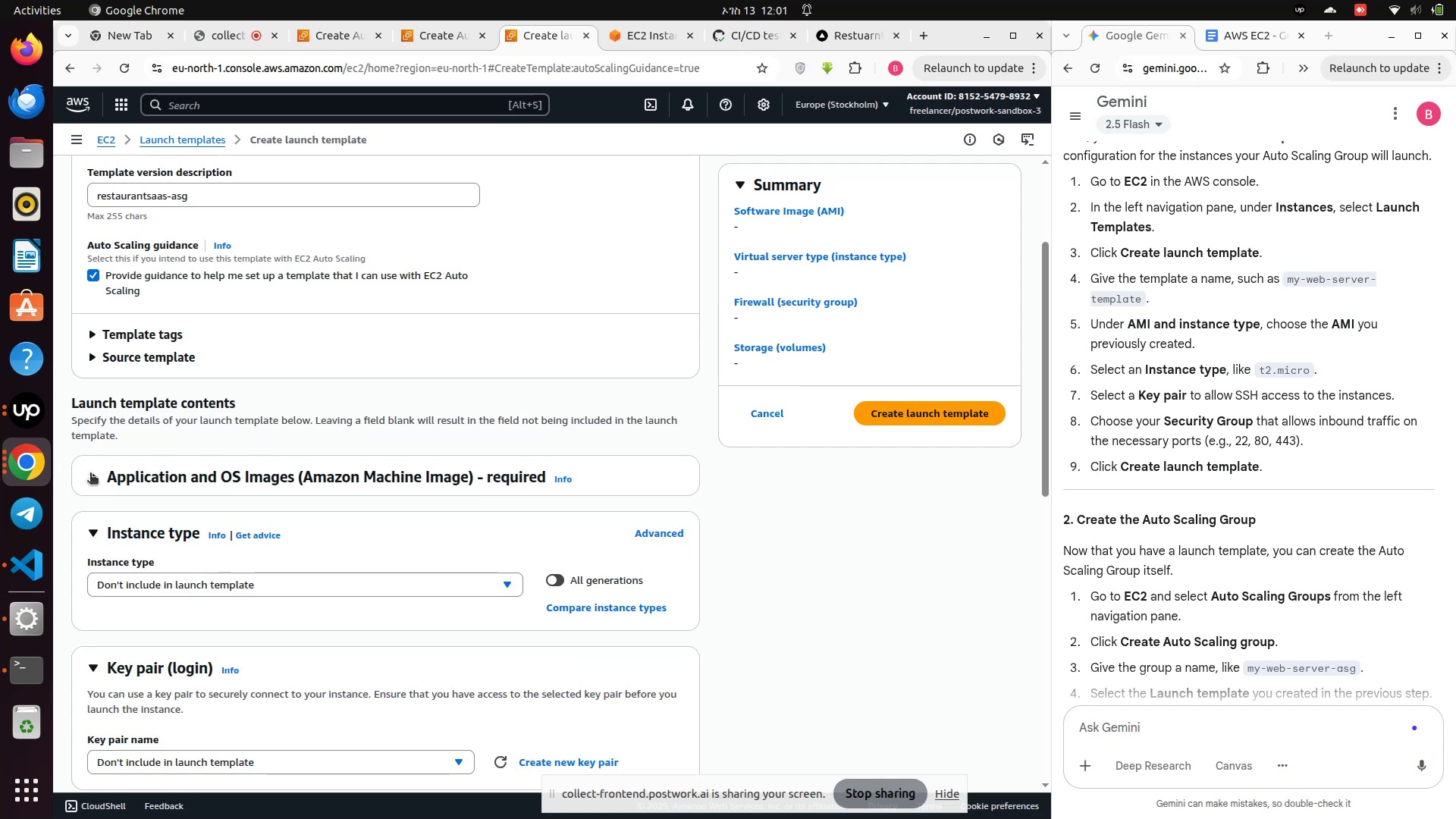 
left_click([90, 474])
 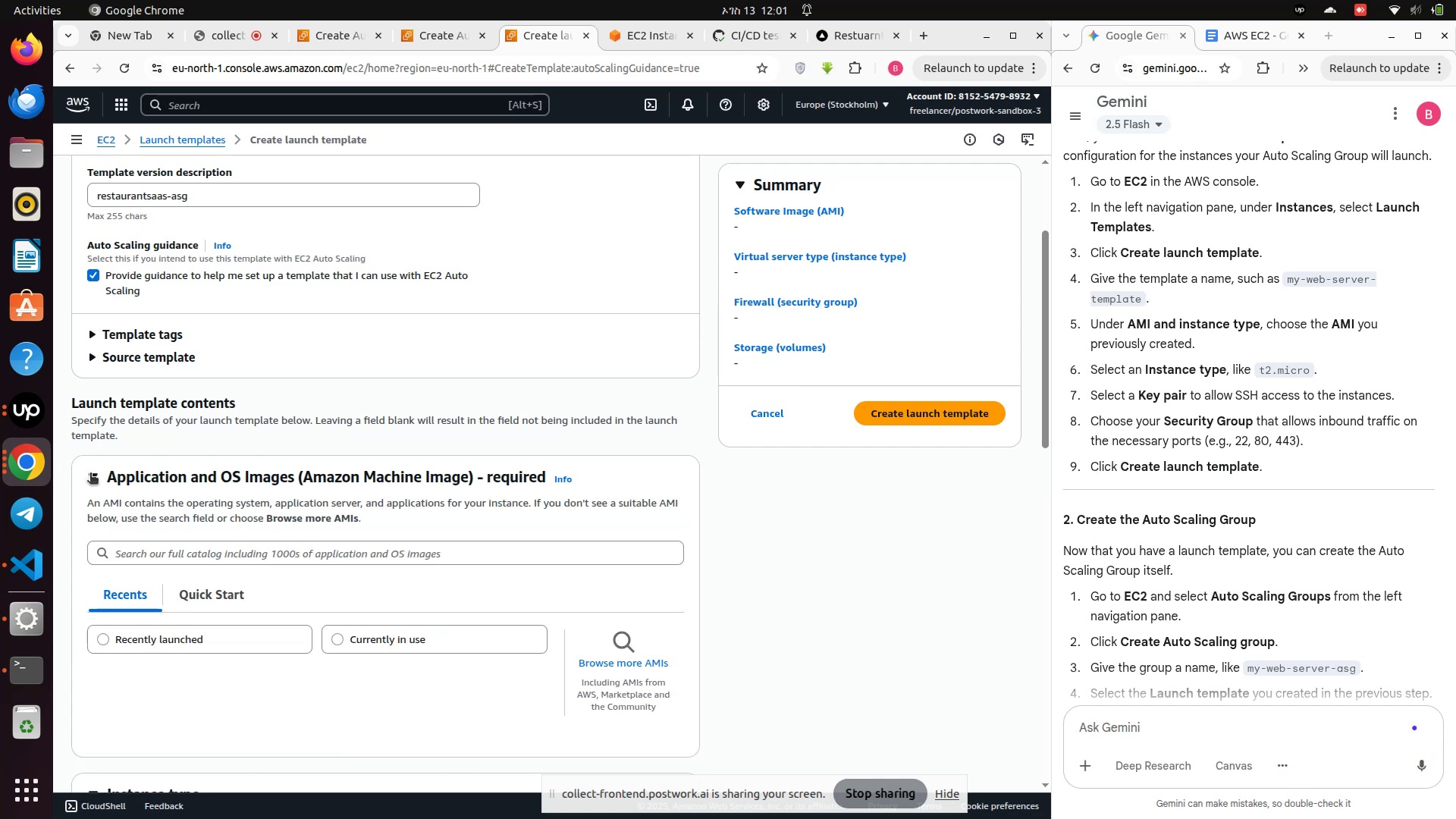 
scroll: coordinate [183, 500], scroll_direction: down, amount: 2.0
 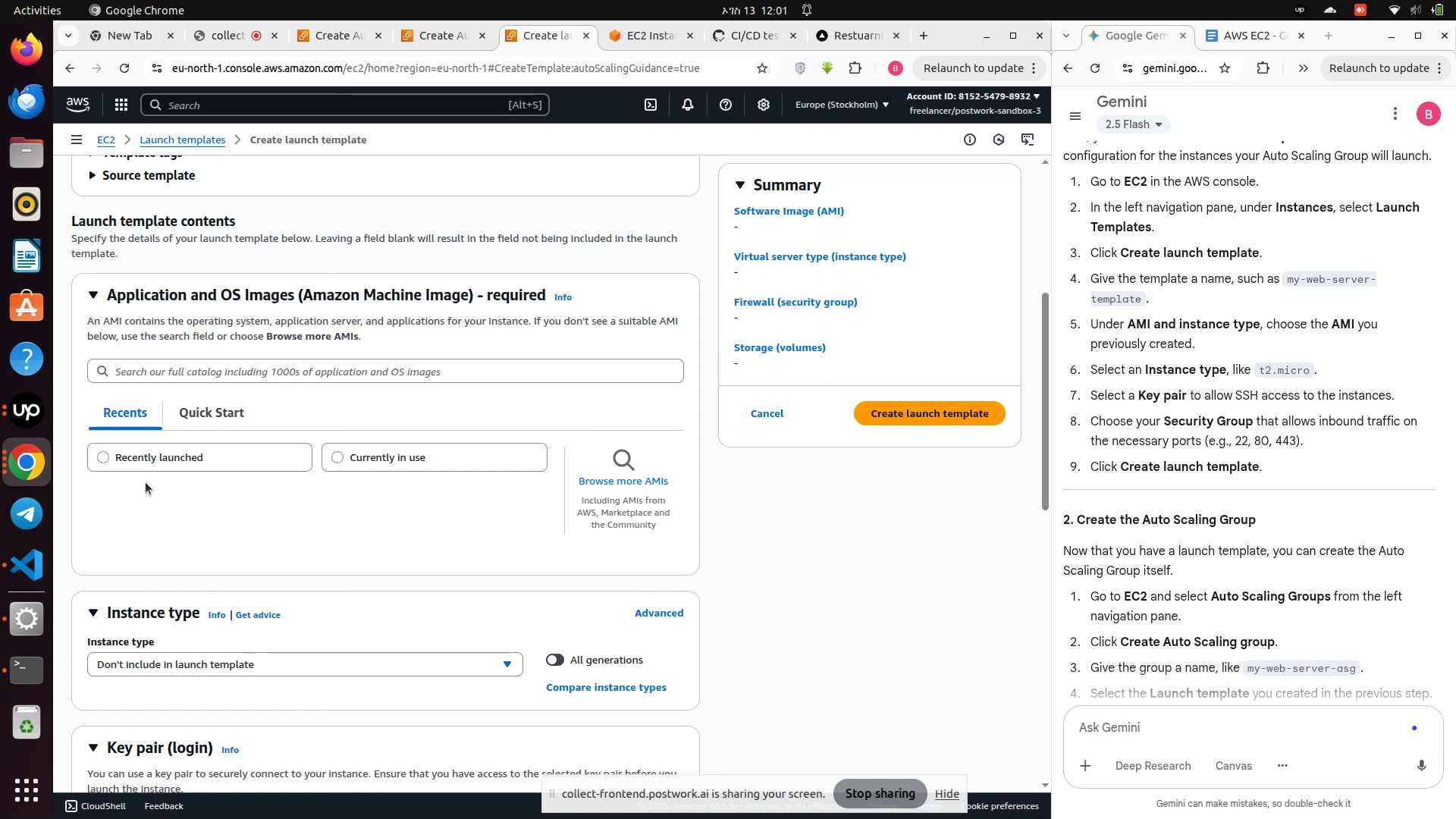 
left_click([100, 460])
 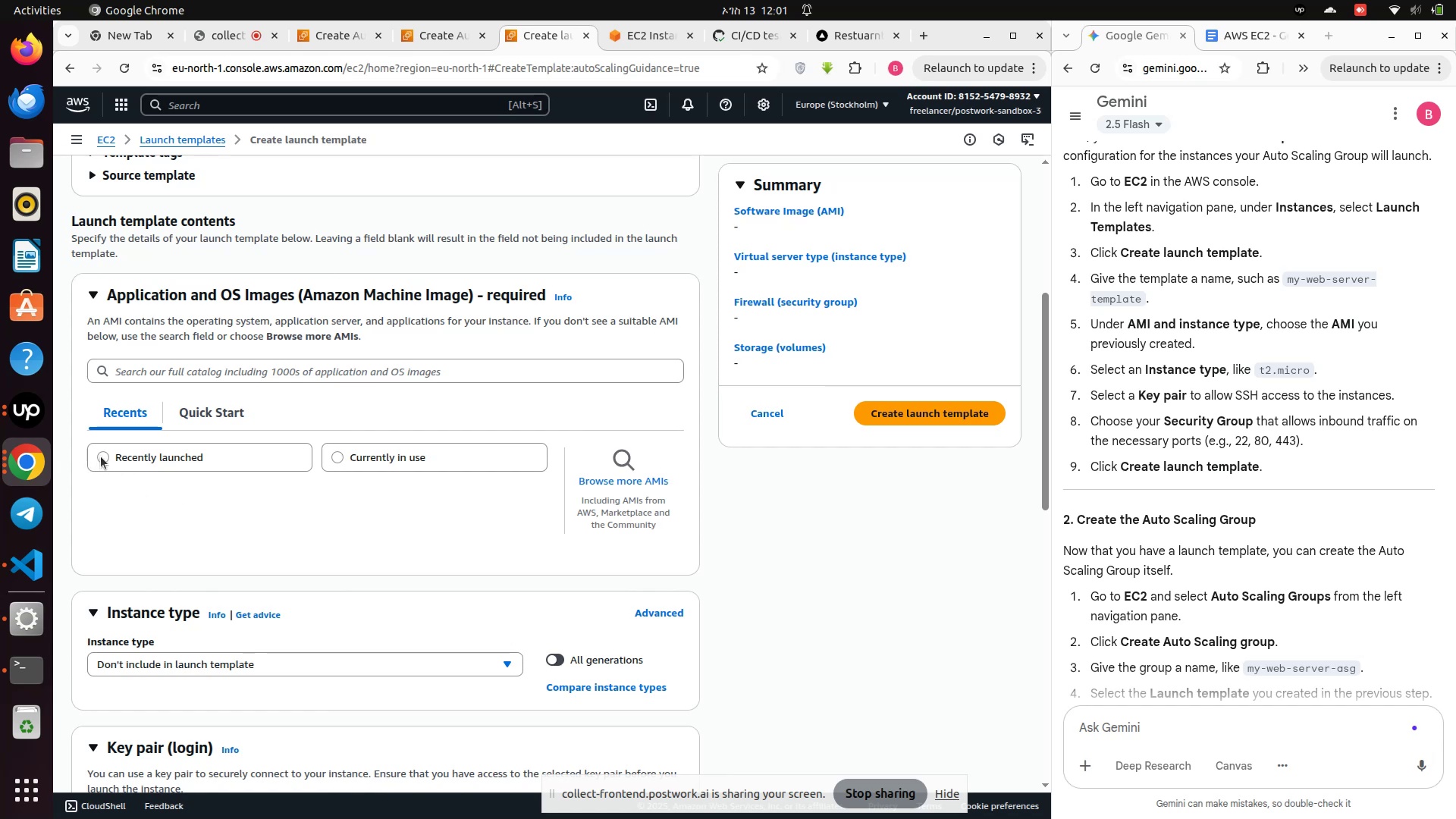 
left_click([106, 455])
 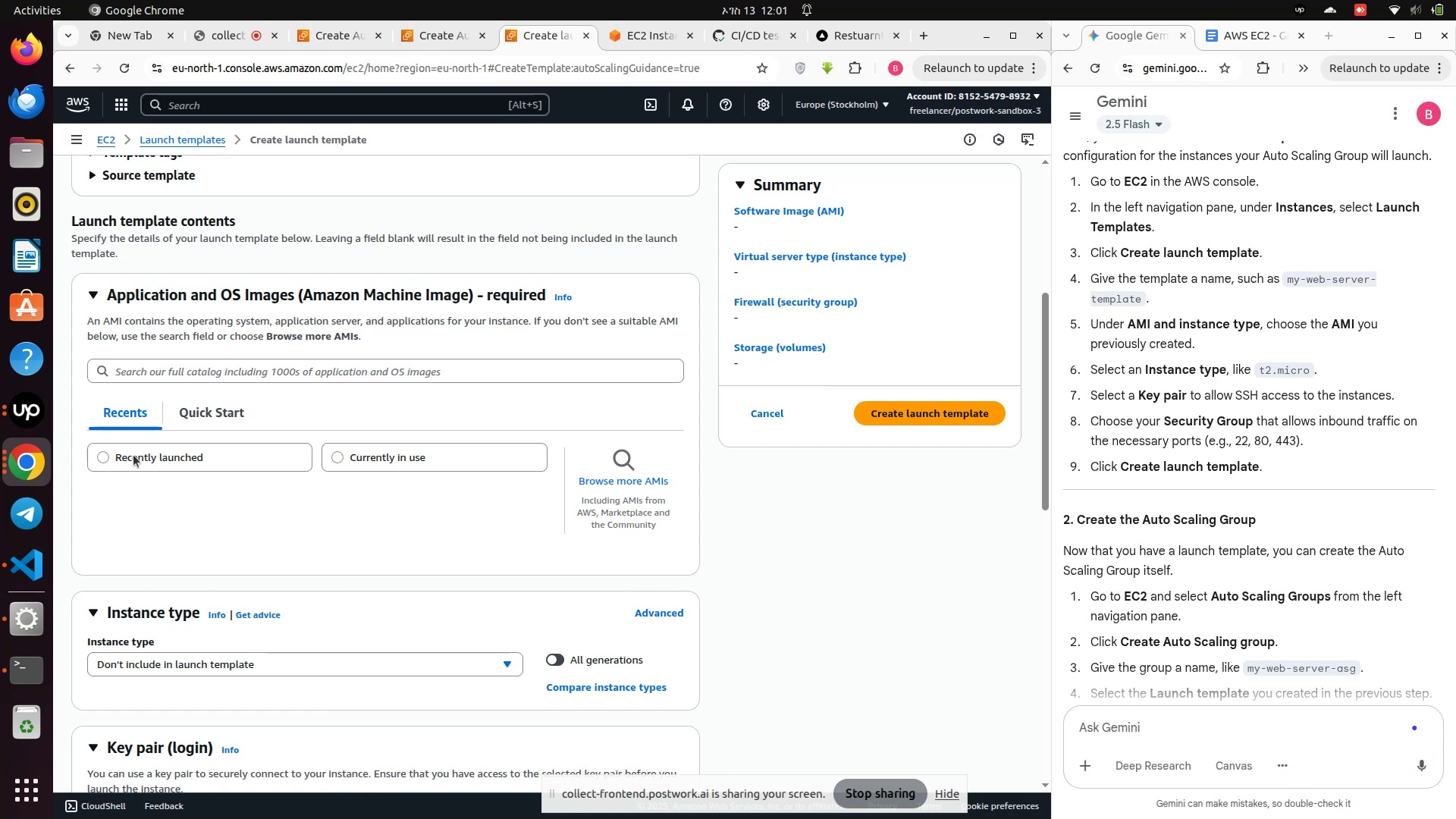 
left_click([138, 455])
 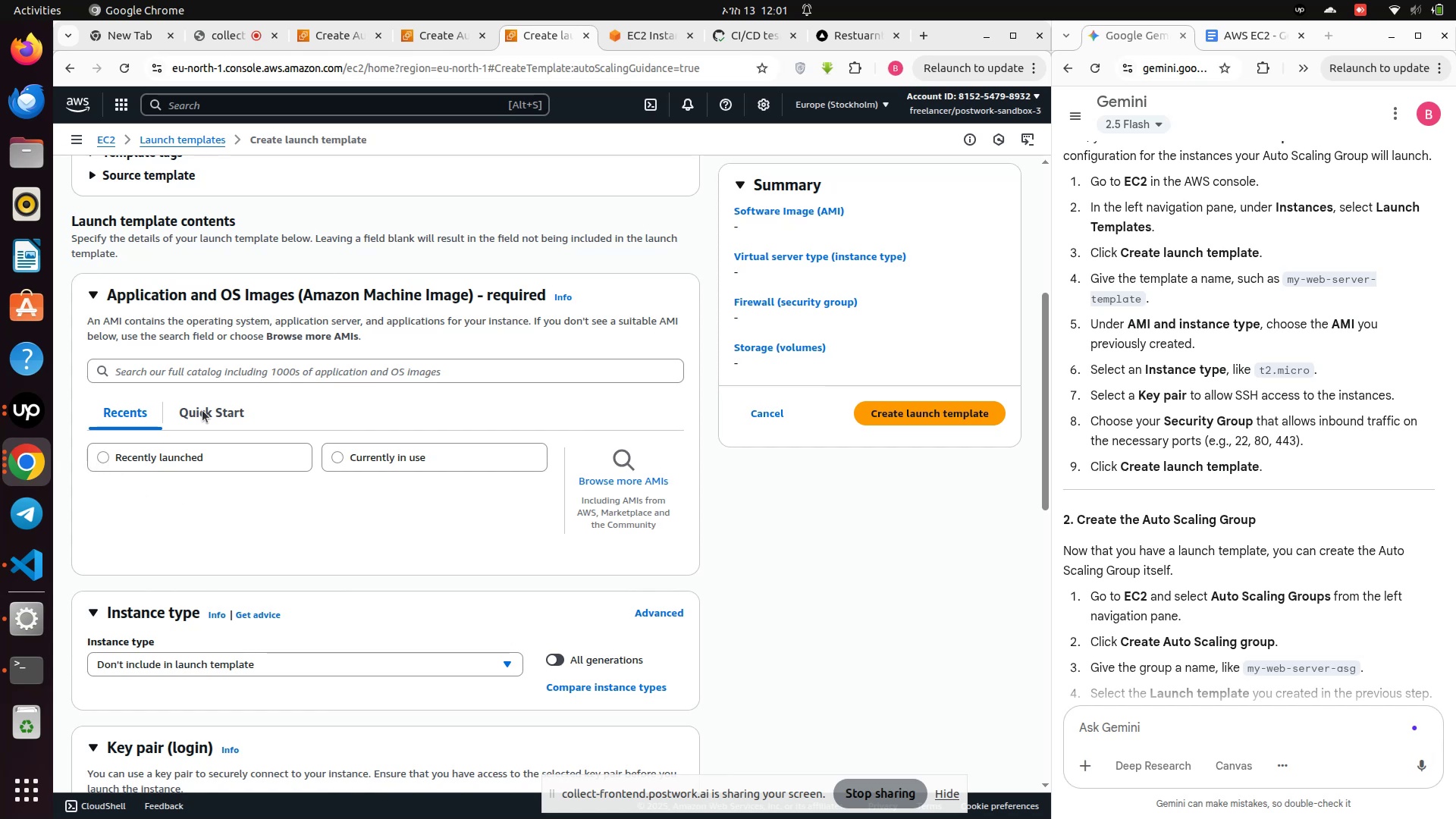 
left_click([206, 410])
 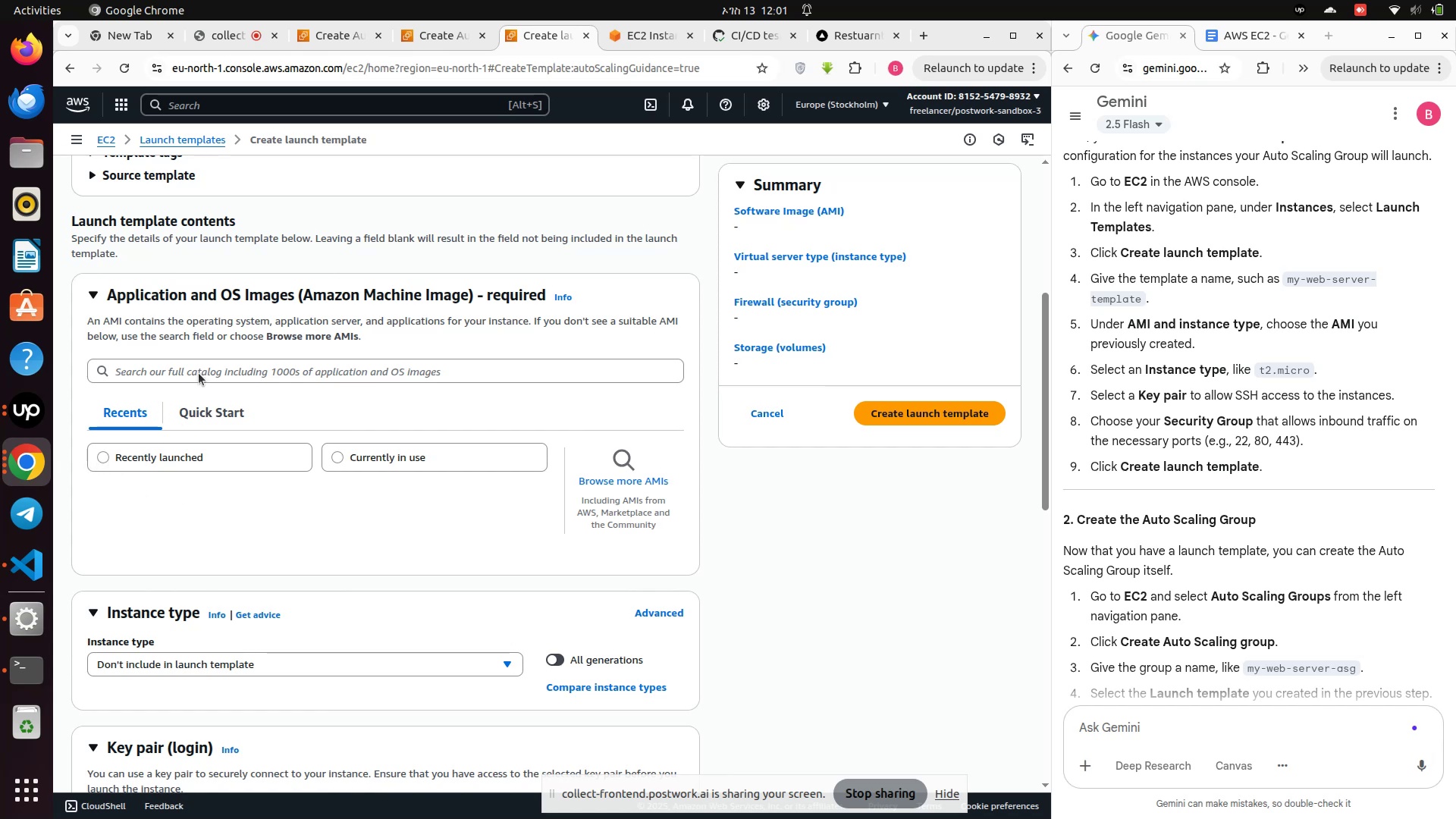 
left_click([201, 367])
 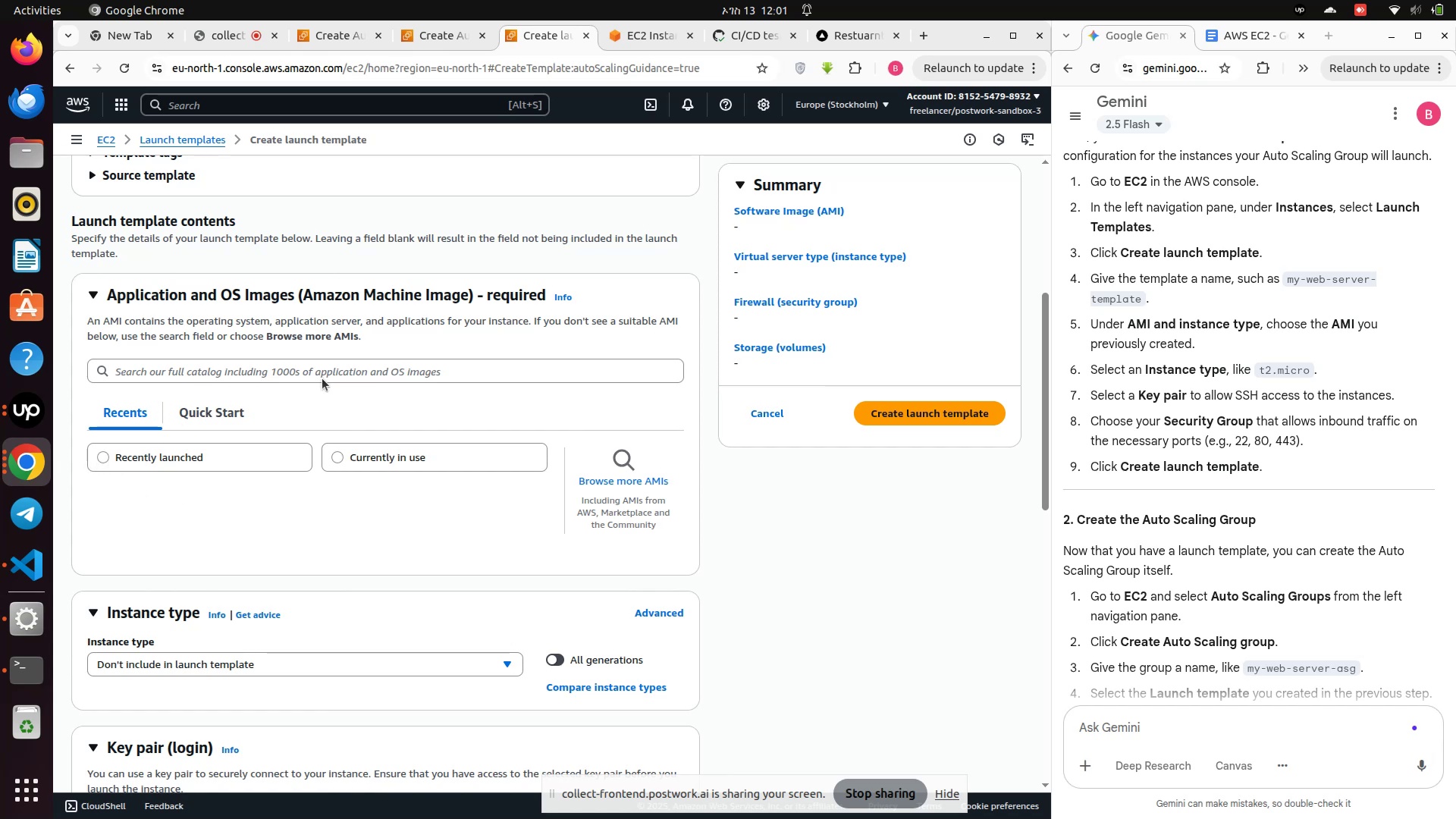 
scroll: coordinate [506, 440], scroll_direction: up, amount: 1.0
 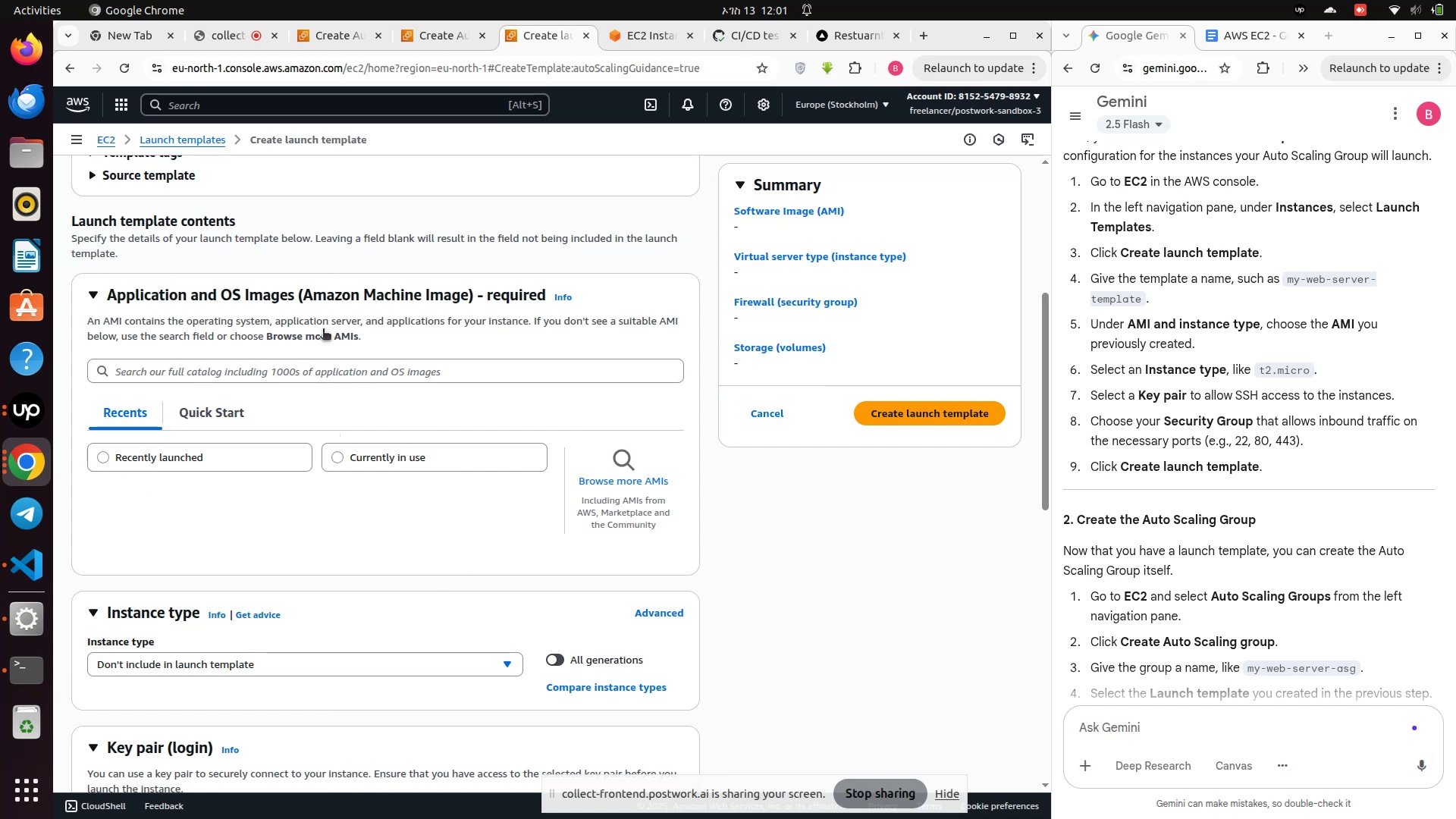 
left_click([324, 328])
 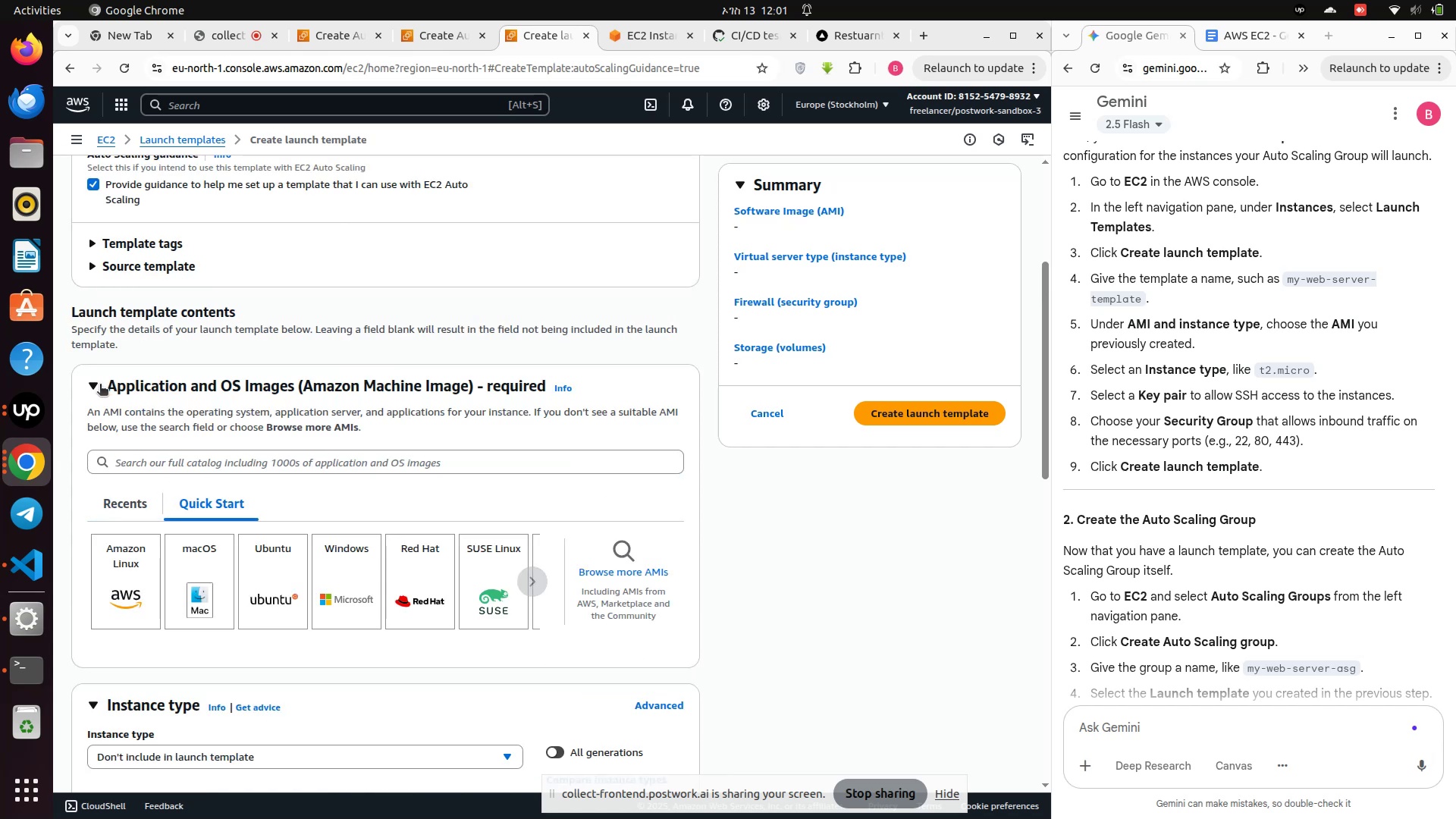 
left_click([100, 385])
 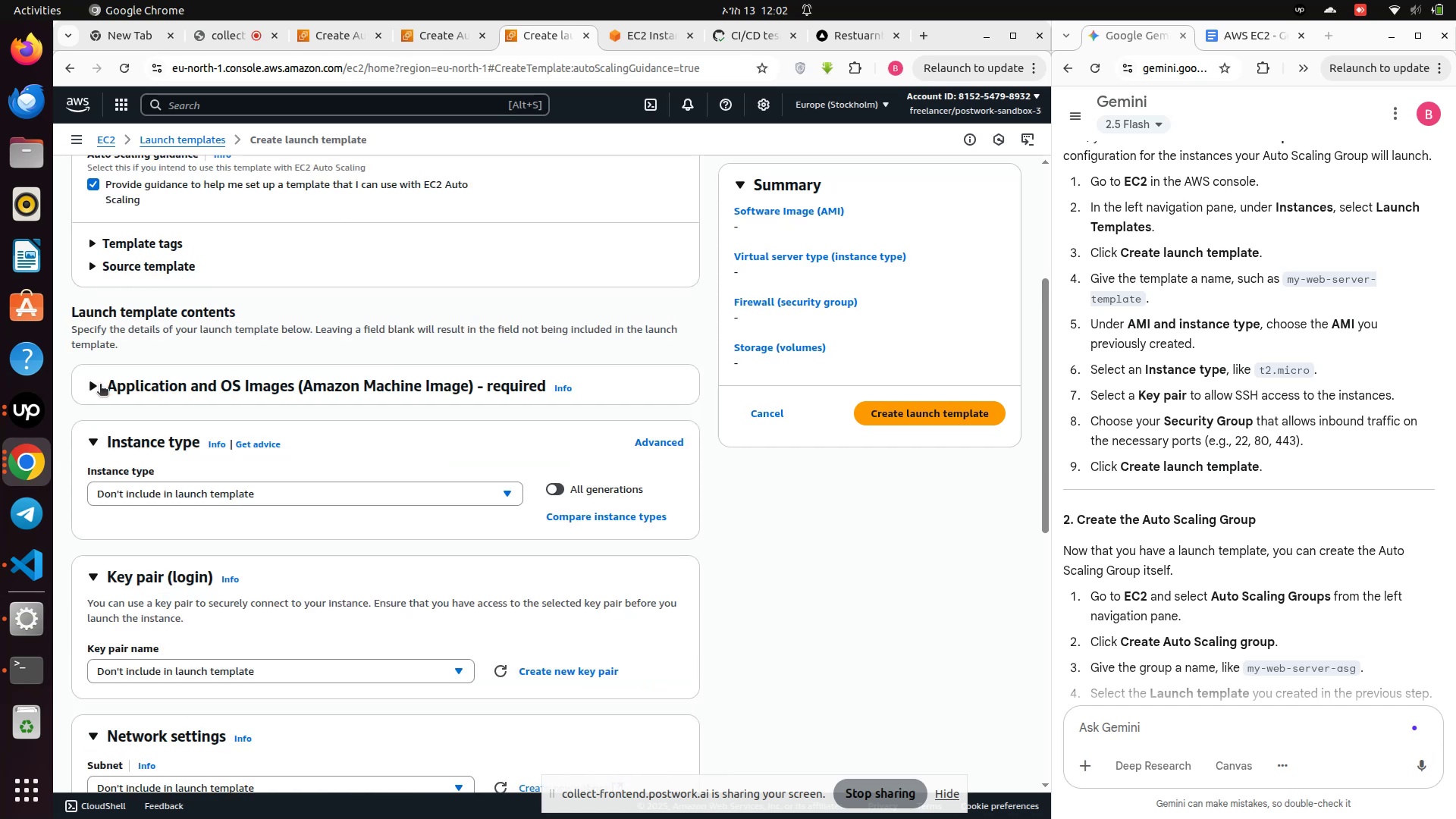 
left_click([100, 385])
 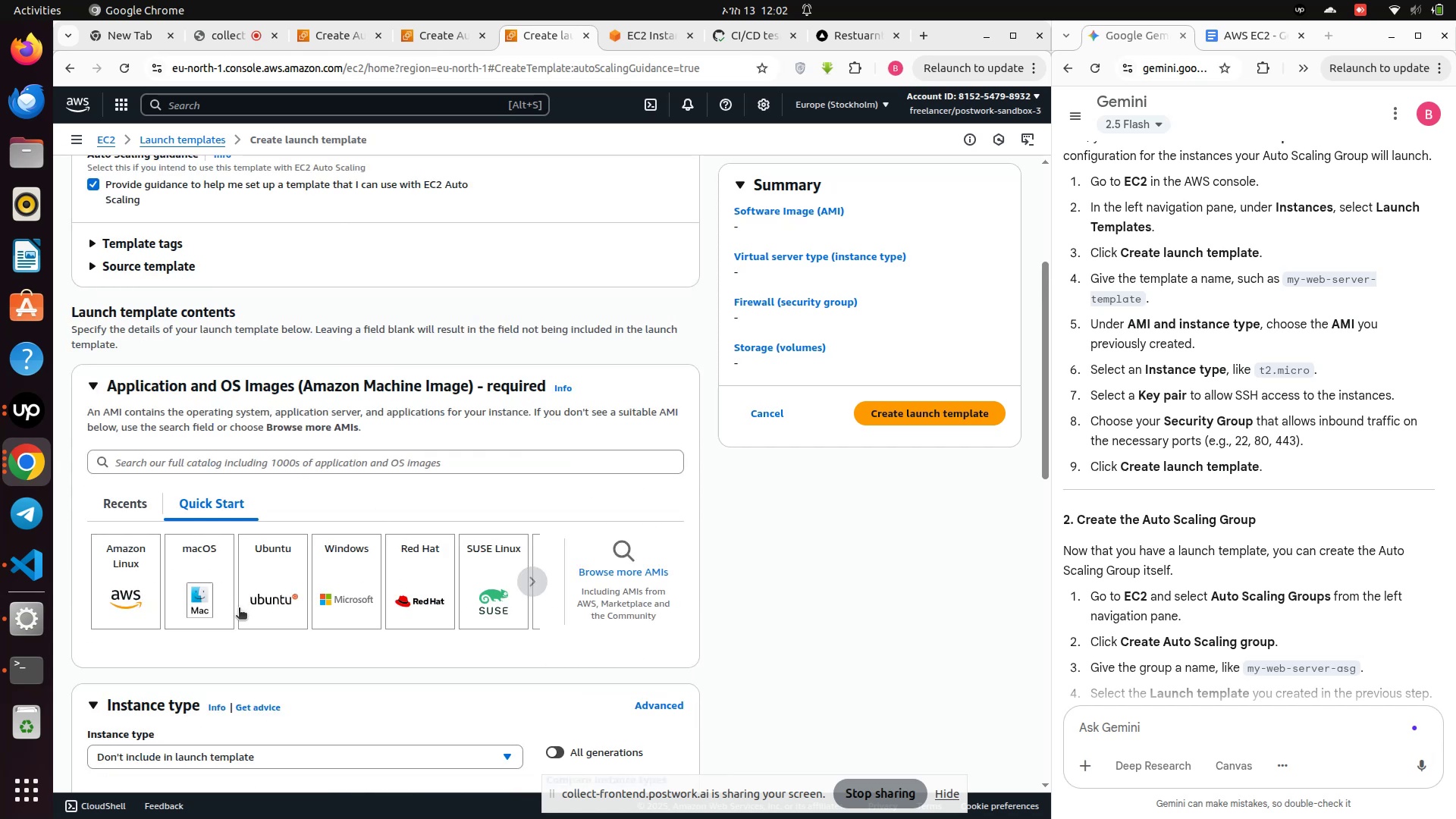 
left_click([263, 589])
 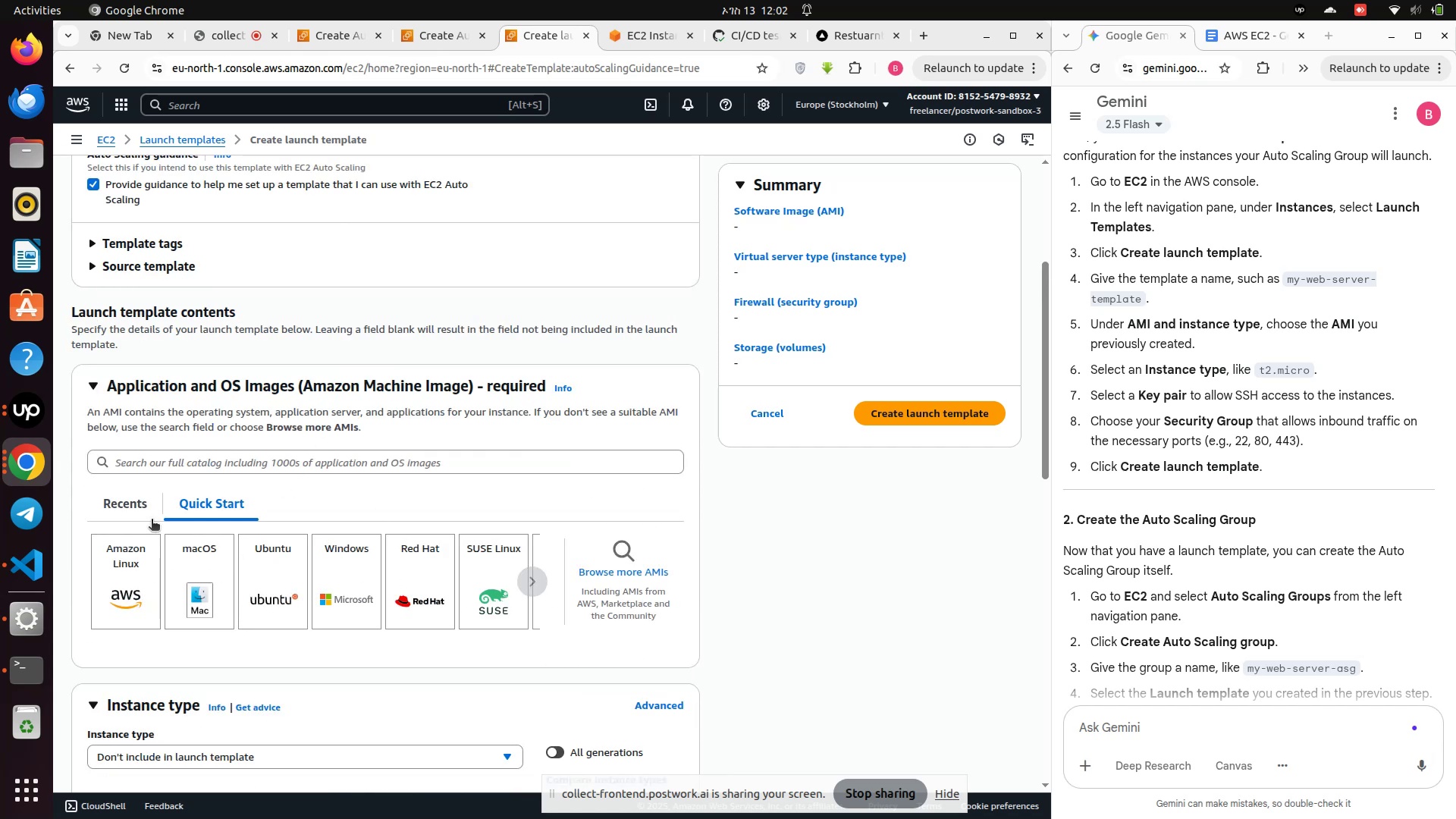 
left_click([125, 506])
 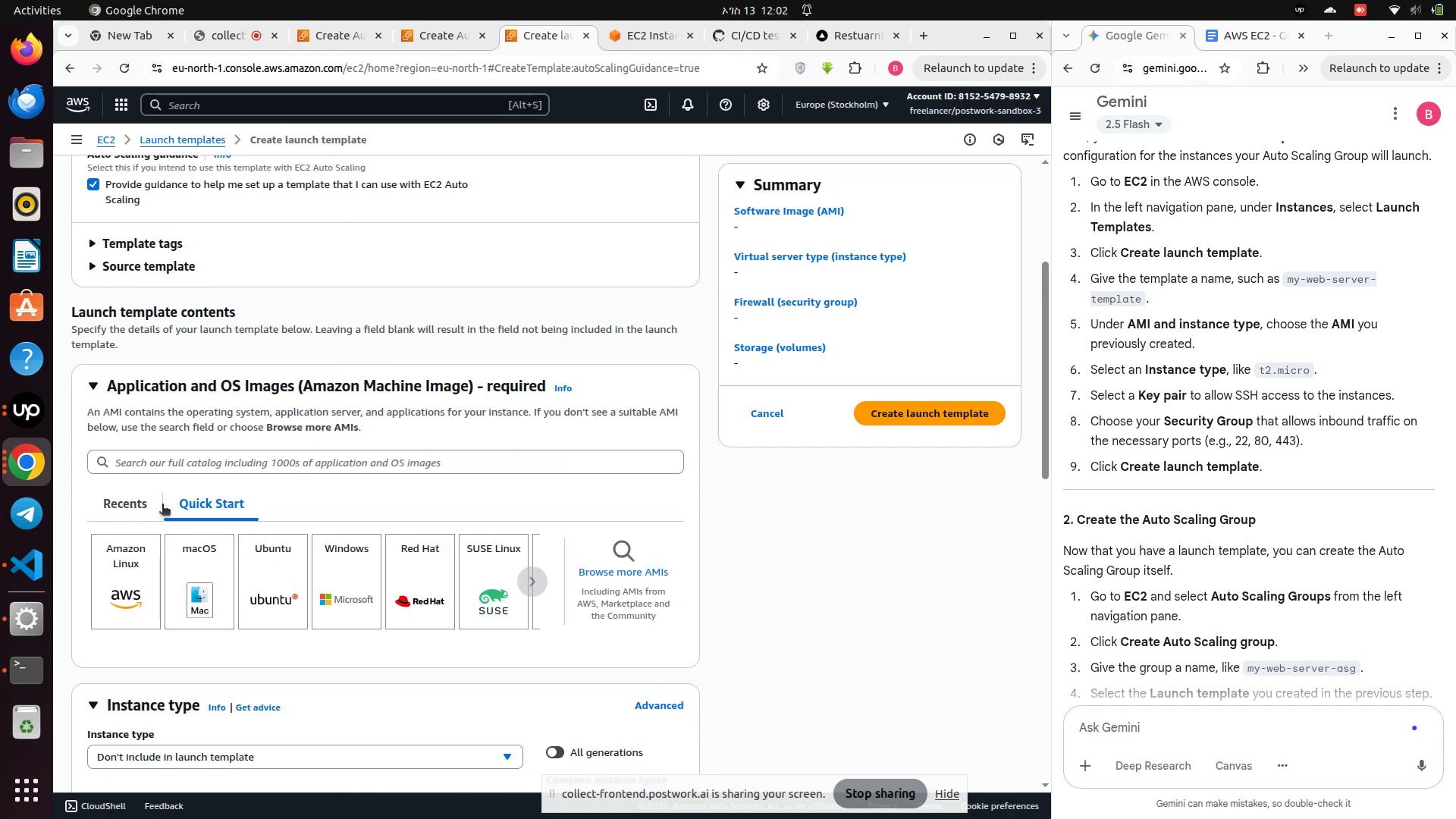 
scroll: coordinate [373, 416], scroll_direction: down, amount: 2.0
 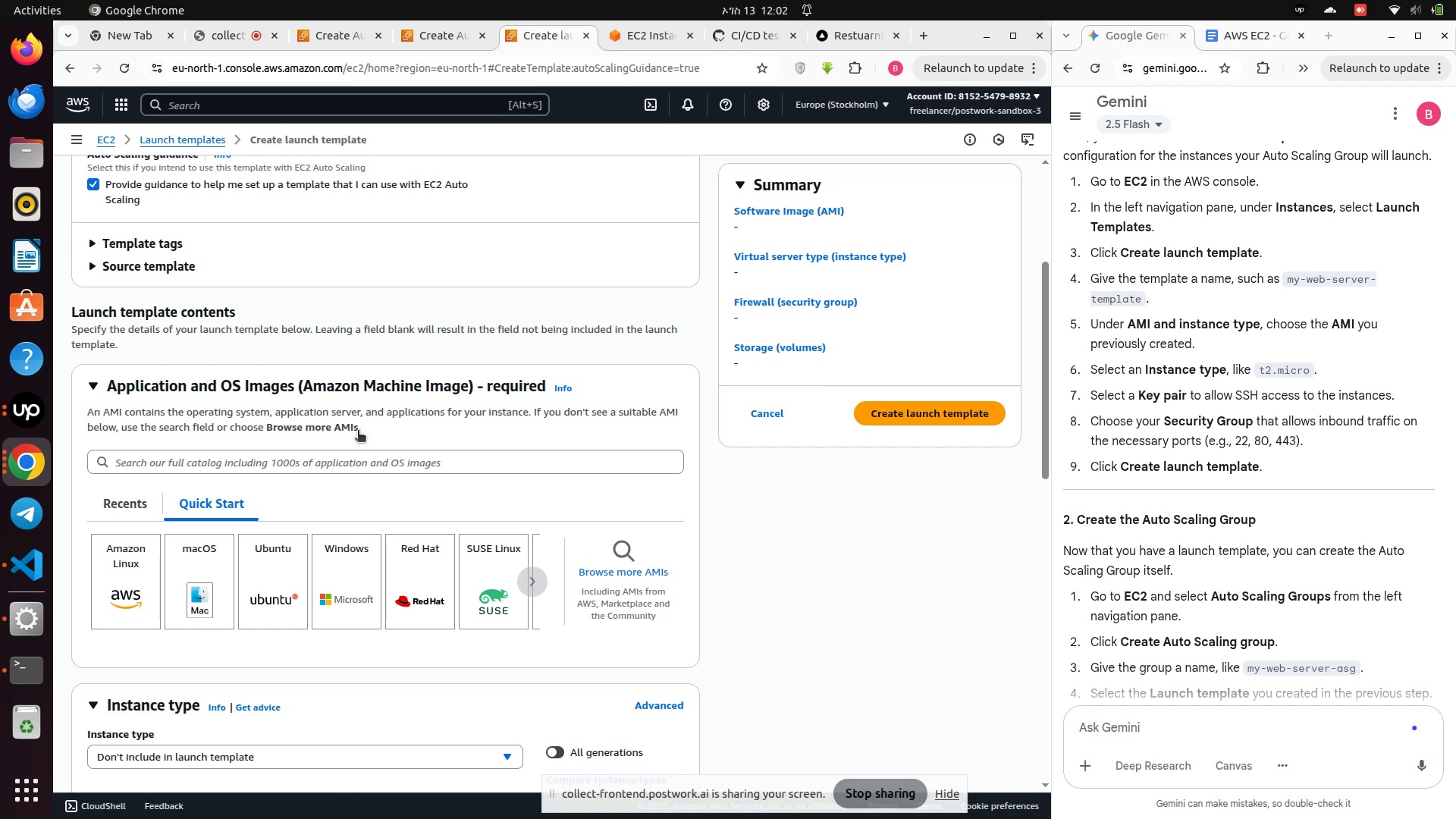 
mouse_move([284, 569])
 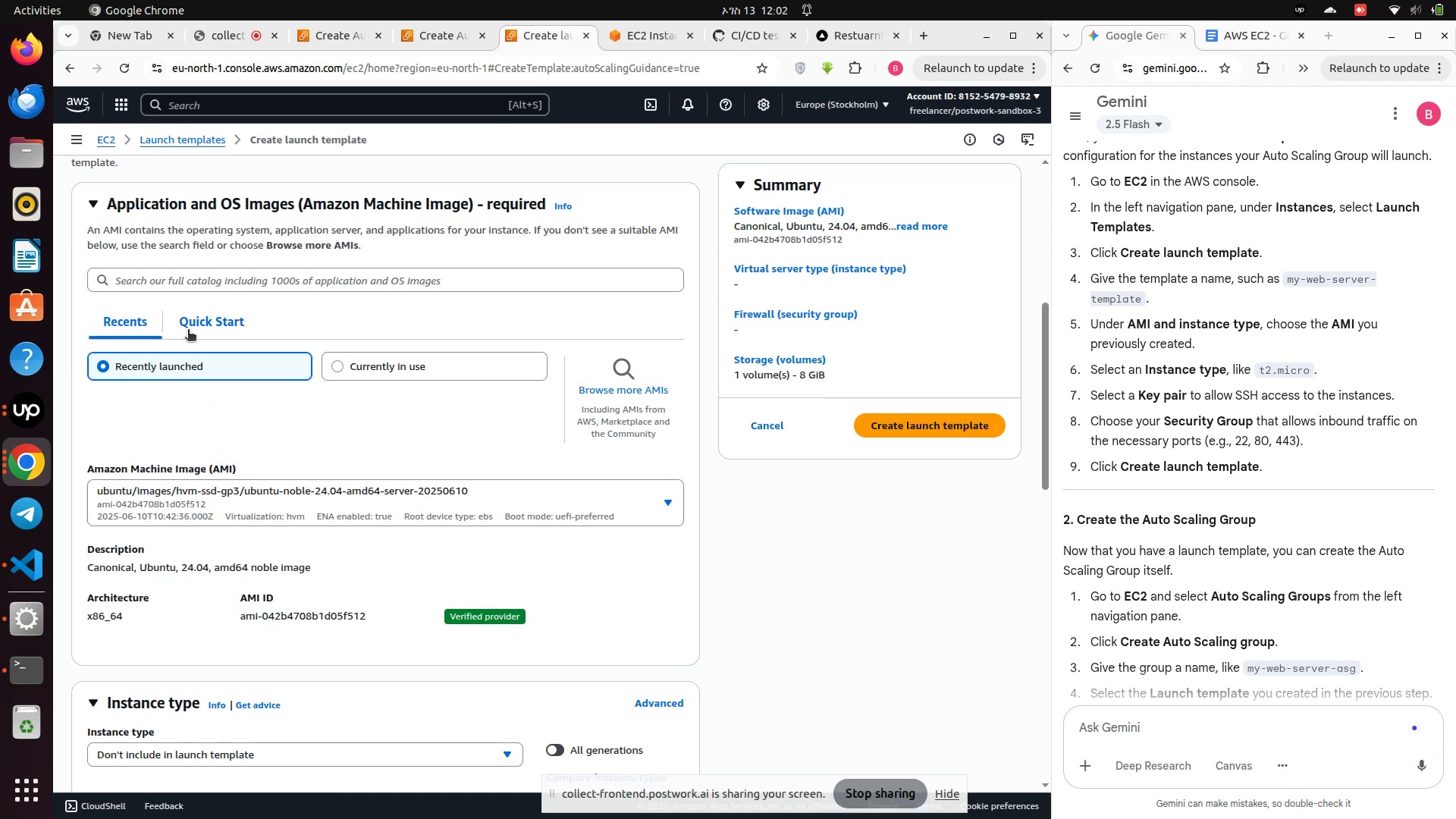 
left_click([196, 321])
 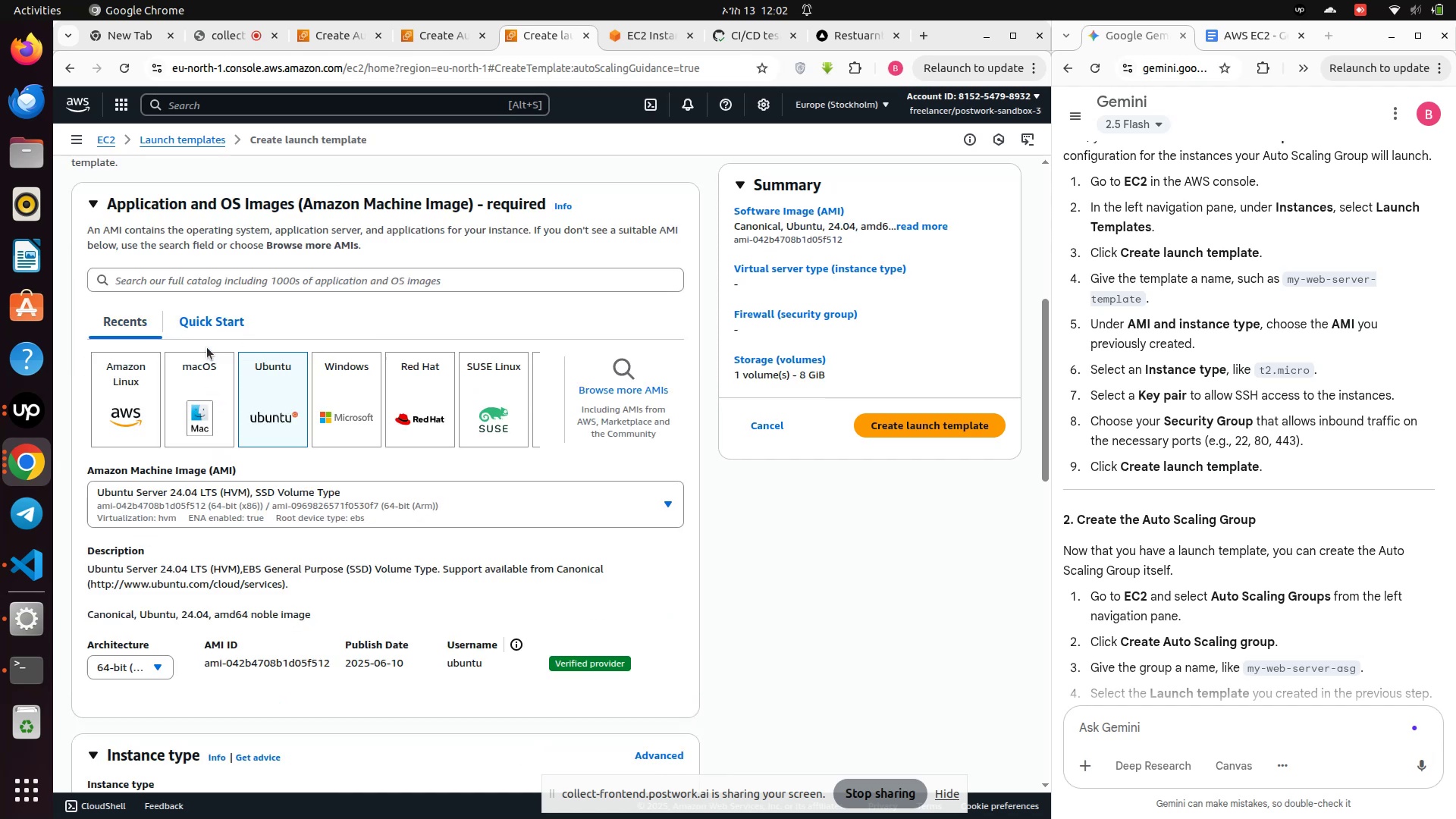 
left_click([269, 432])
 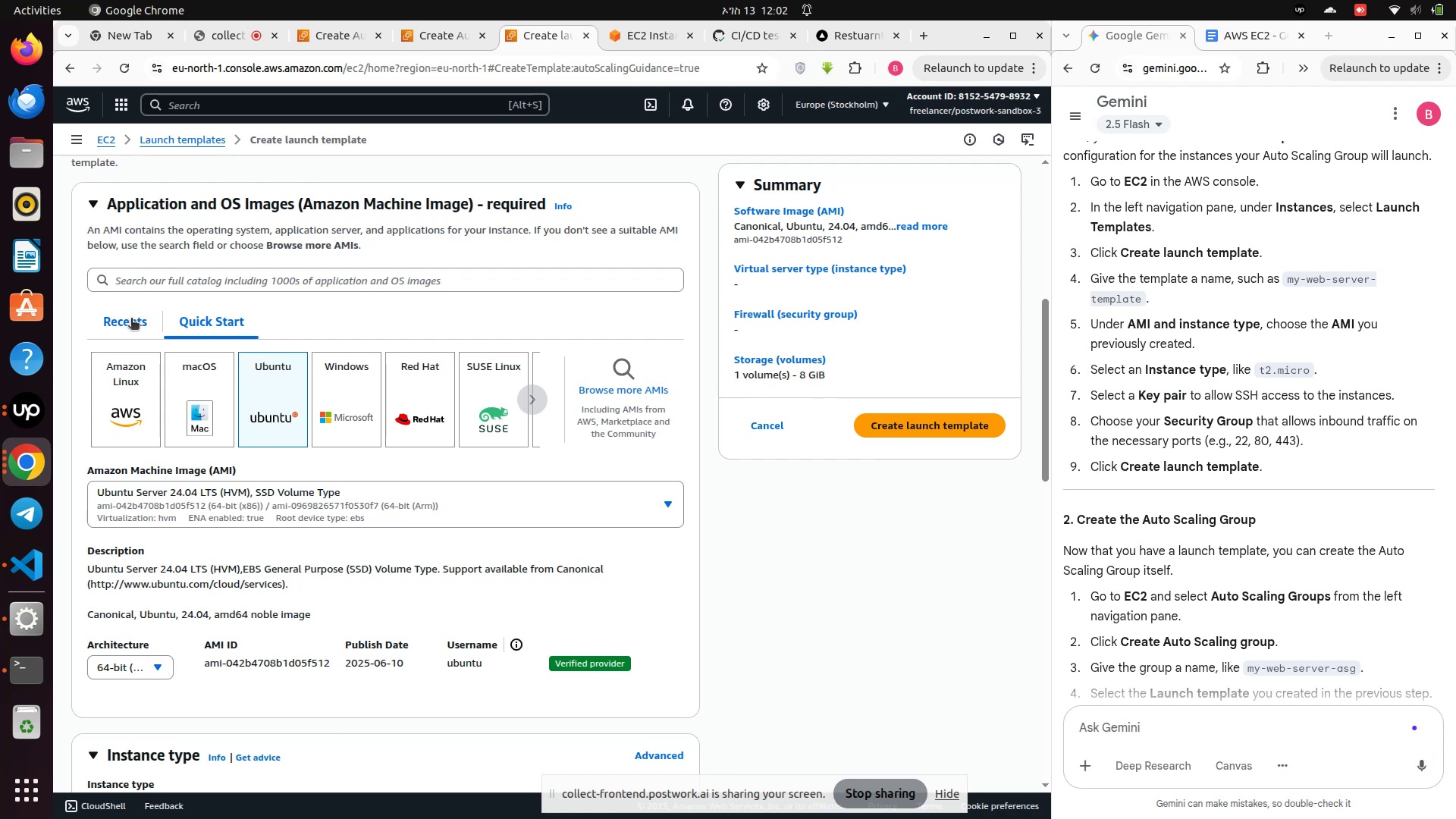 
left_click([131, 321])
 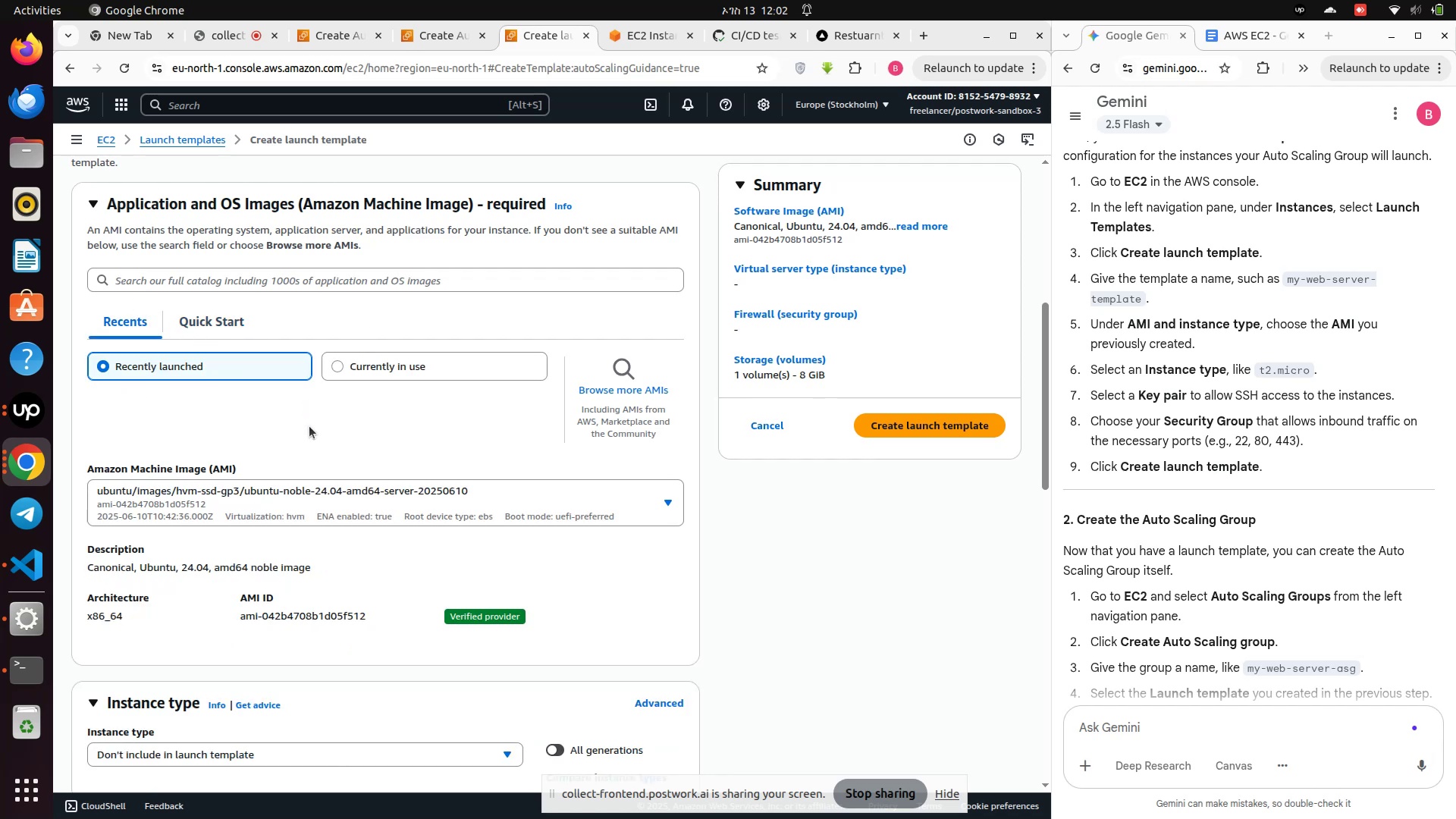 
wait(5.22)
 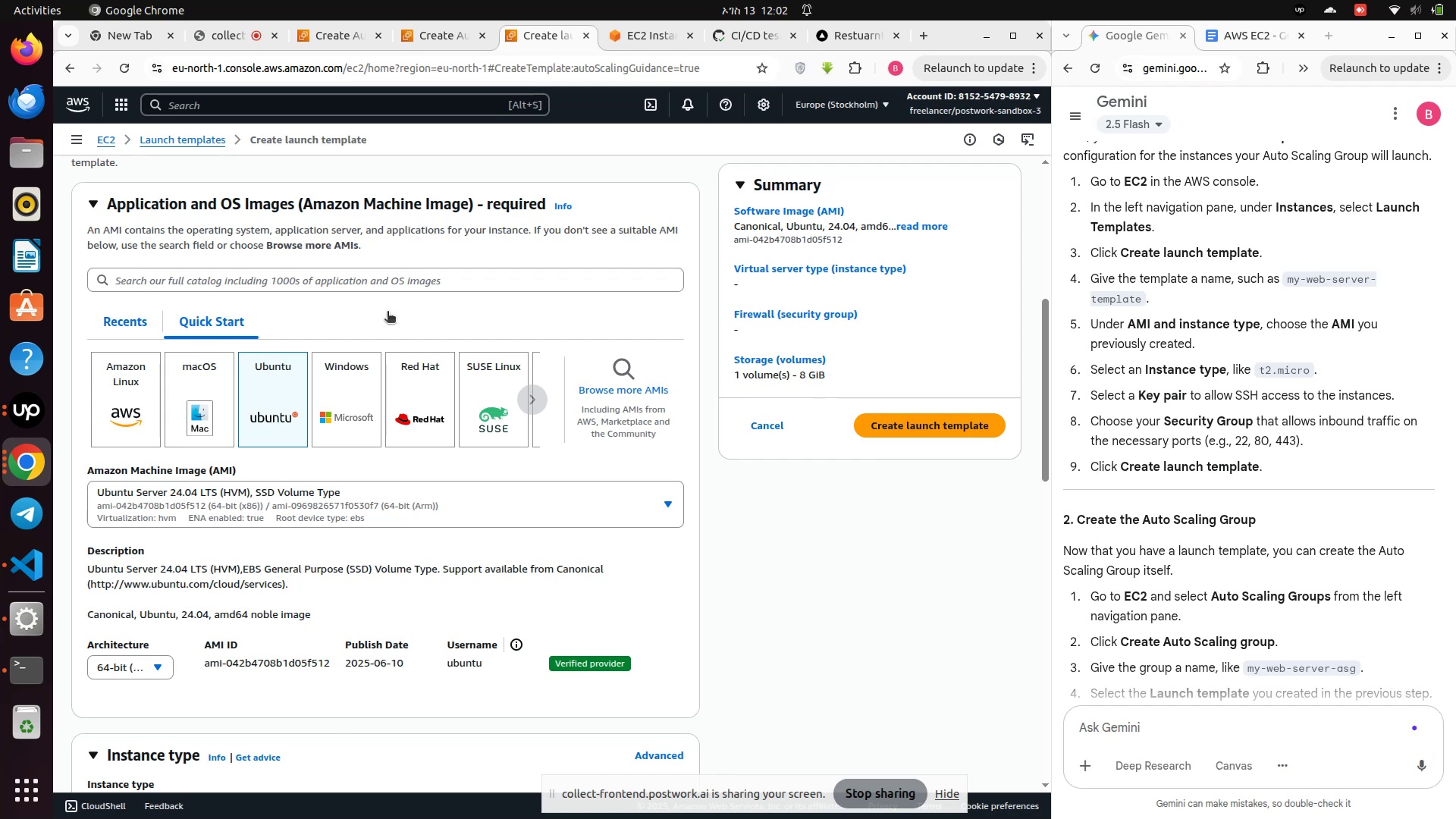 
scroll: coordinate [309, 426], scroll_direction: down, amount: 2.0
 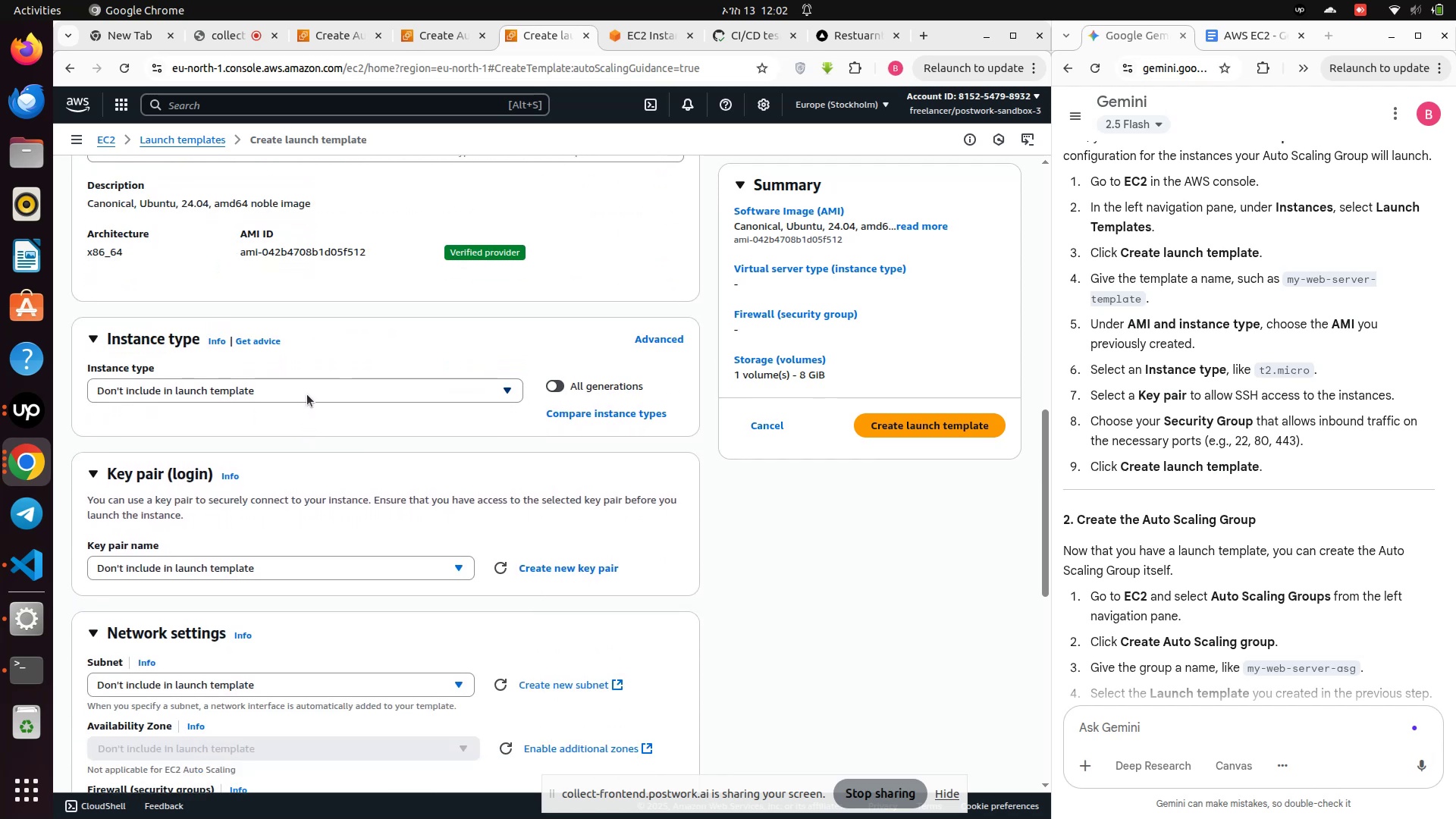 
left_click([307, 392])
 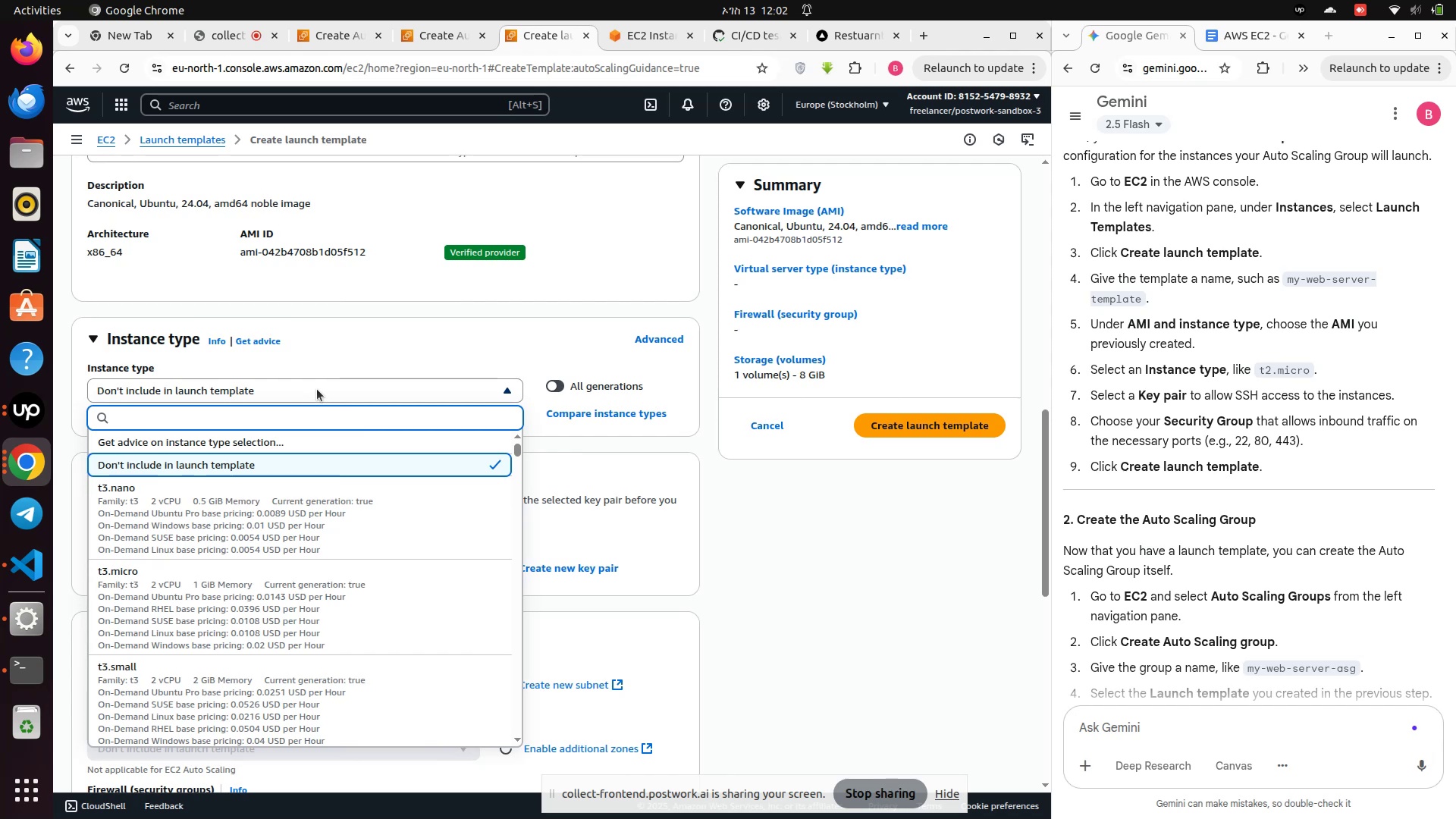 
wait(5.04)
 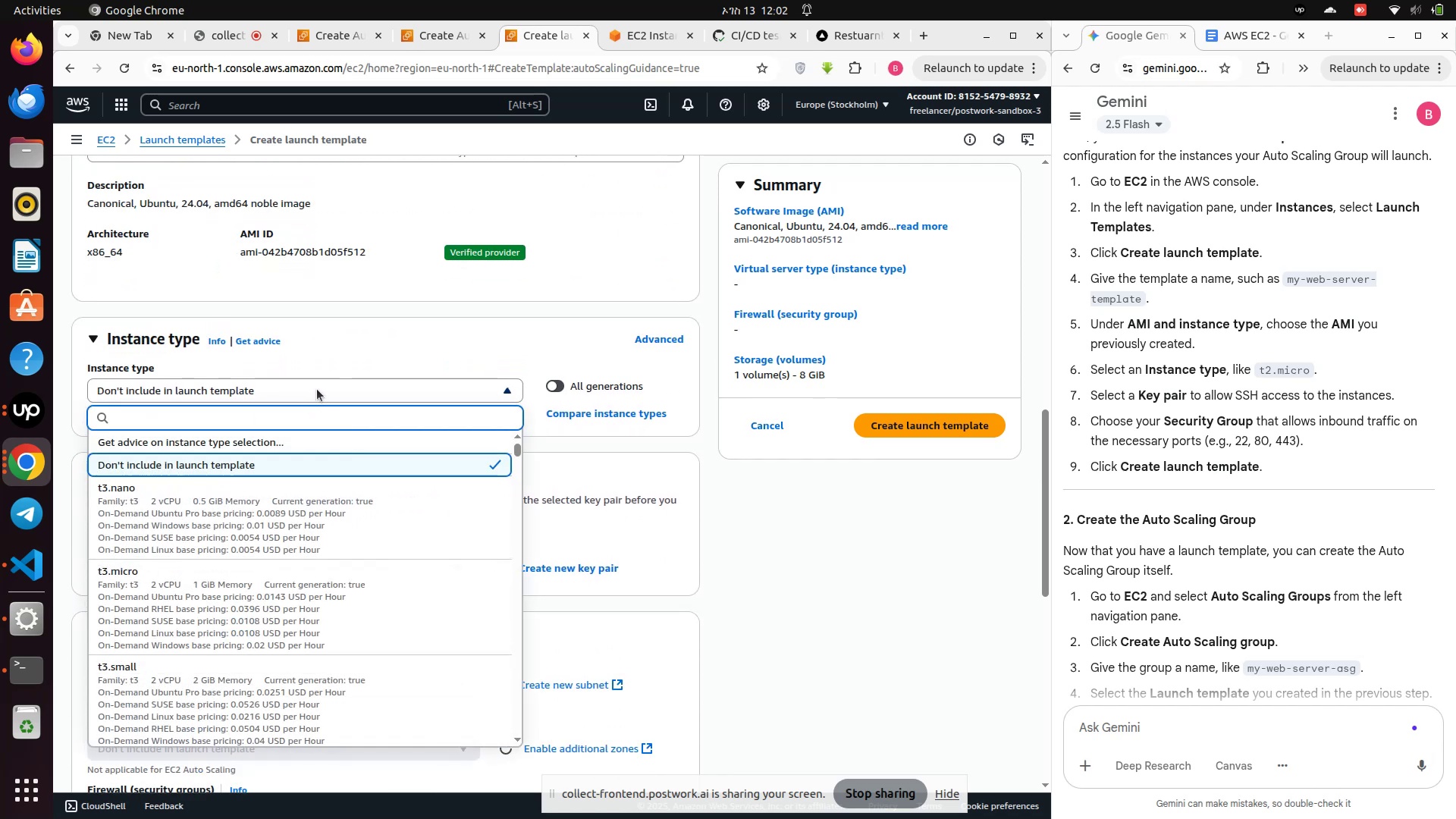 
type(t2.micro)
 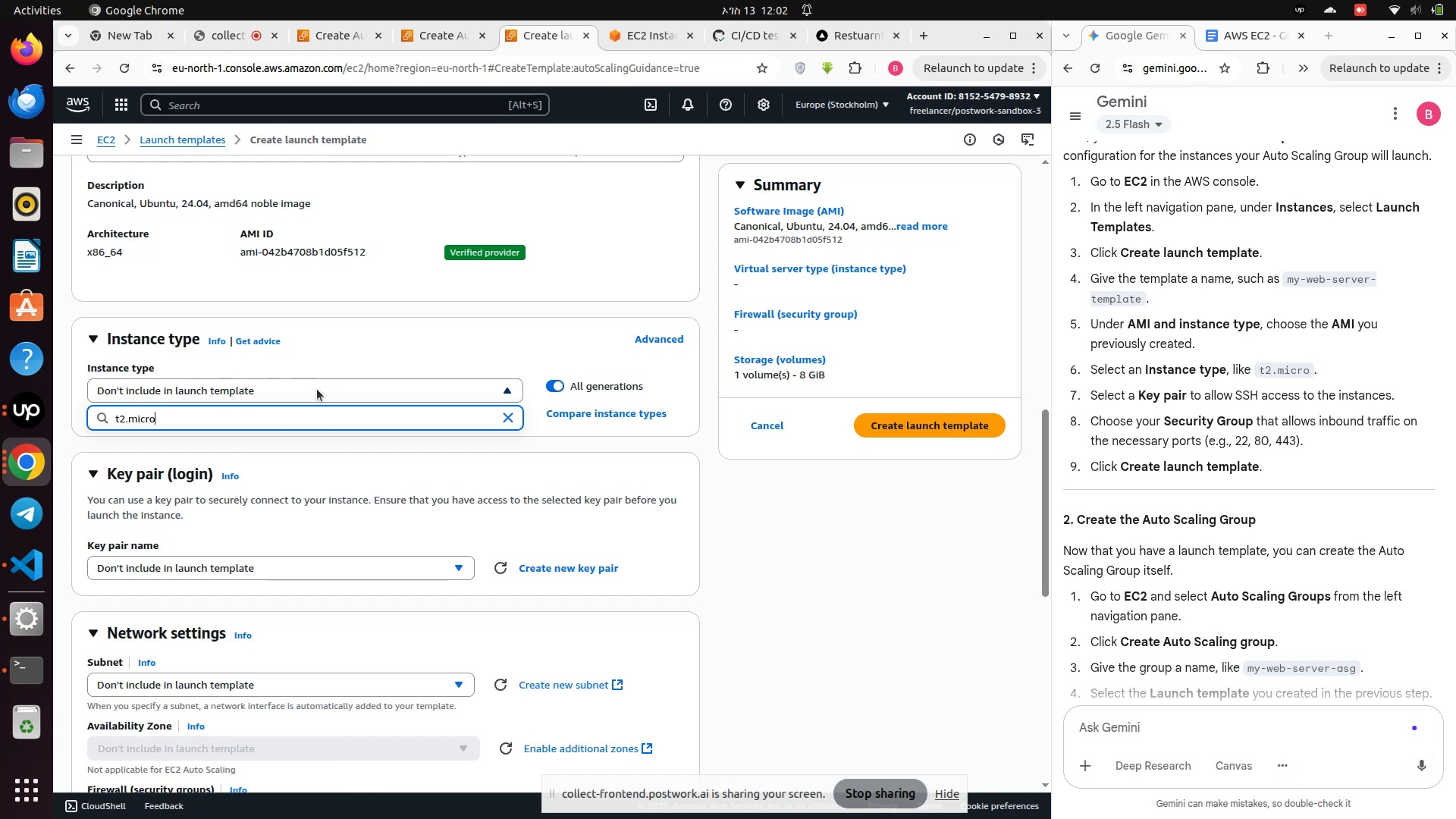 
key(Backspace)
 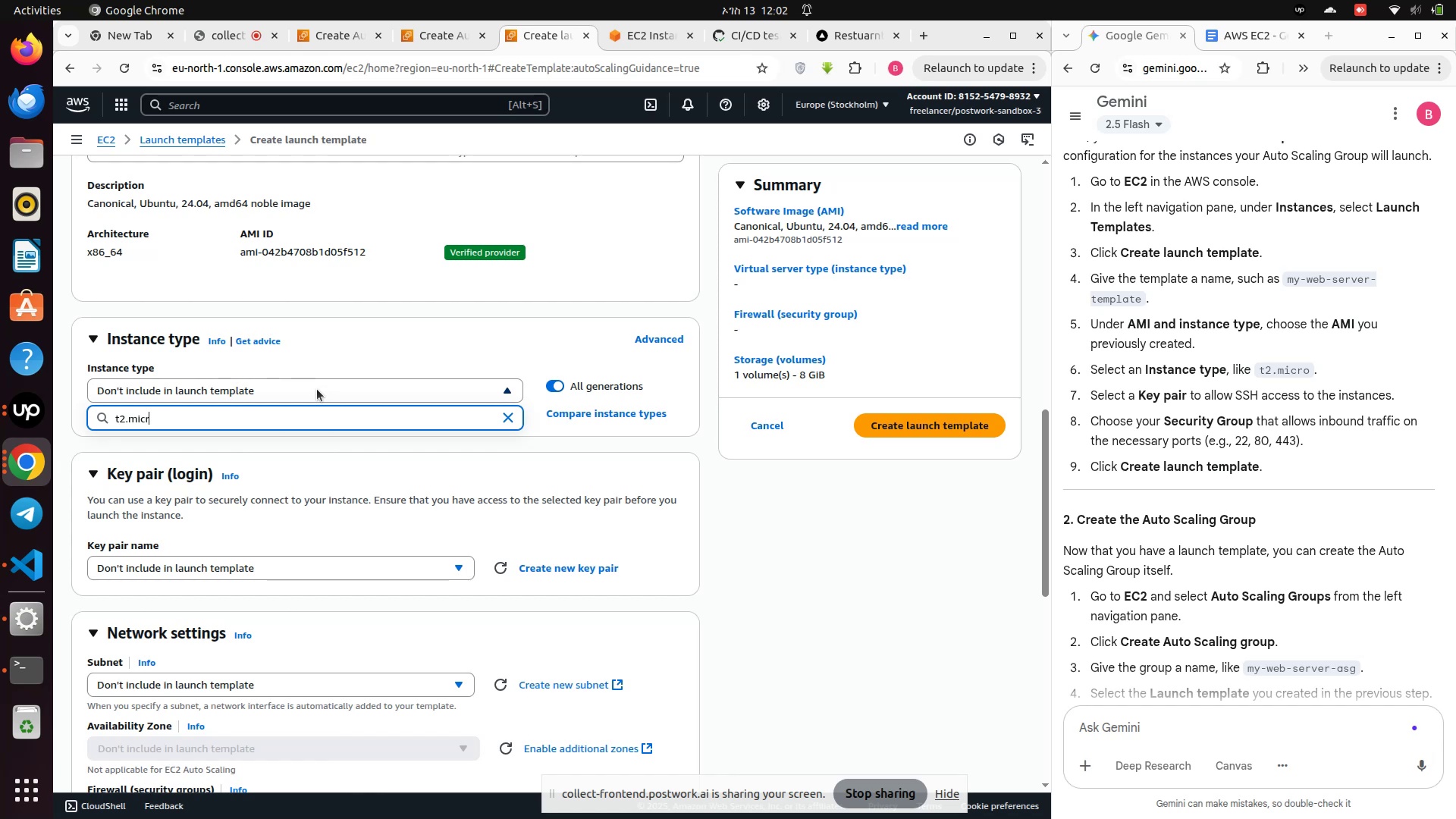 
hold_key(key=Backspace, duration=1.09)
 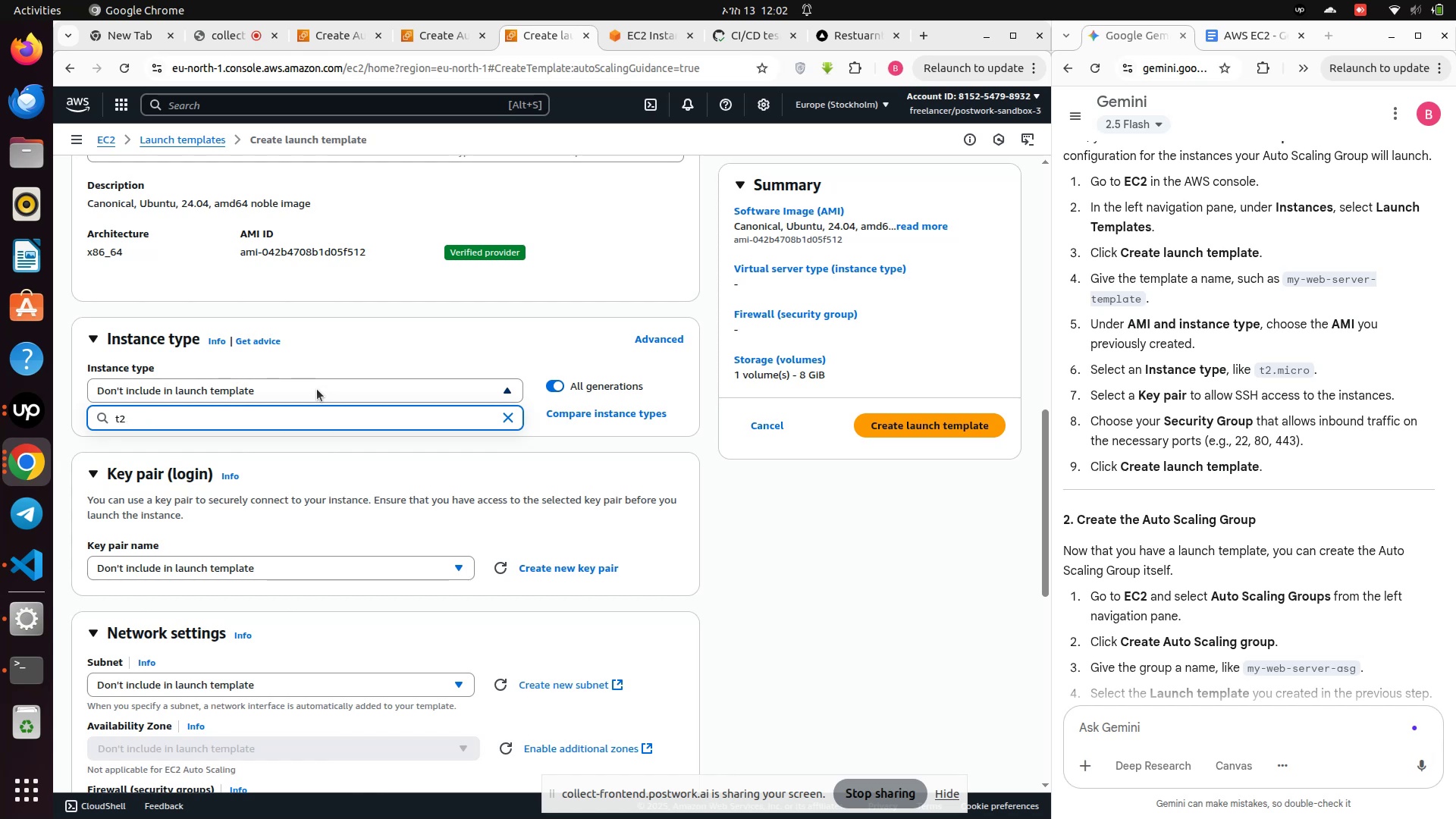 
key(Backspace)
 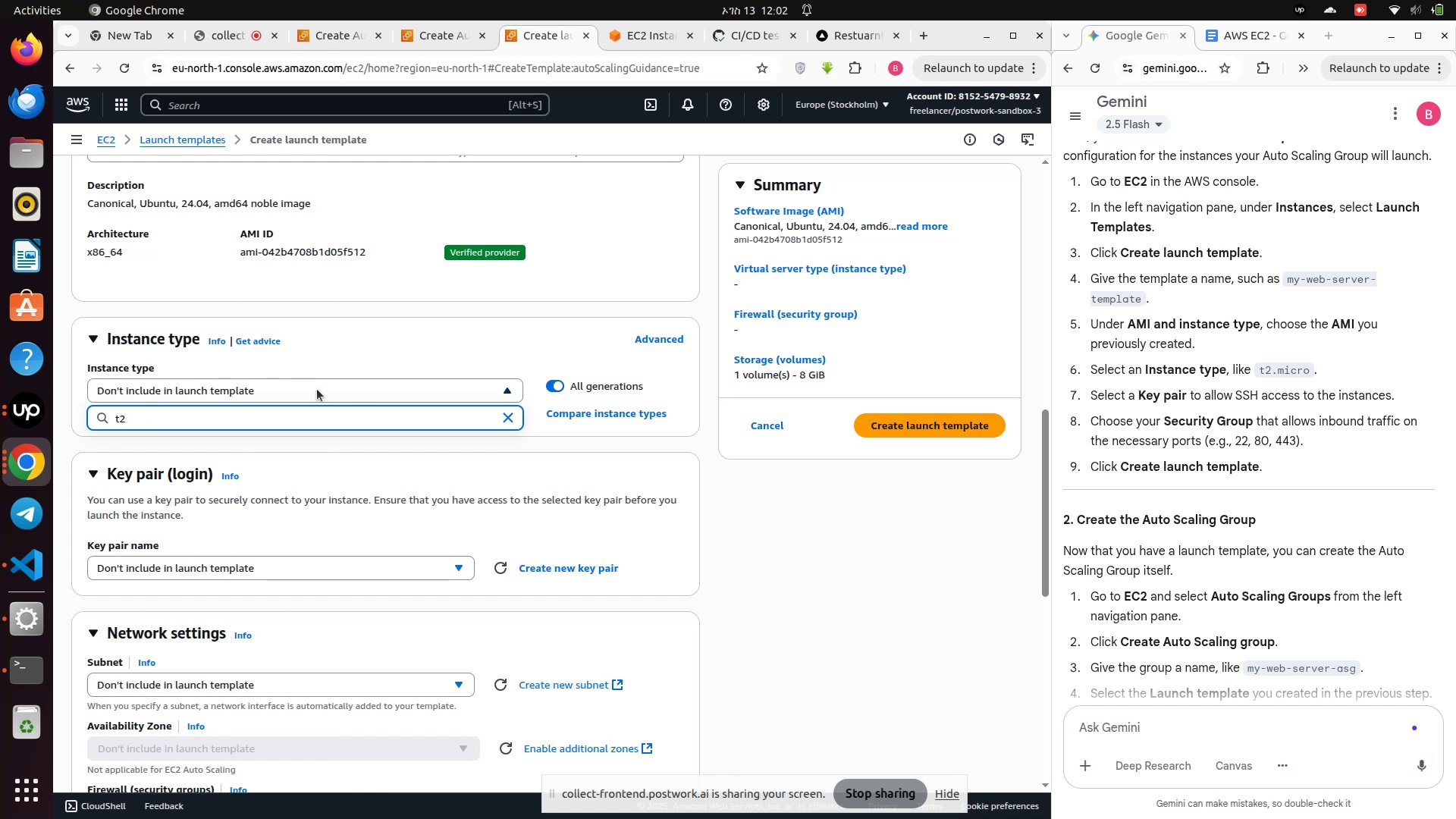 
key(Backspace)
 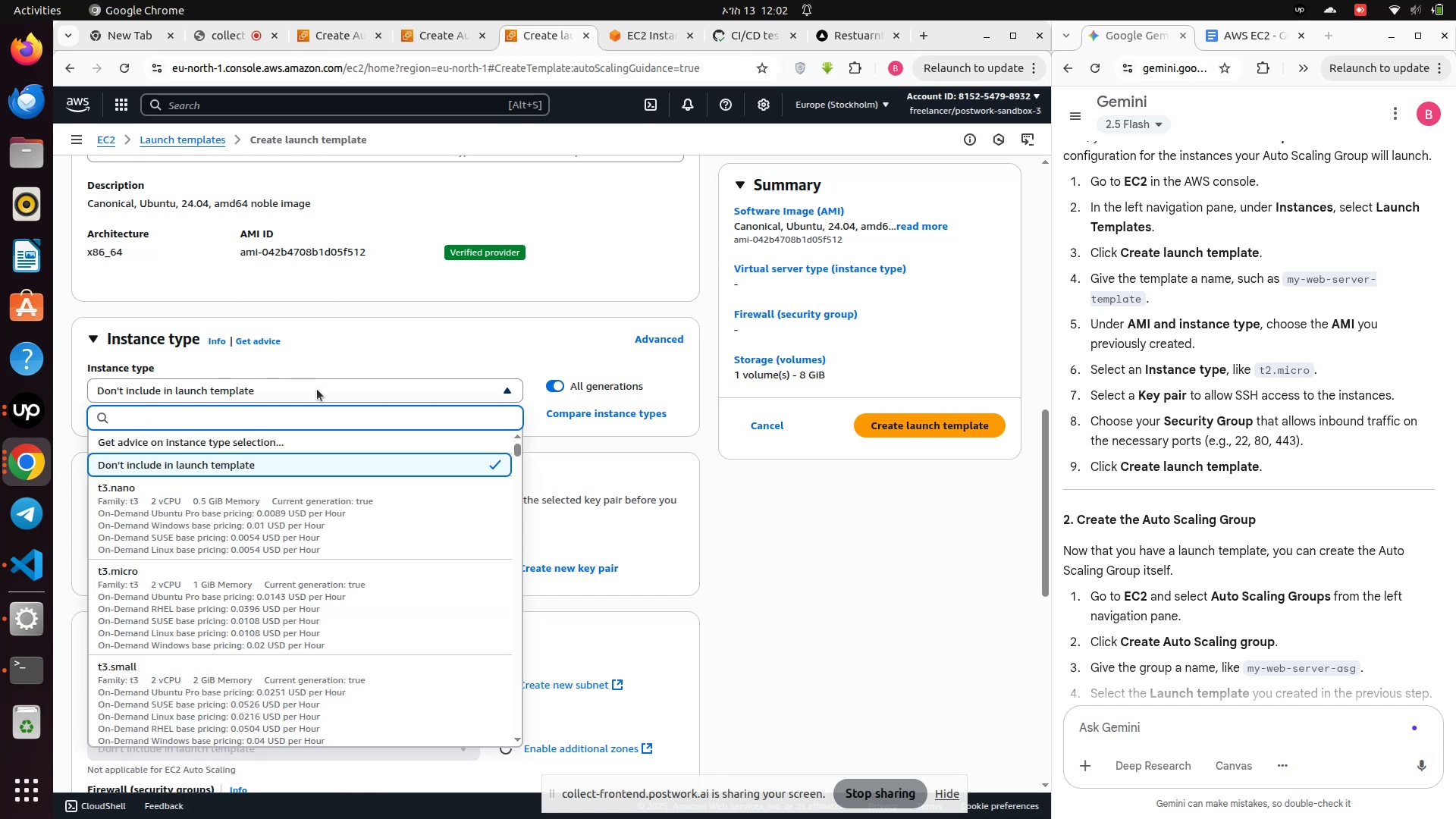 
key(Backspace)
 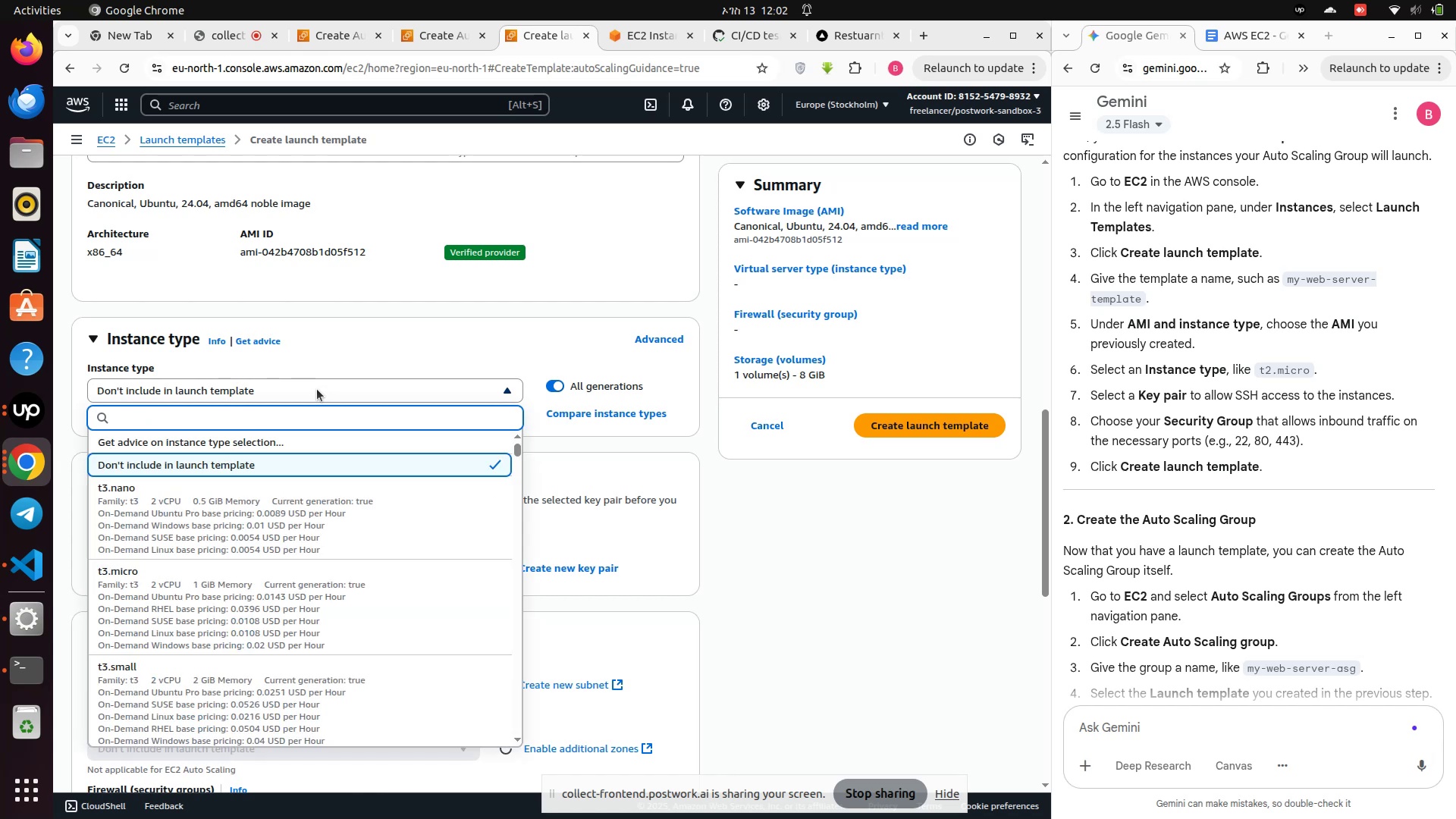 
scroll: coordinate [246, 505], scroll_direction: down, amount: 2.0
 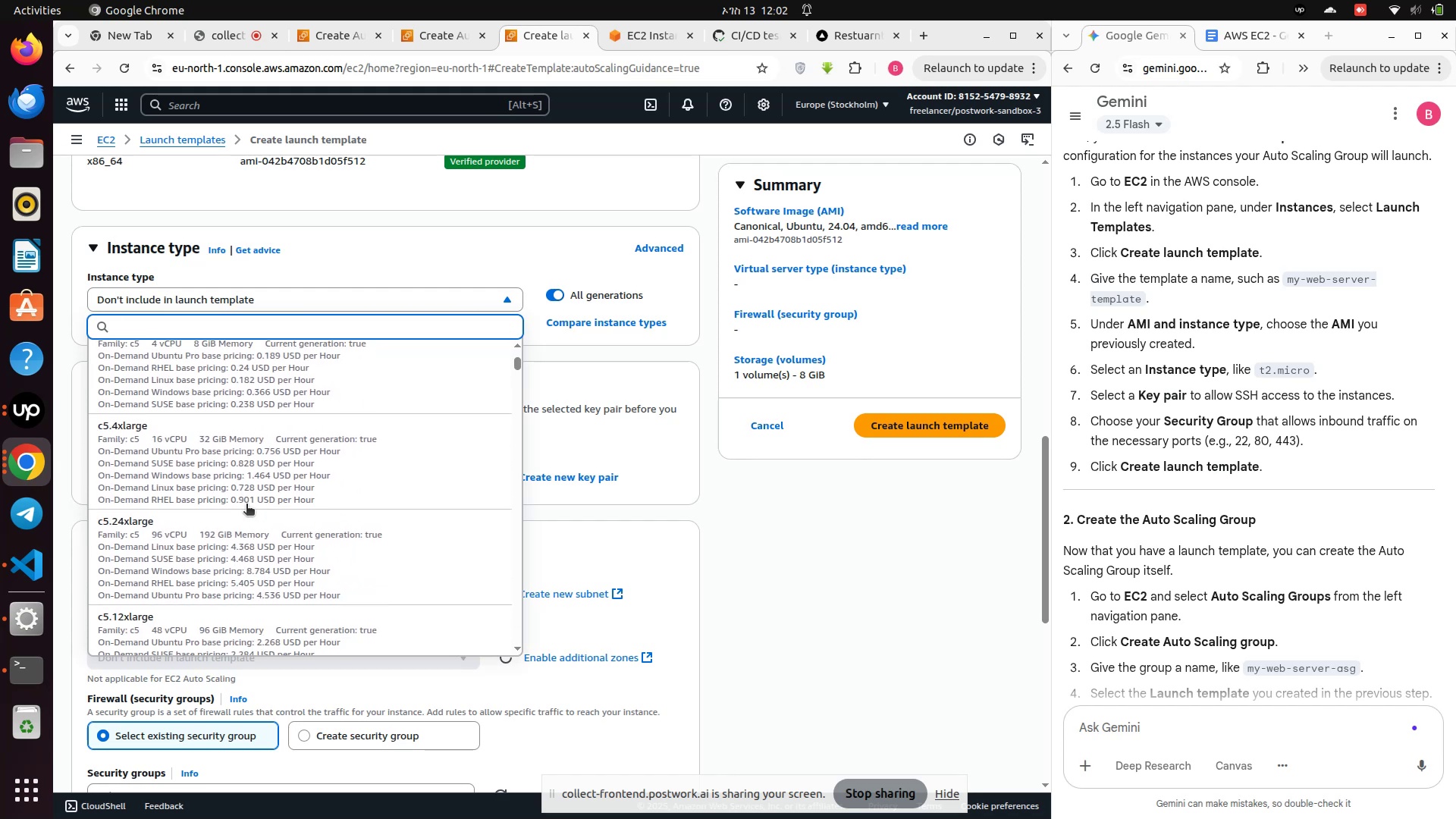 
scroll: coordinate [246, 505], scroll_direction: up, amount: 20.0
 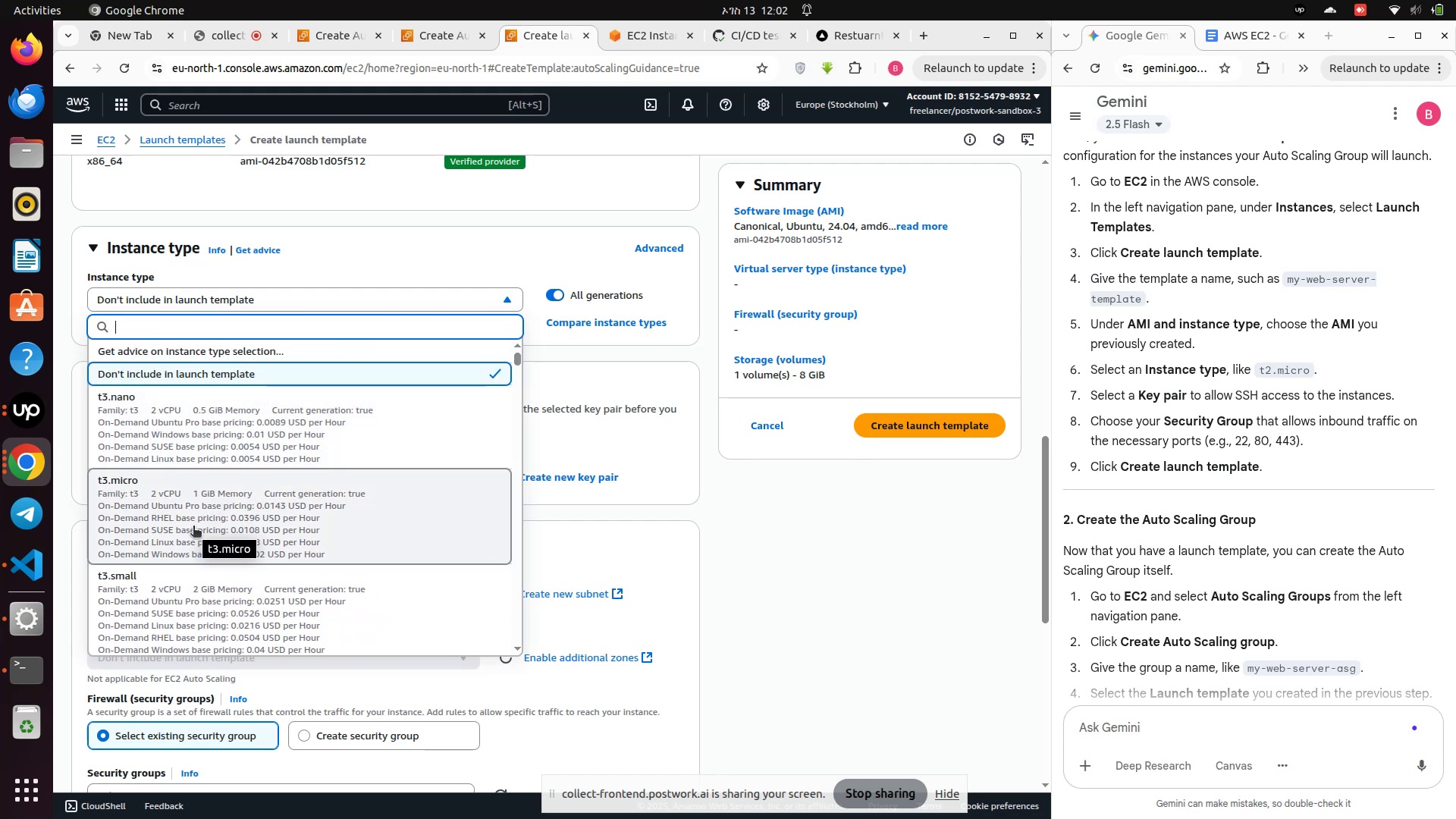 
wait(6.08)
 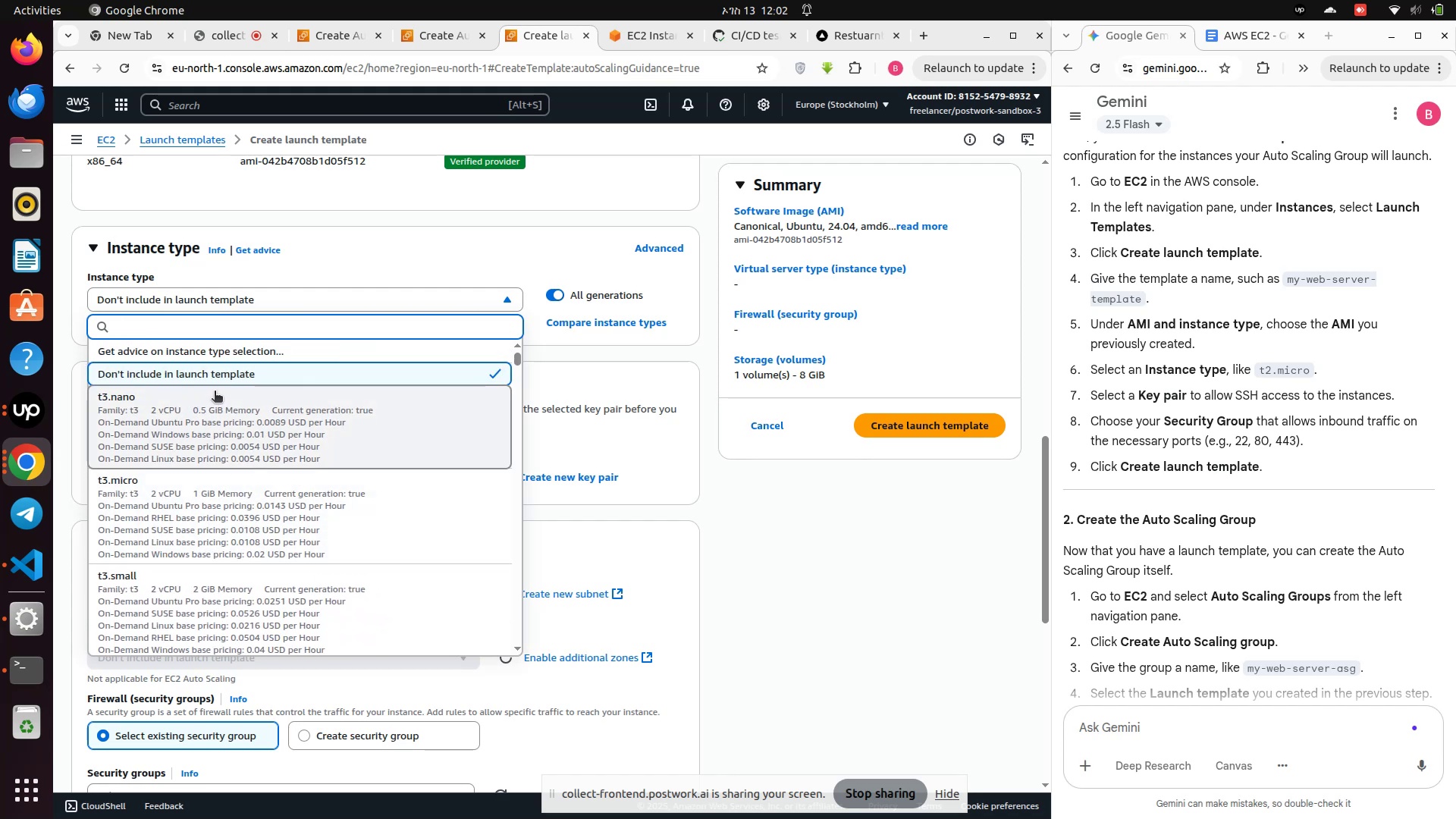 
left_click([193, 527])
 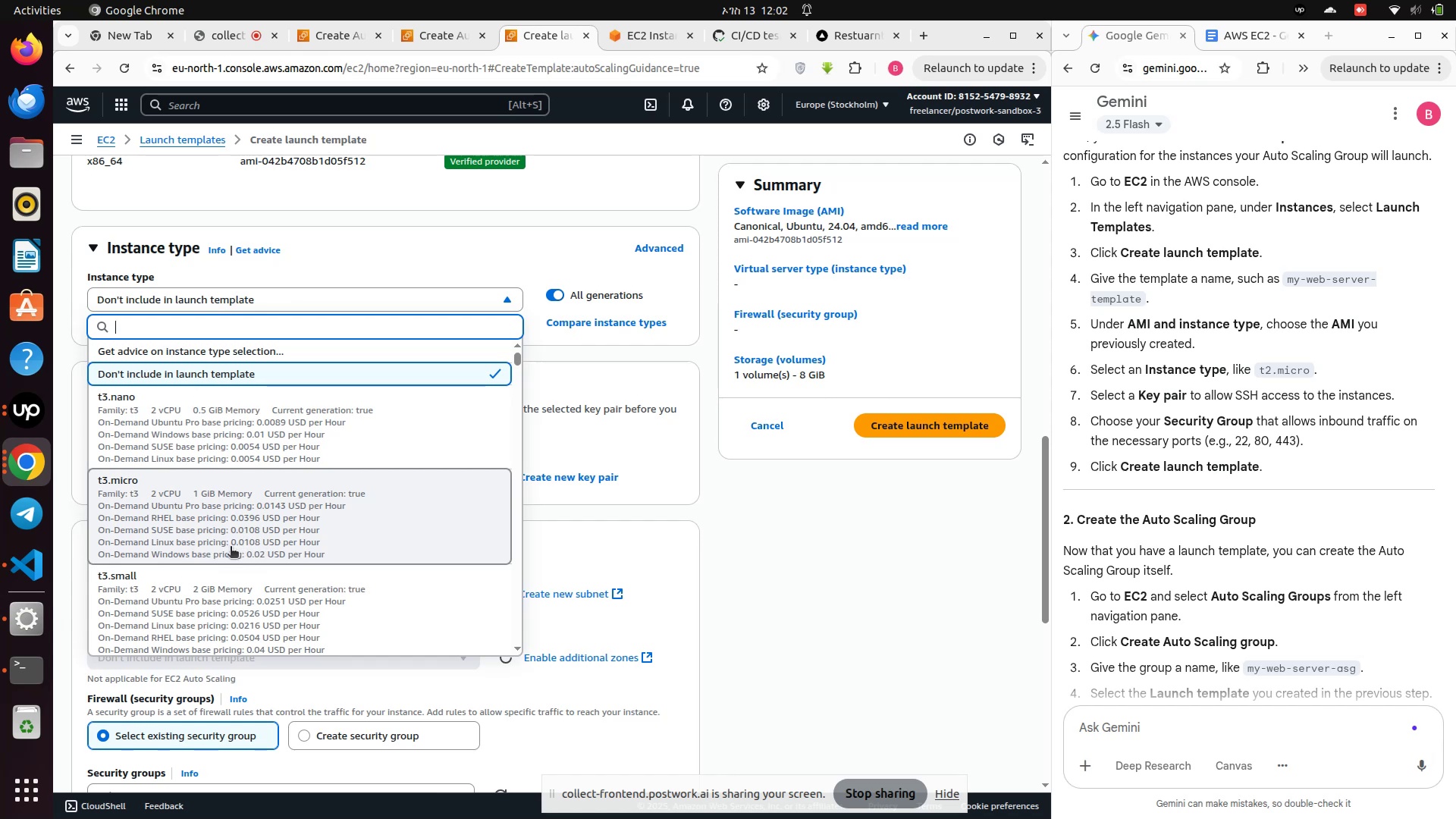 
left_click([190, 511])
 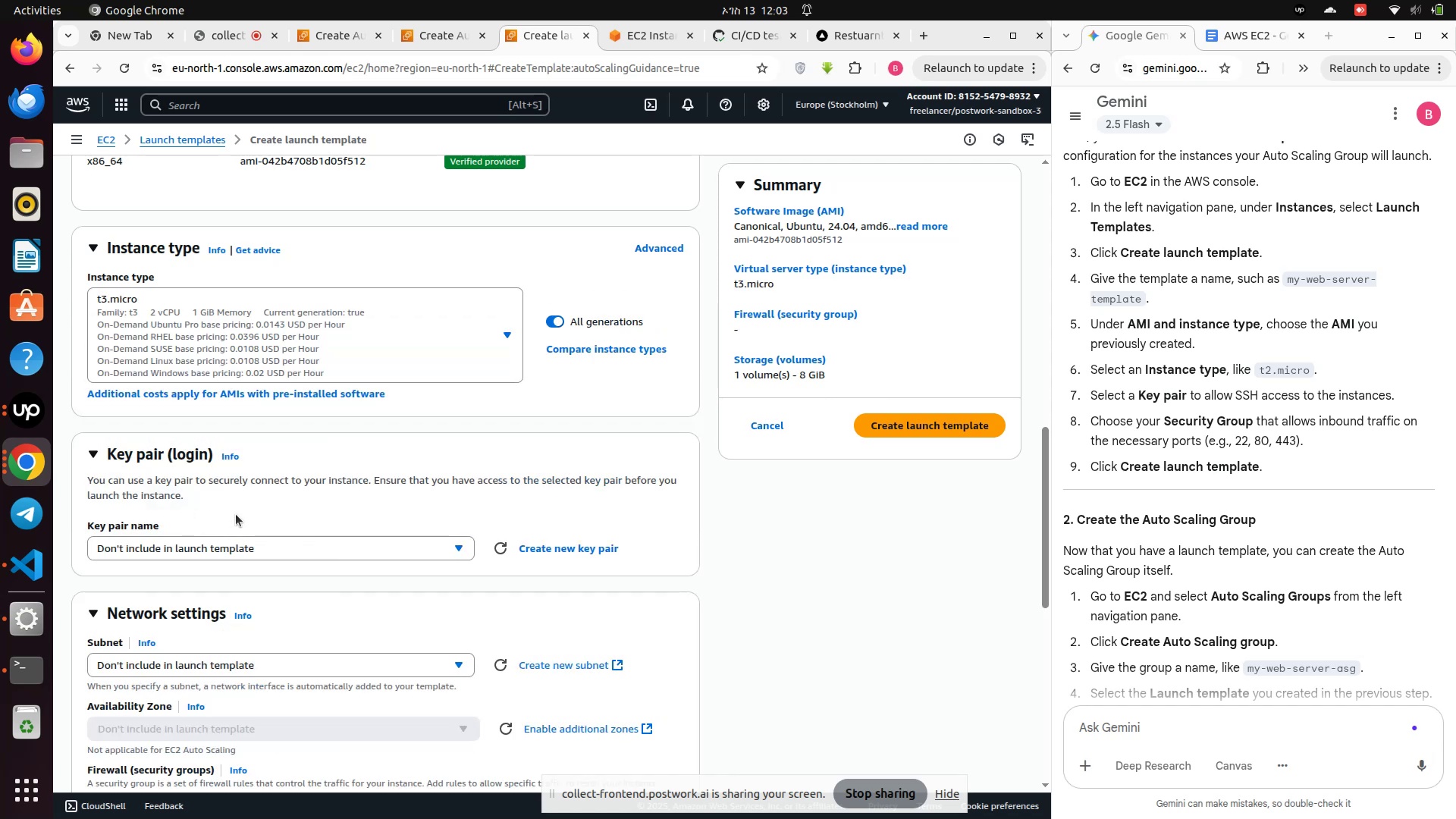 
left_click([237, 556])
 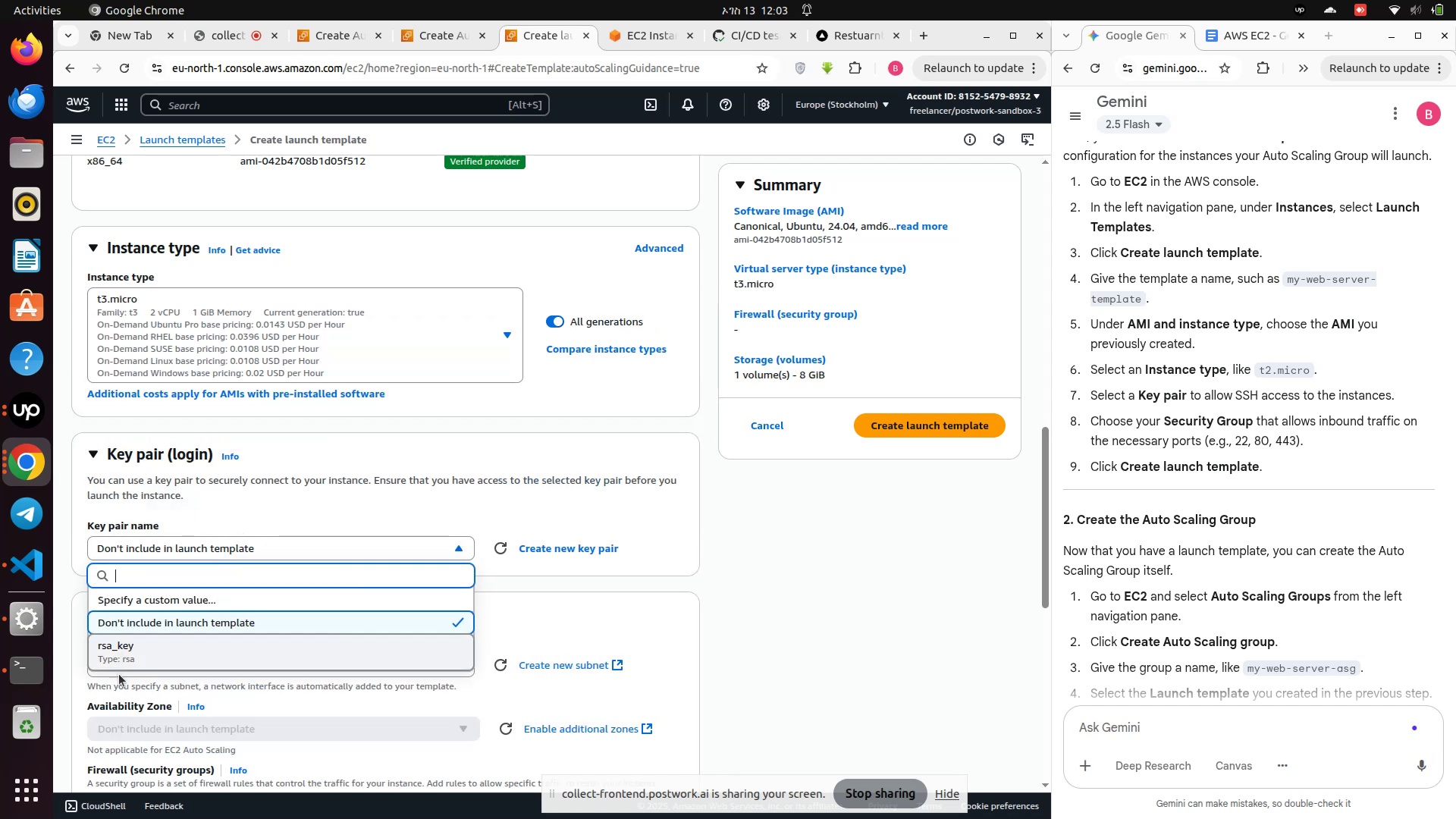 
left_click([131, 648])
 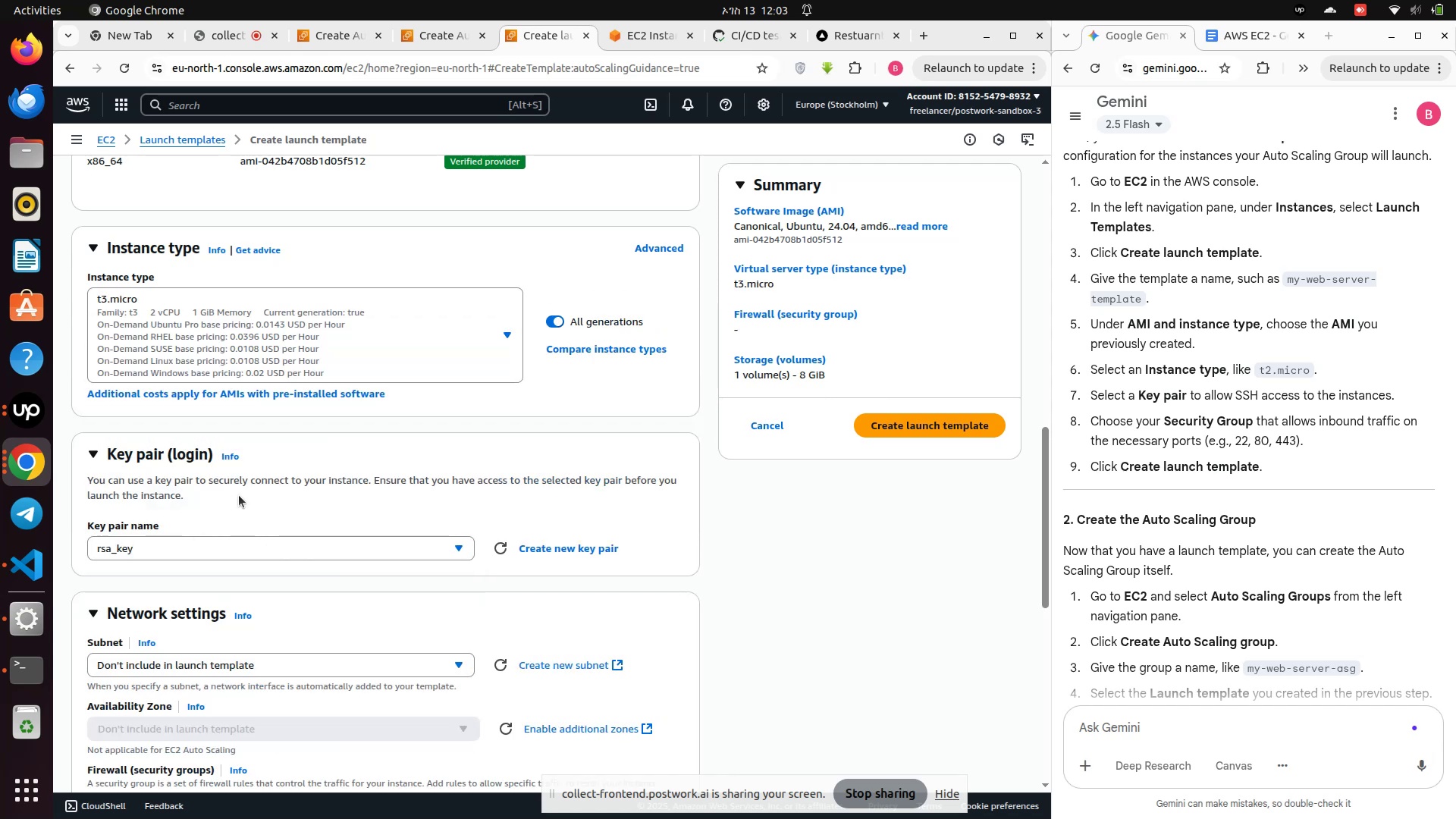 
scroll: coordinate [239, 495], scroll_direction: down, amount: 1.0
 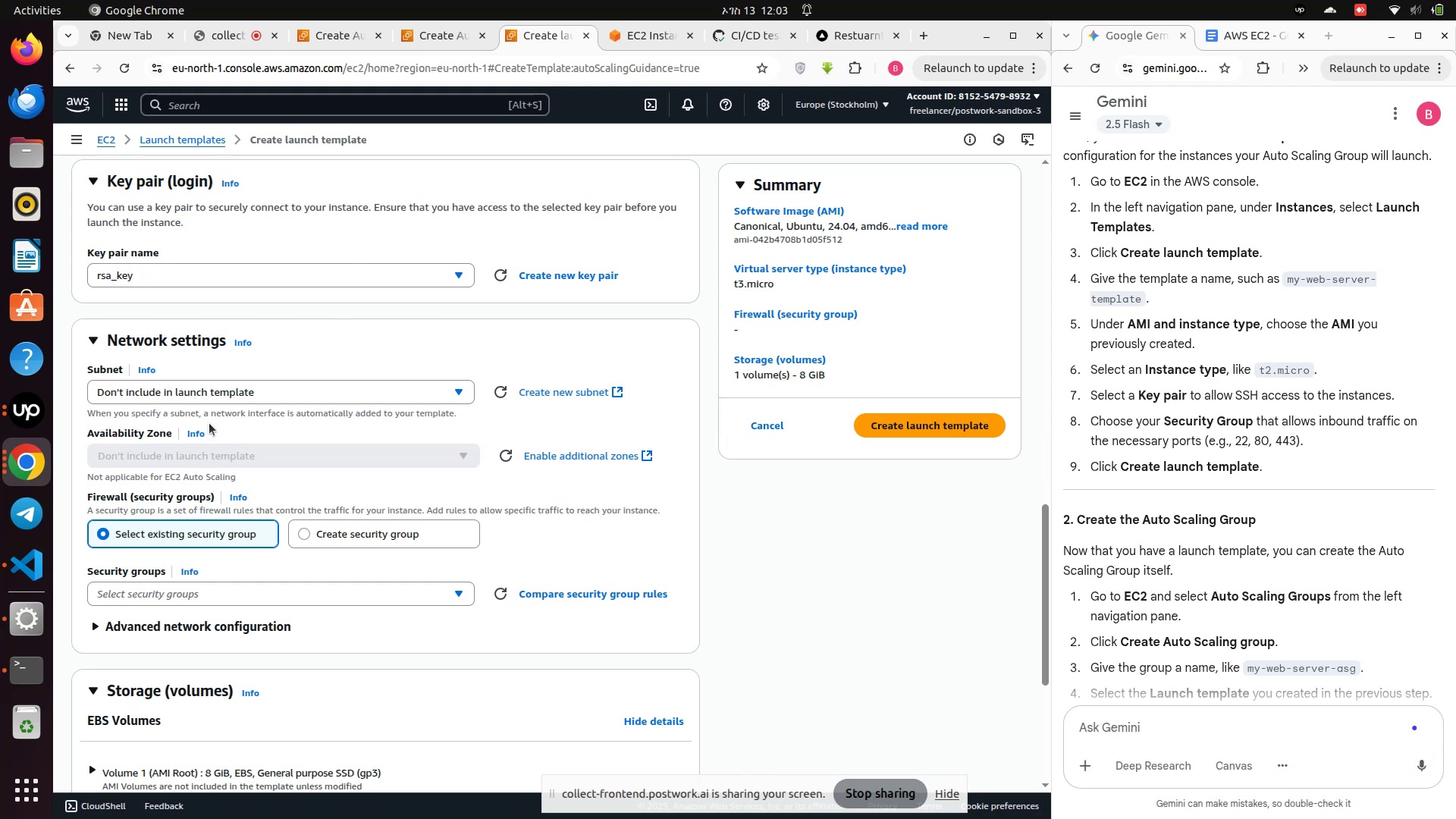 
wait(5.58)
 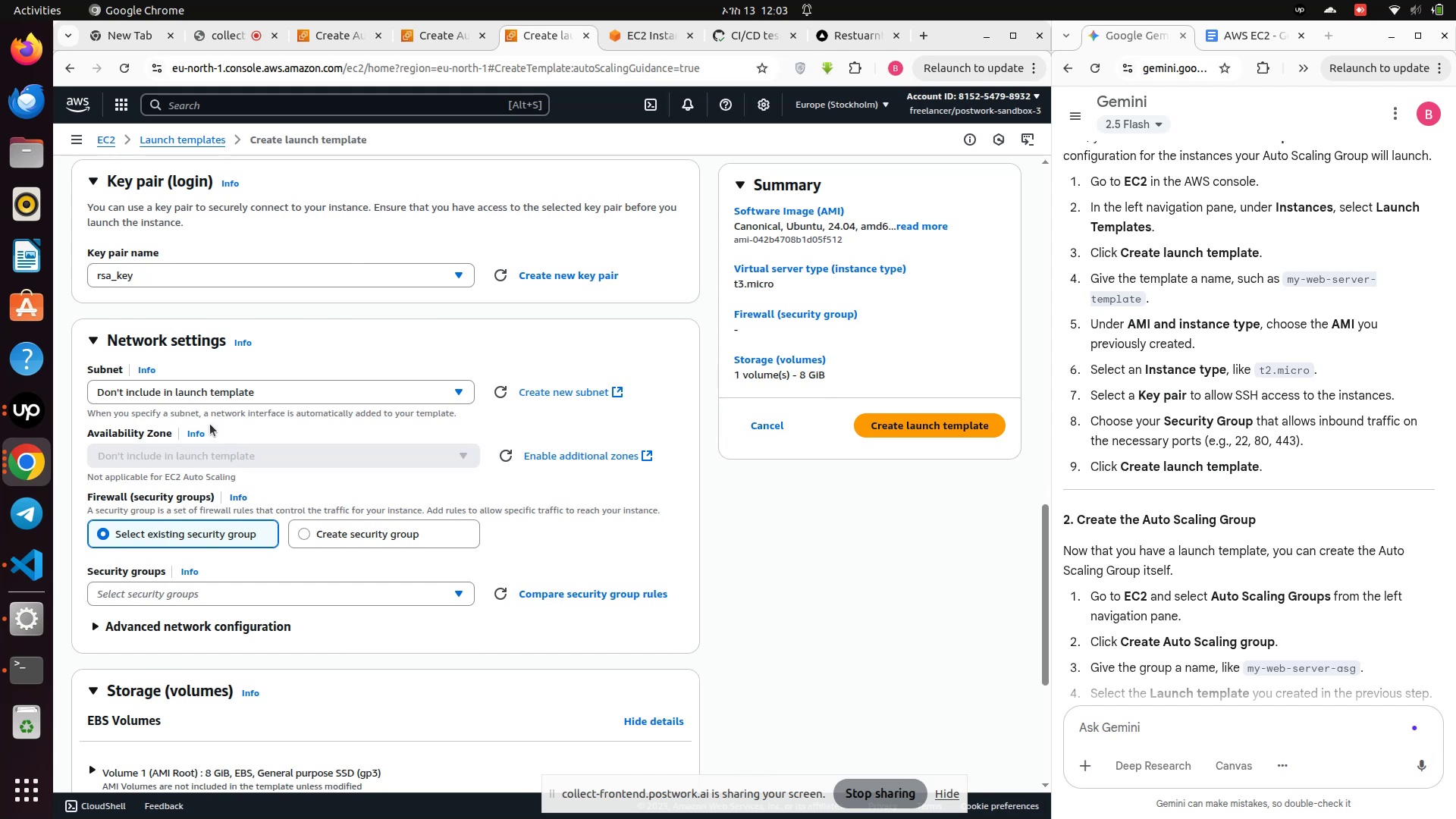 
scroll: coordinate [209, 423], scroll_direction: down, amount: 2.0
 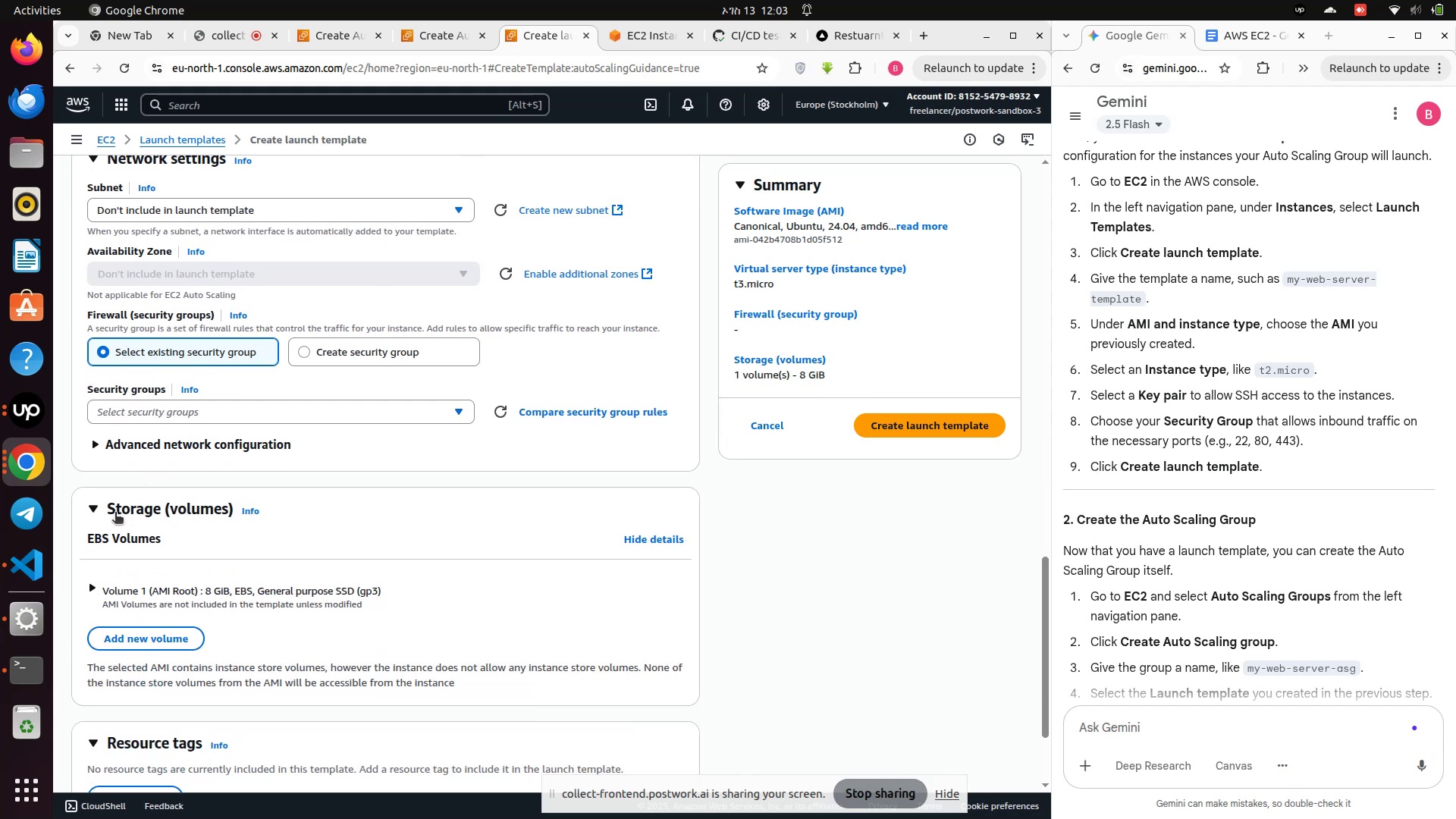 
left_click([96, 500])
 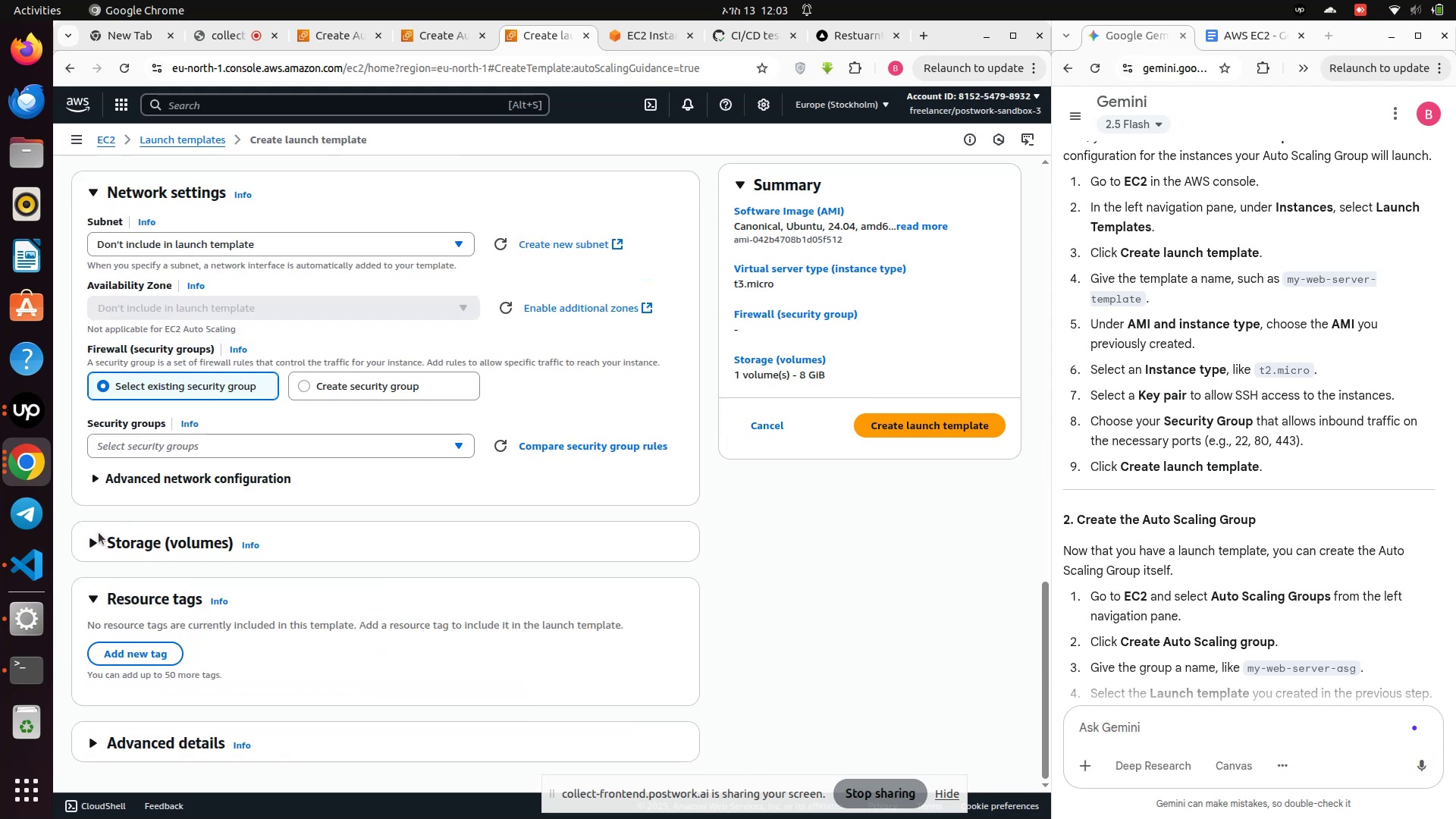 
left_click([100, 536])
 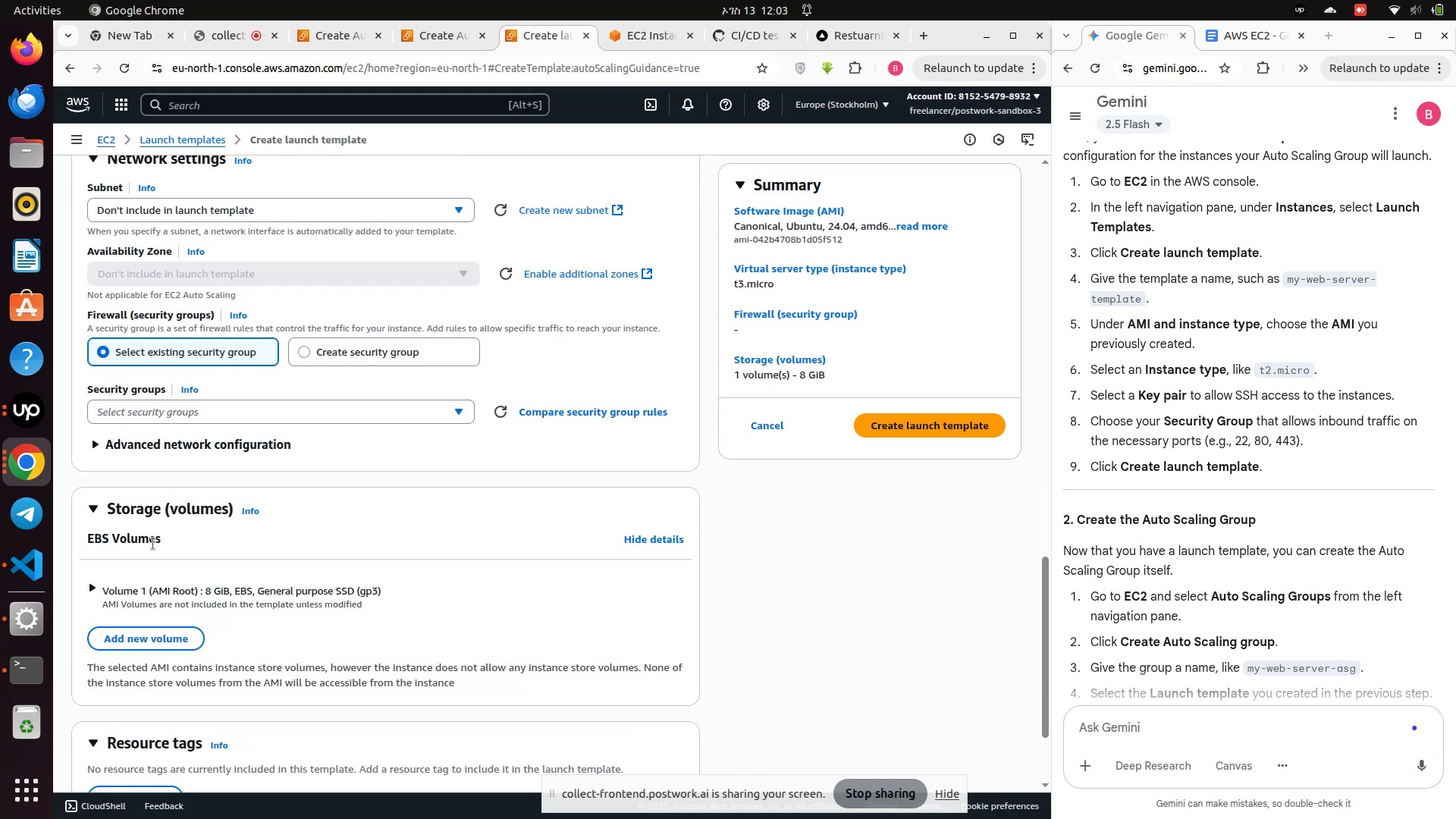 
scroll: coordinate [253, 560], scroll_direction: down, amount: 5.0
 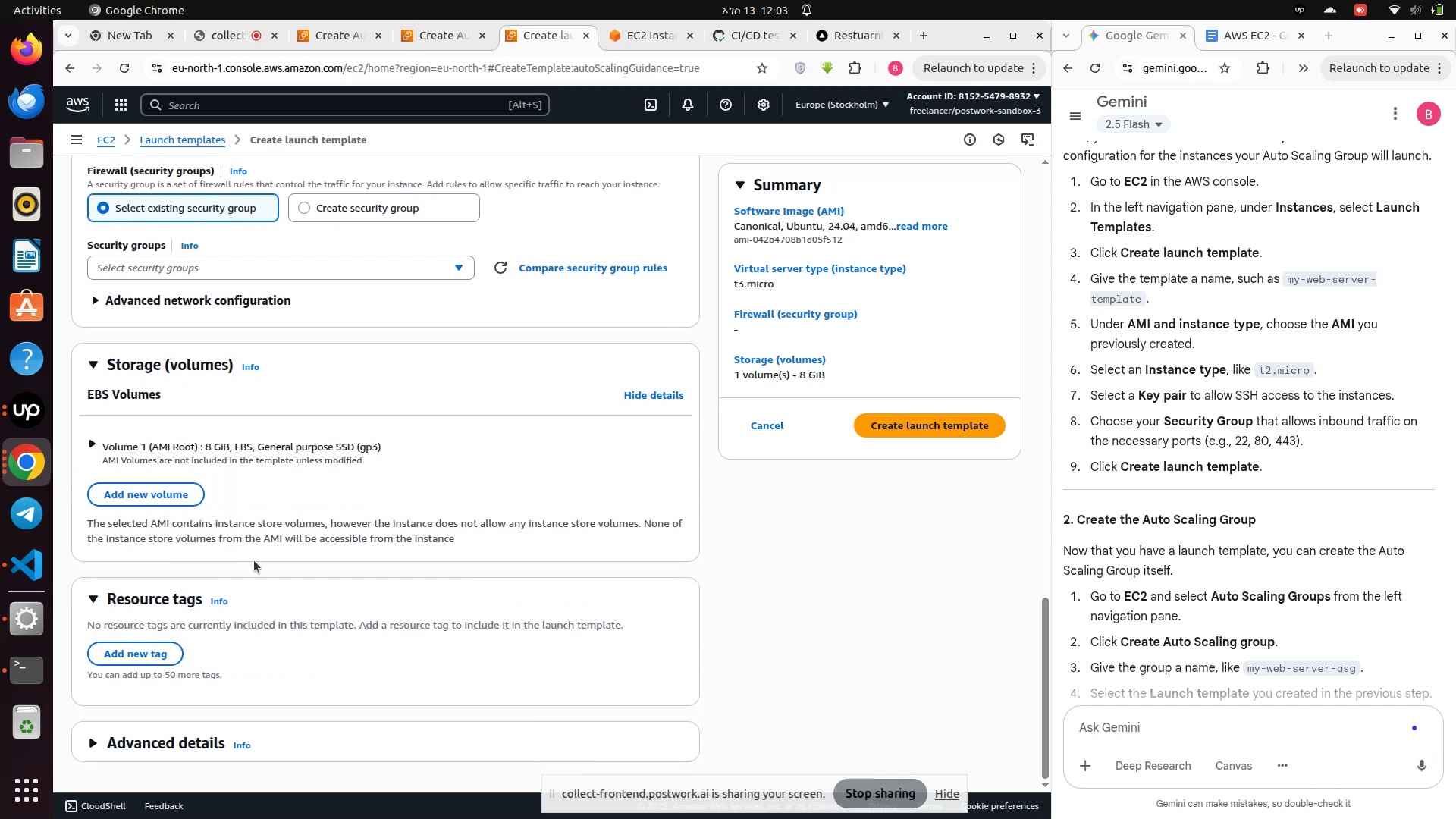 
scroll: coordinate [278, 560], scroll_direction: up, amount: 2.0
 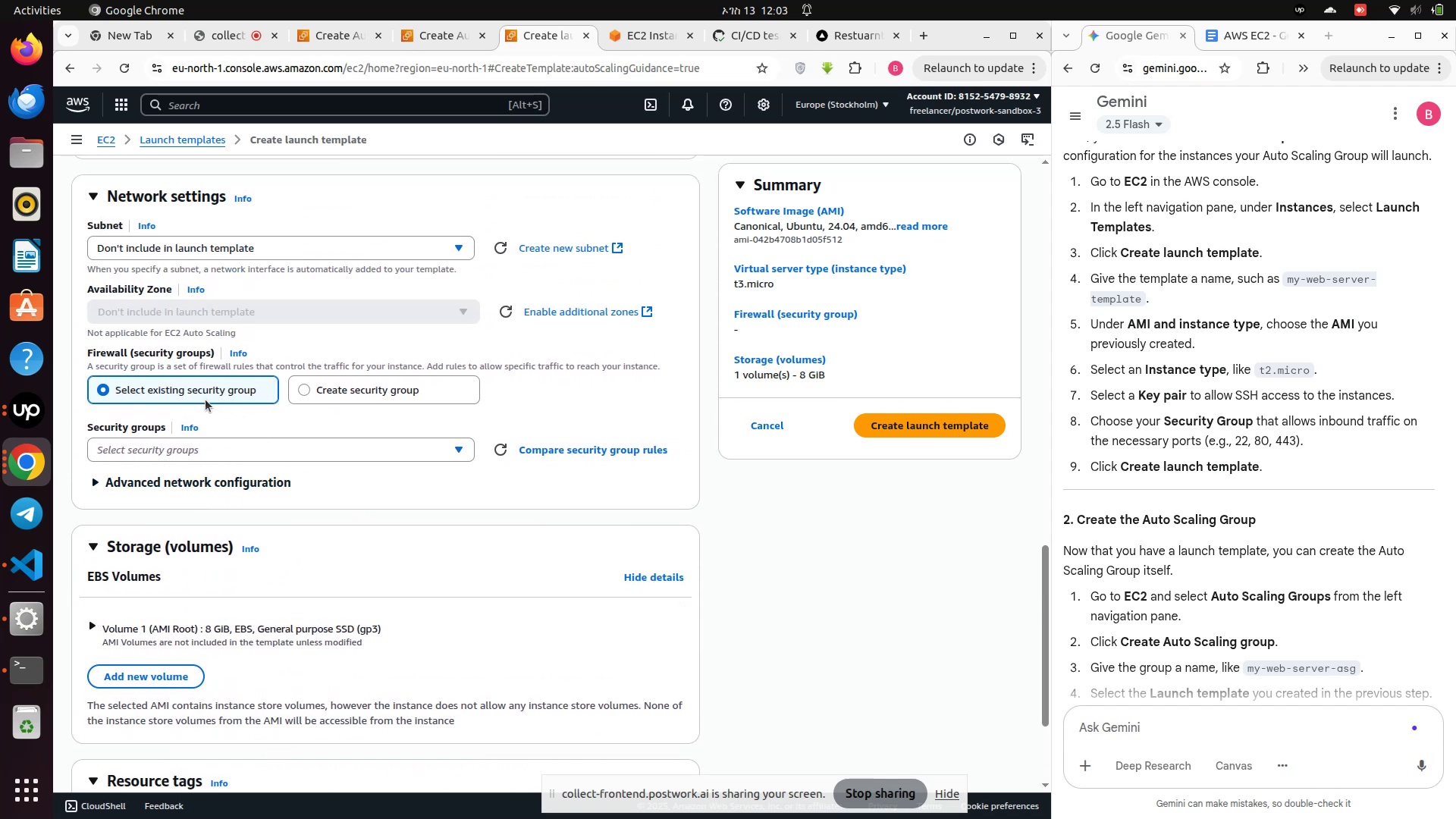 
wait(6.77)
 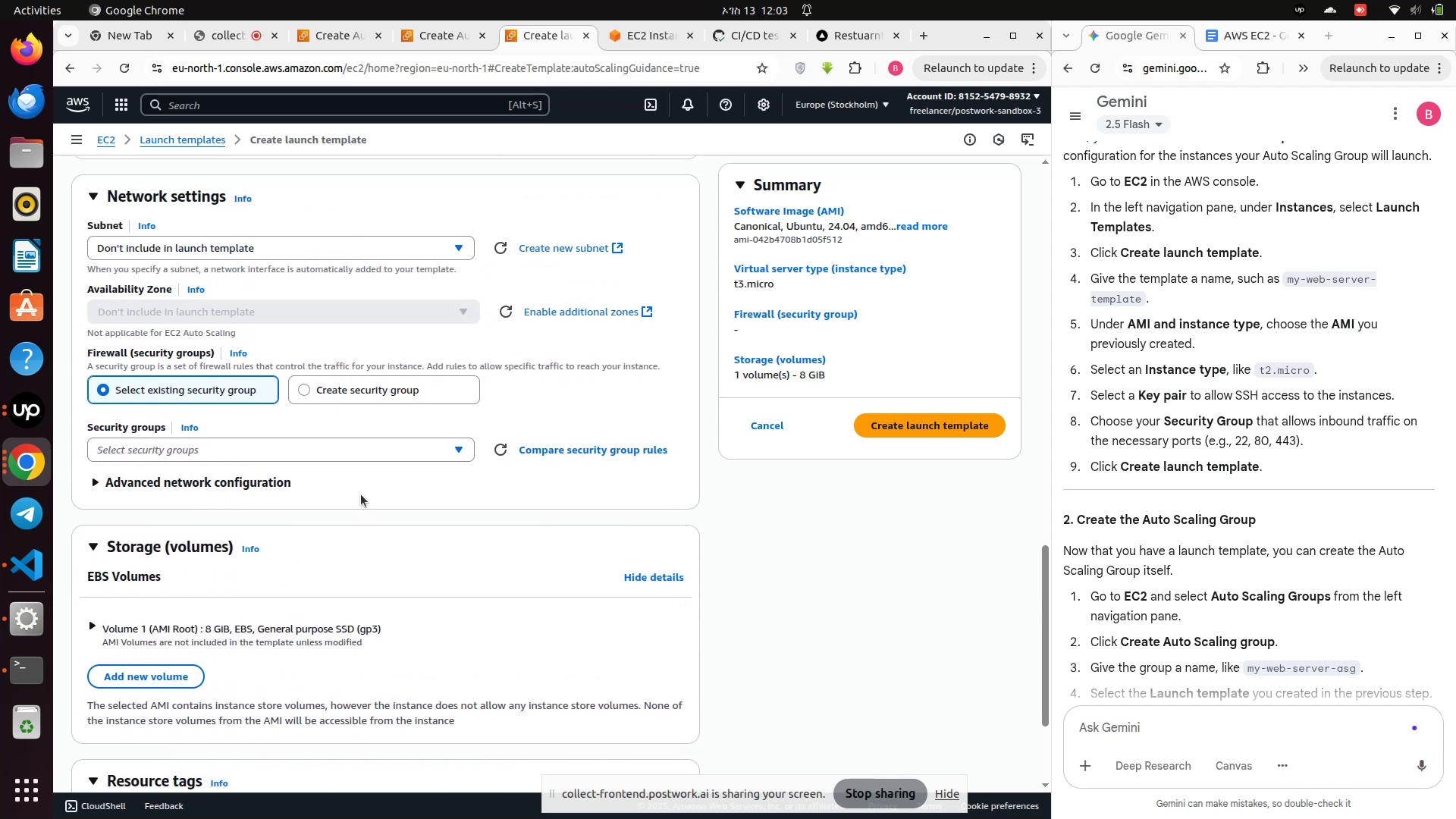 
left_click([217, 449])
 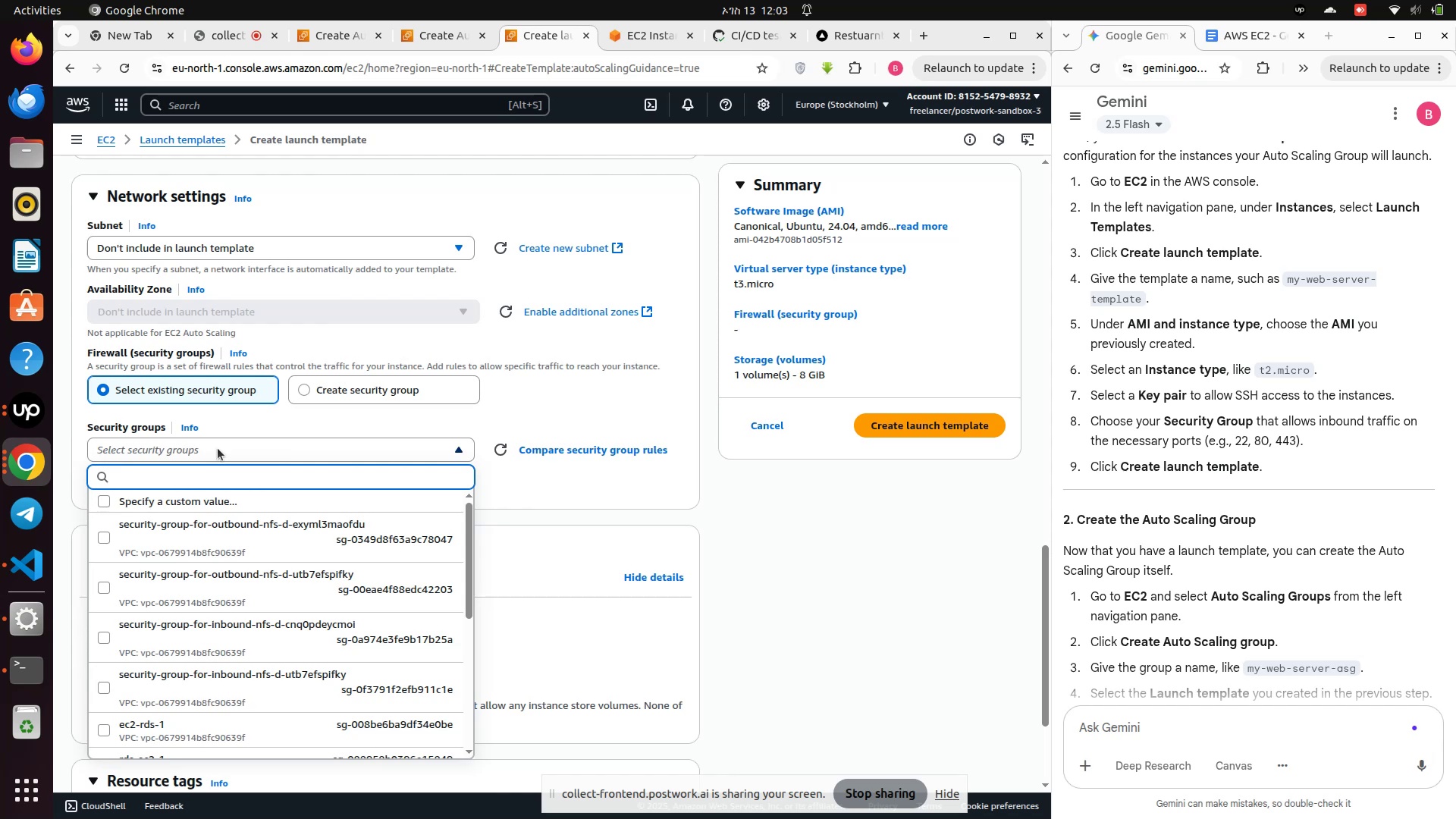 
scroll: coordinate [246, 529], scroll_direction: down, amount: 5.0
 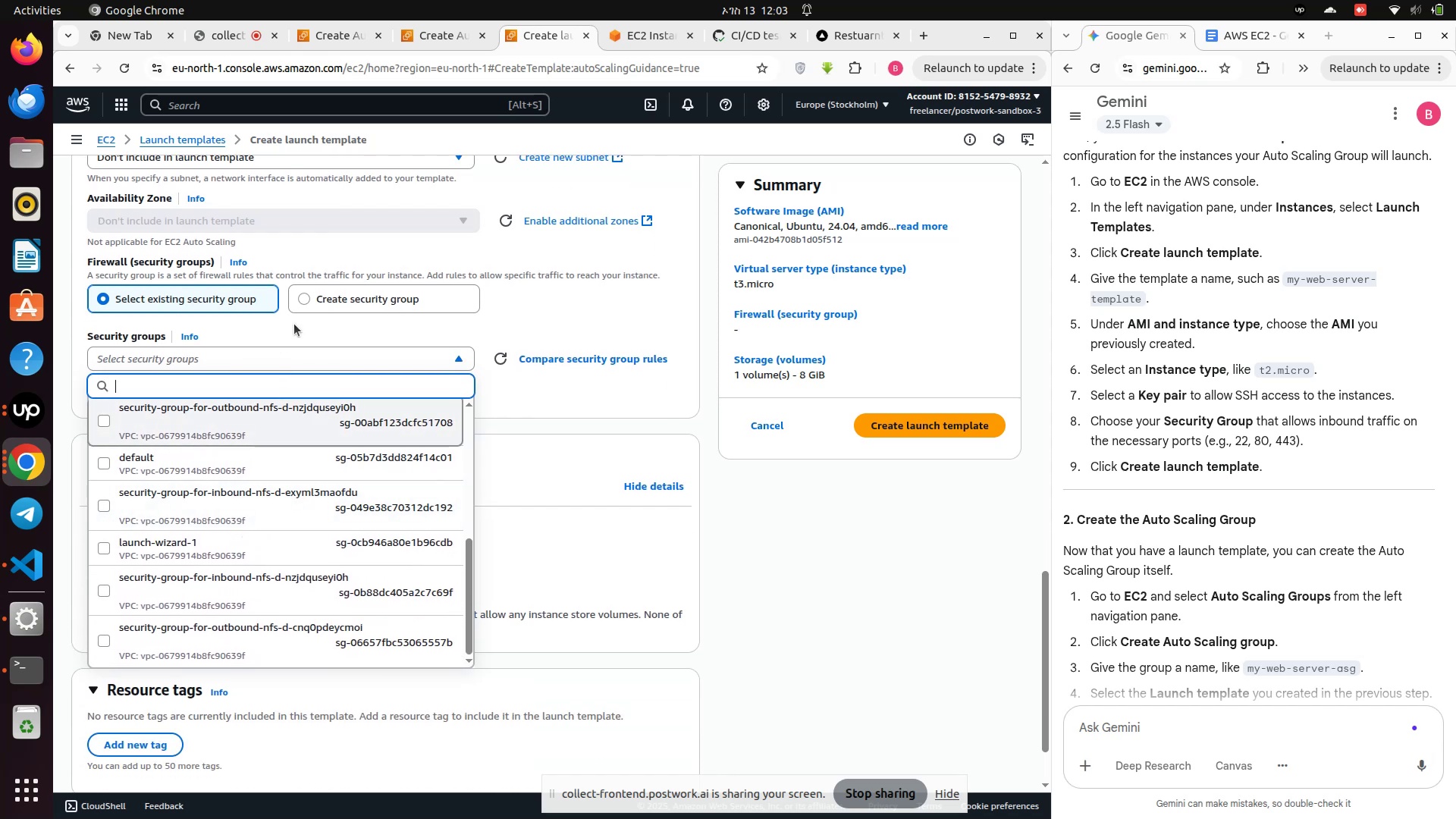 
left_click([293, 328])
 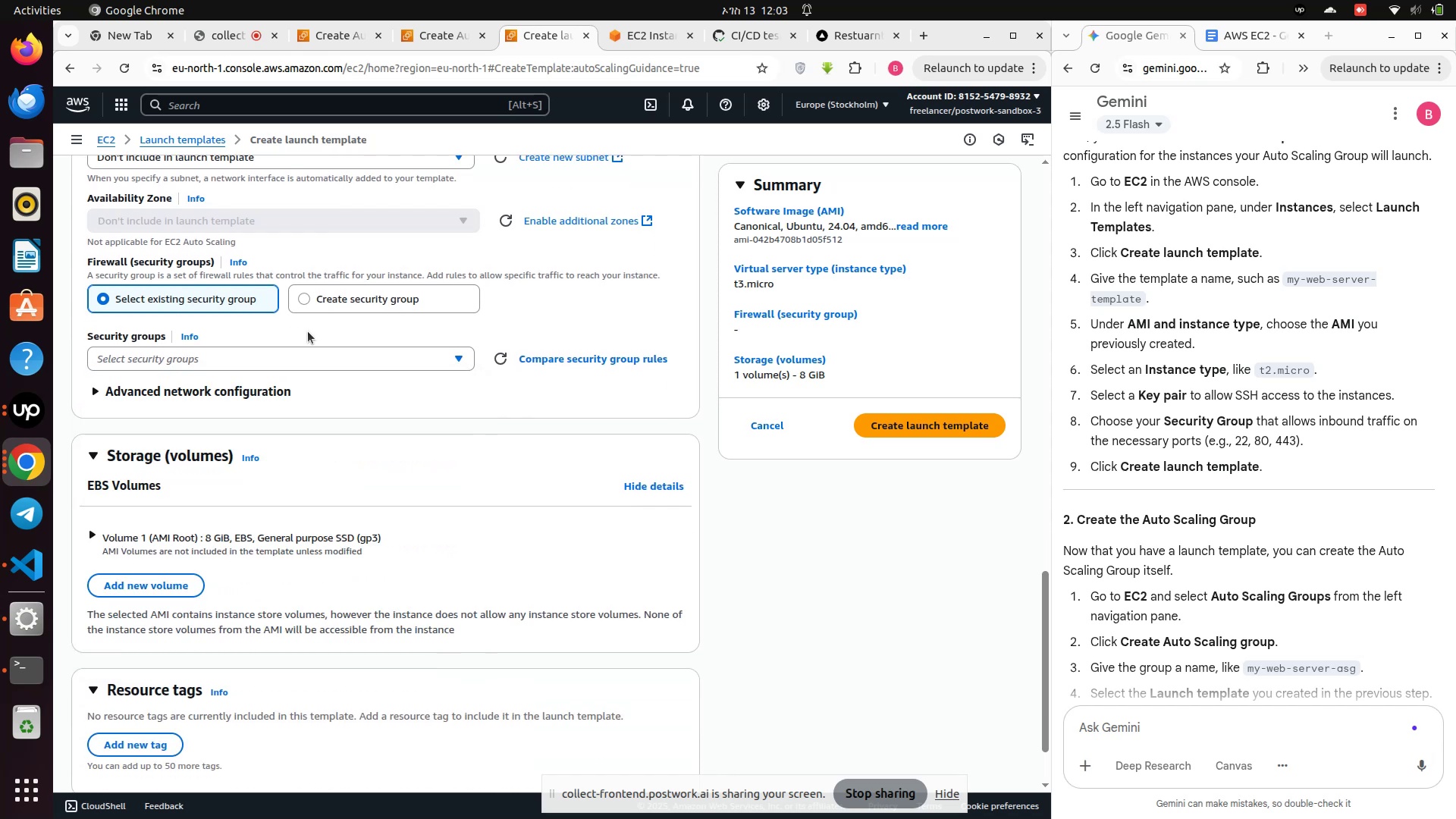 
scroll: coordinate [308, 331], scroll_direction: up, amount: 1.0
 